 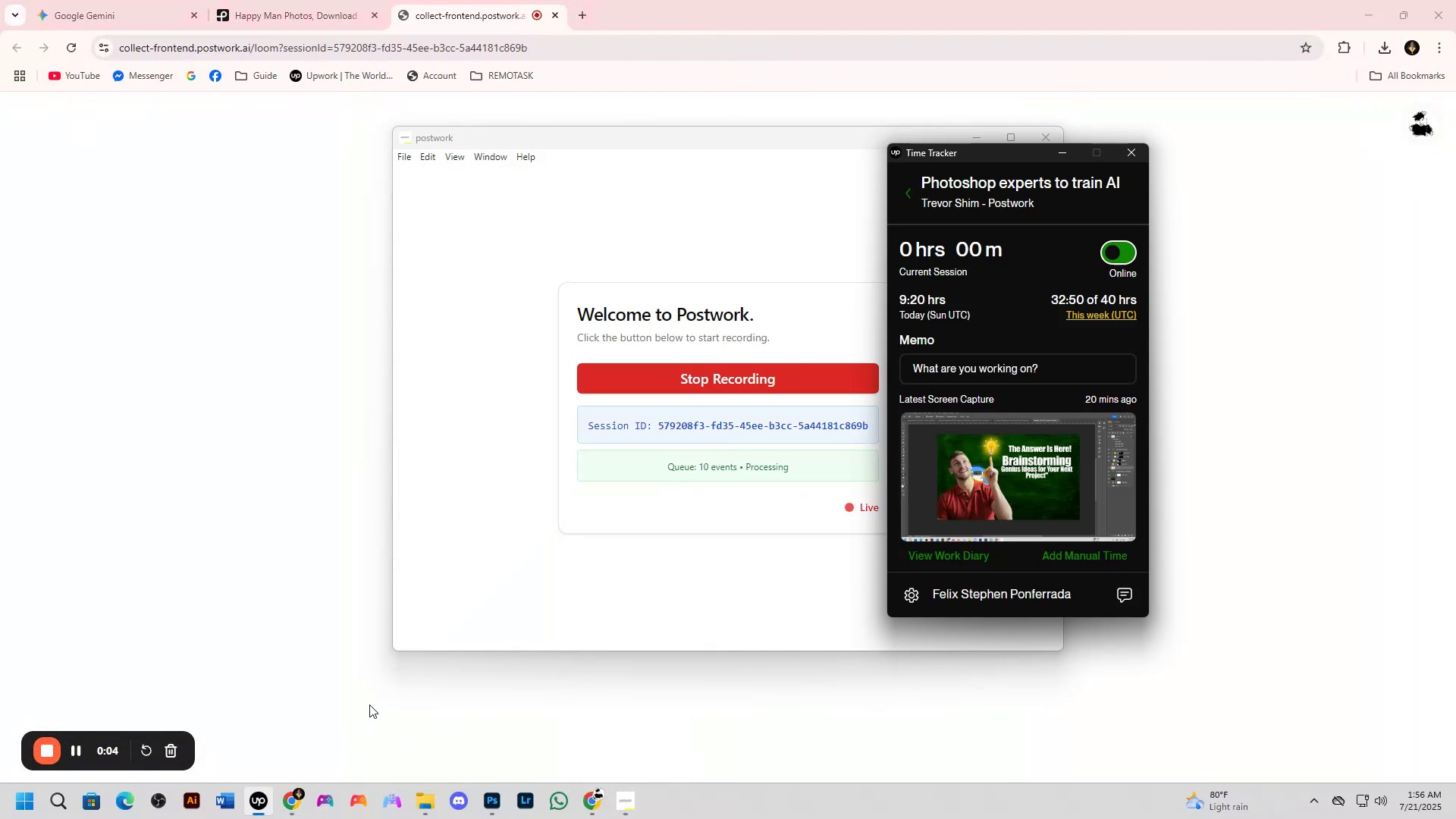 
left_click([216, 472])
 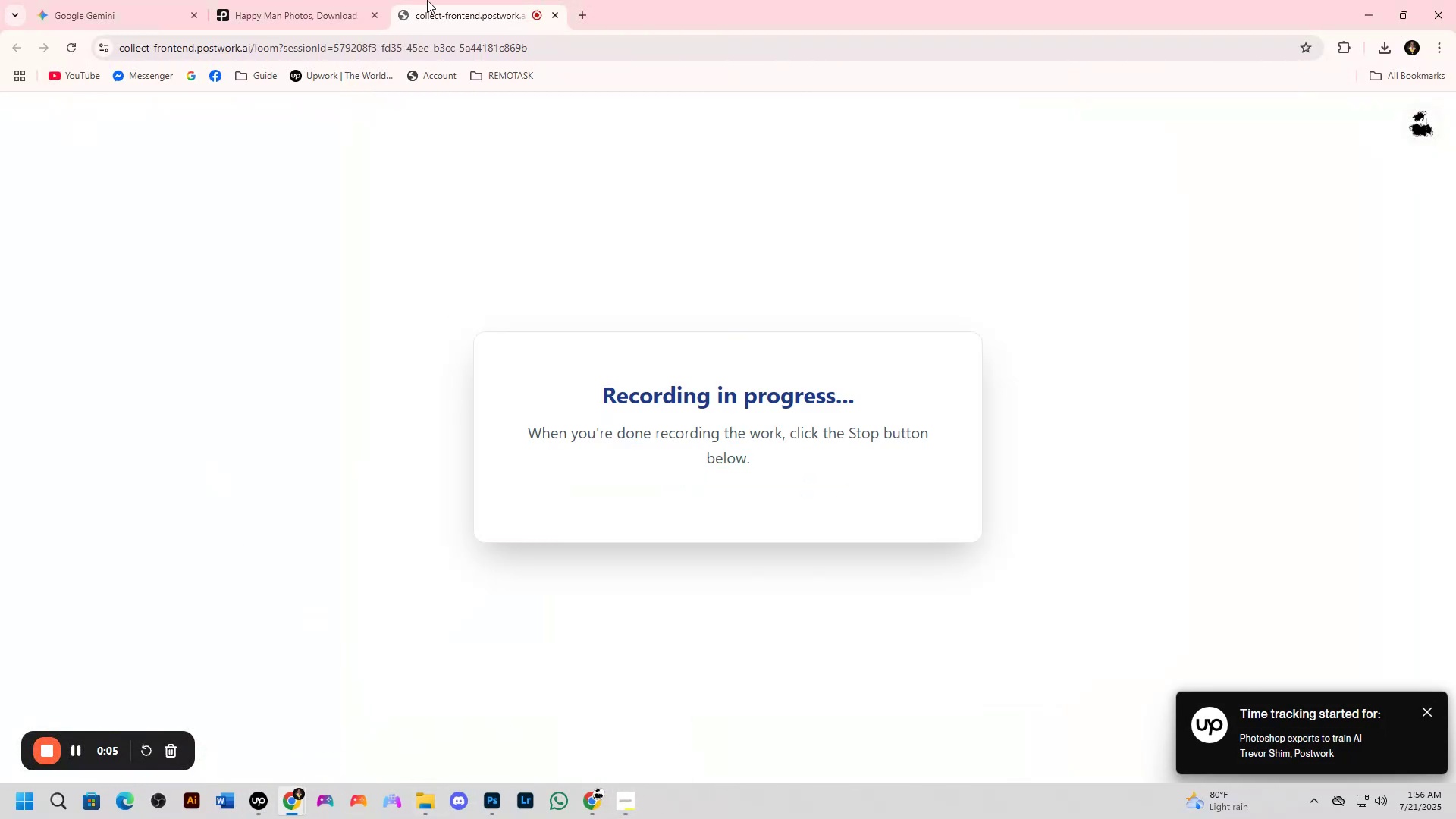 
left_click([344, 0])
 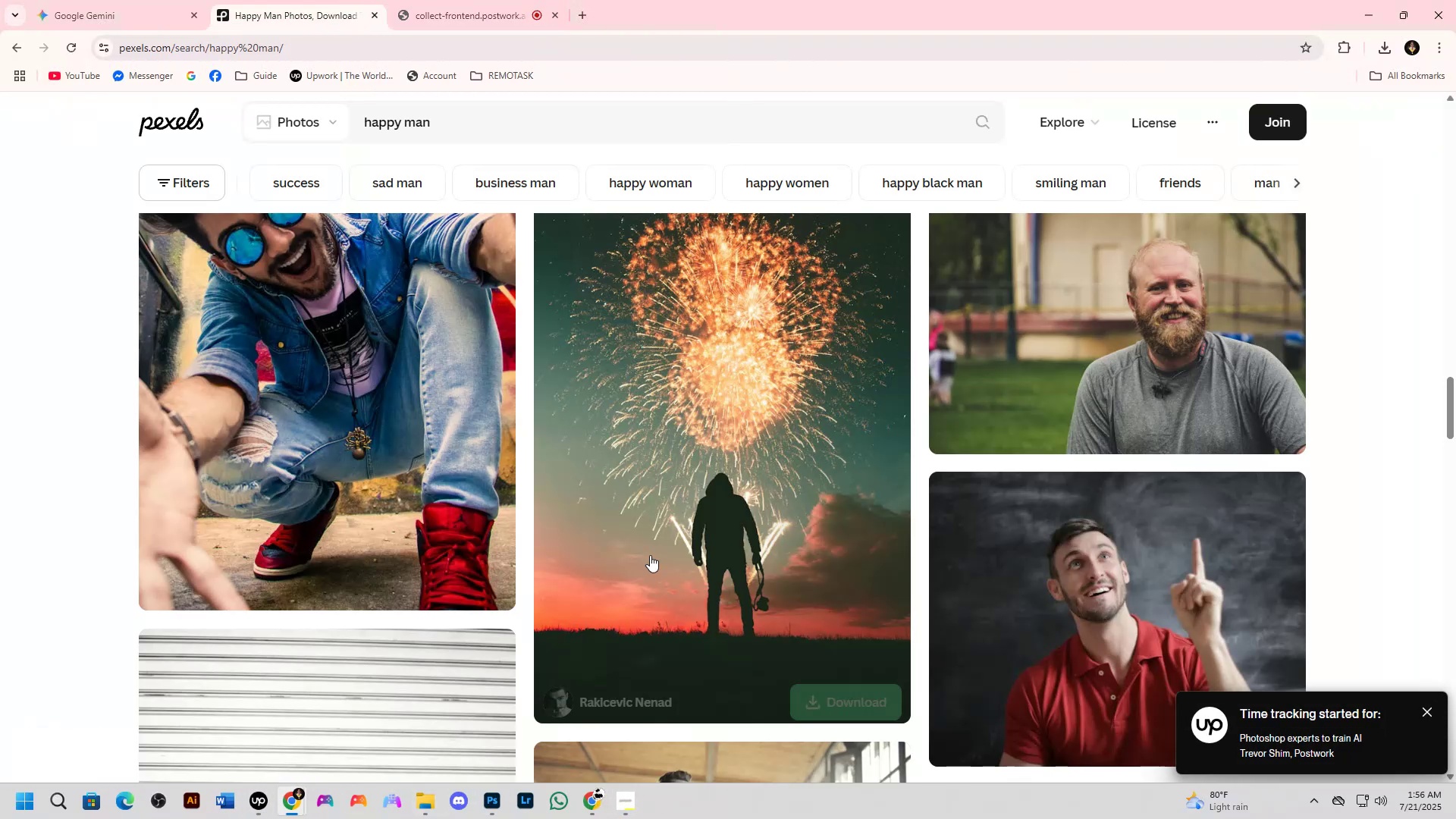 
scroll: coordinate [620, 626], scroll_direction: up, amount: 19.0
 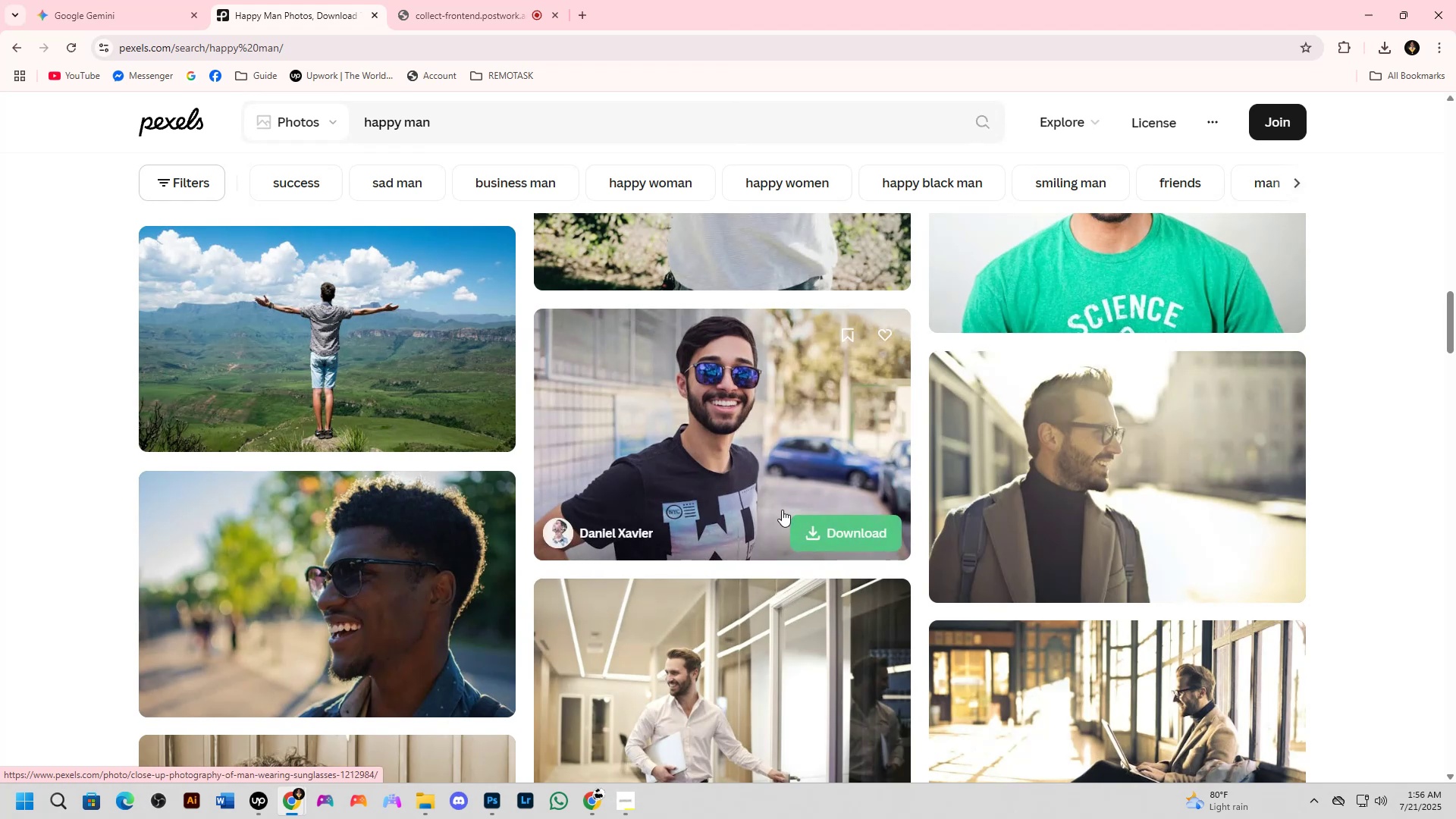 
left_click([832, 538])
 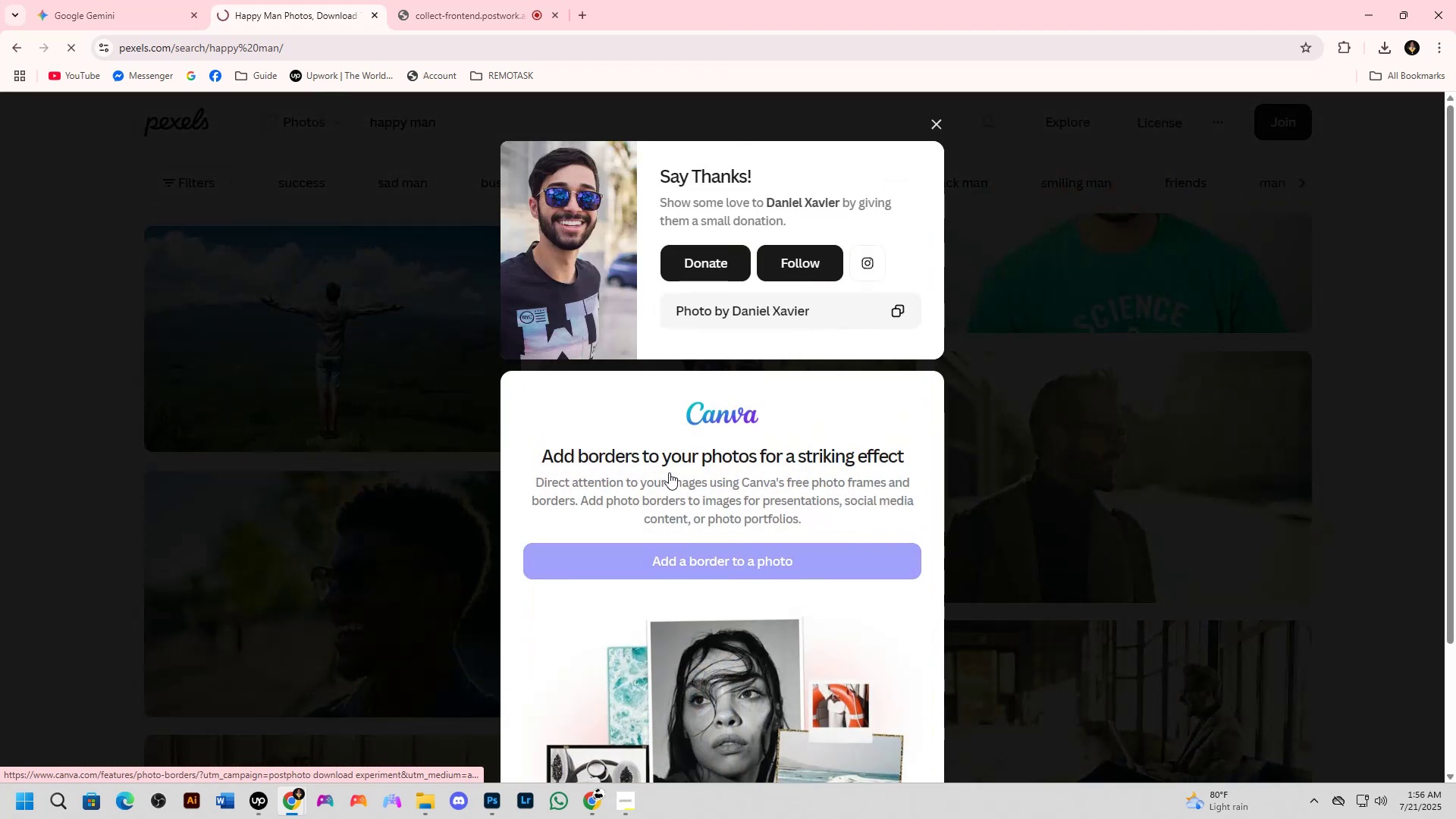 
key(NumpadEnter)
 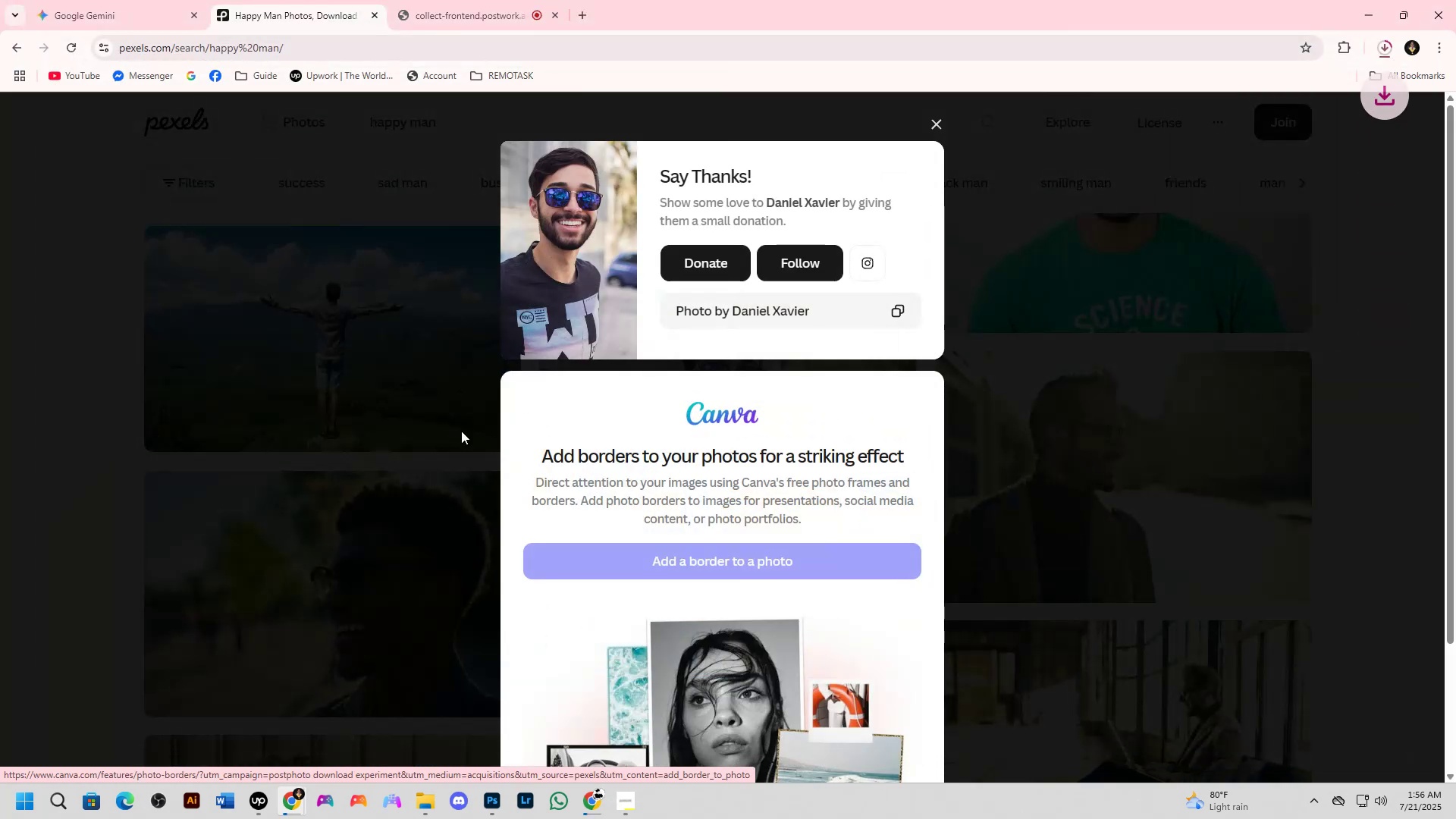 
left_click([0, 413])
 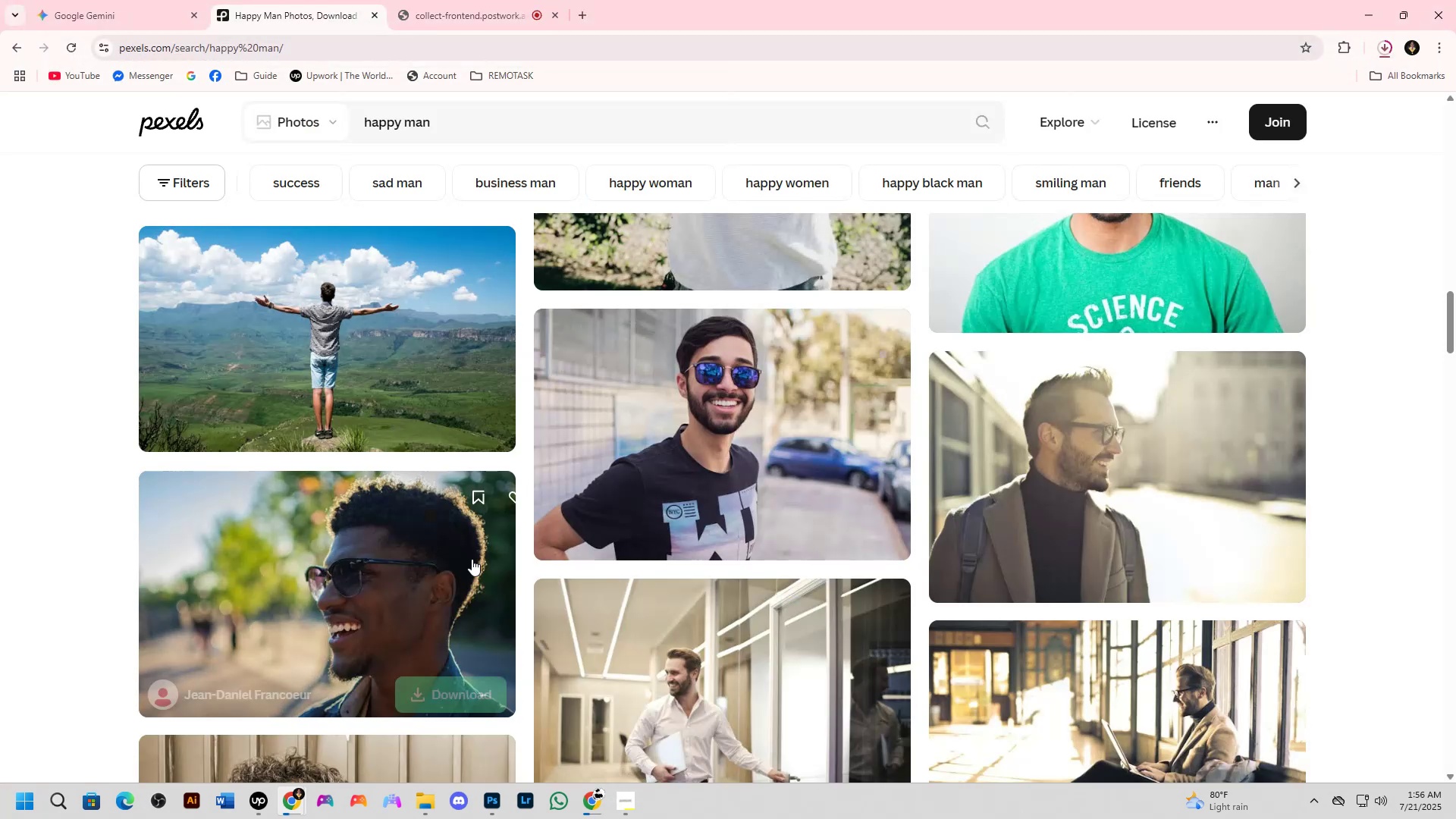 
scroll: coordinate [645, 623], scroll_direction: up, amount: 12.0
 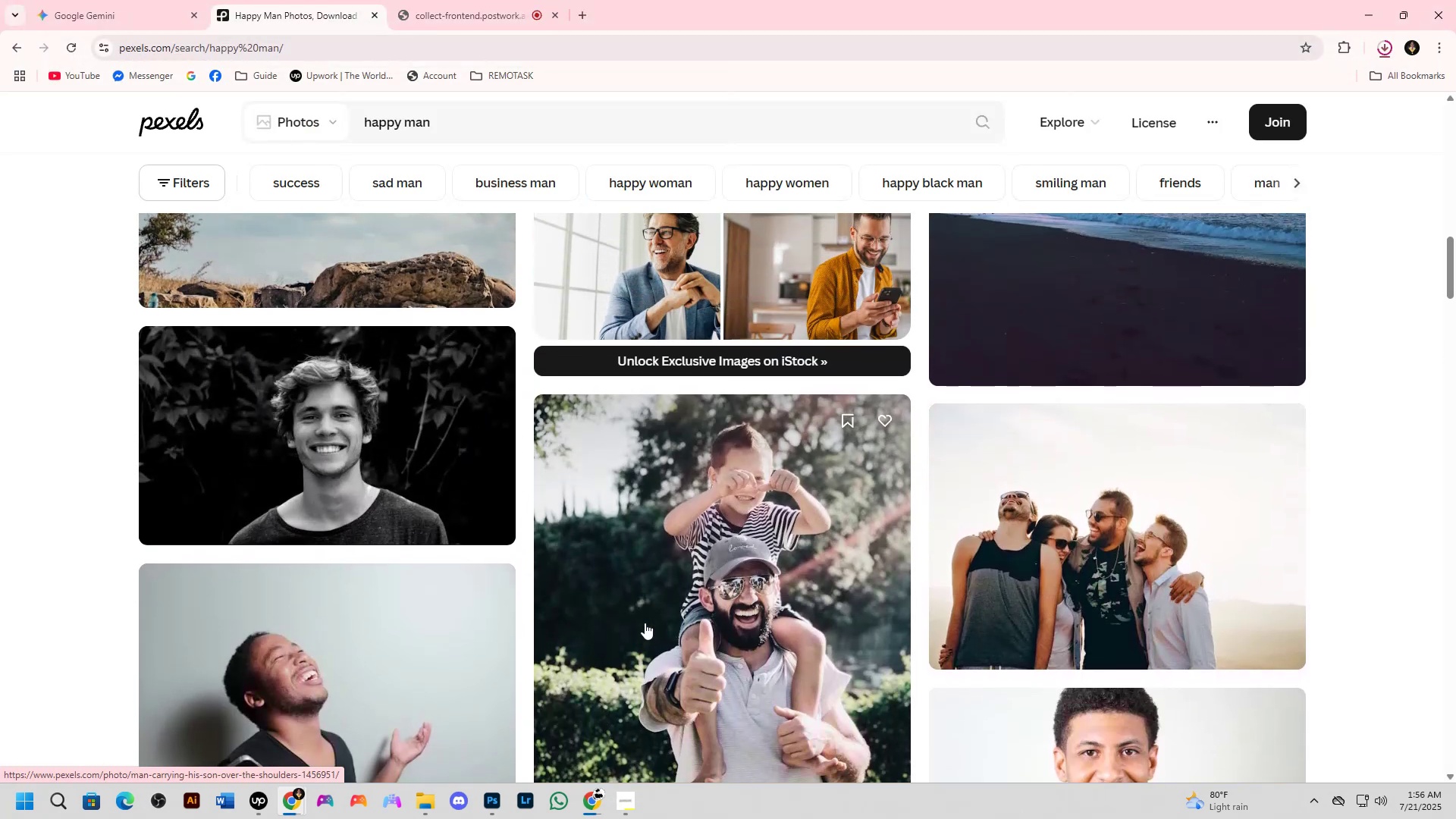 
scroll: coordinate [520, 667], scroll_direction: down, amount: 41.0
 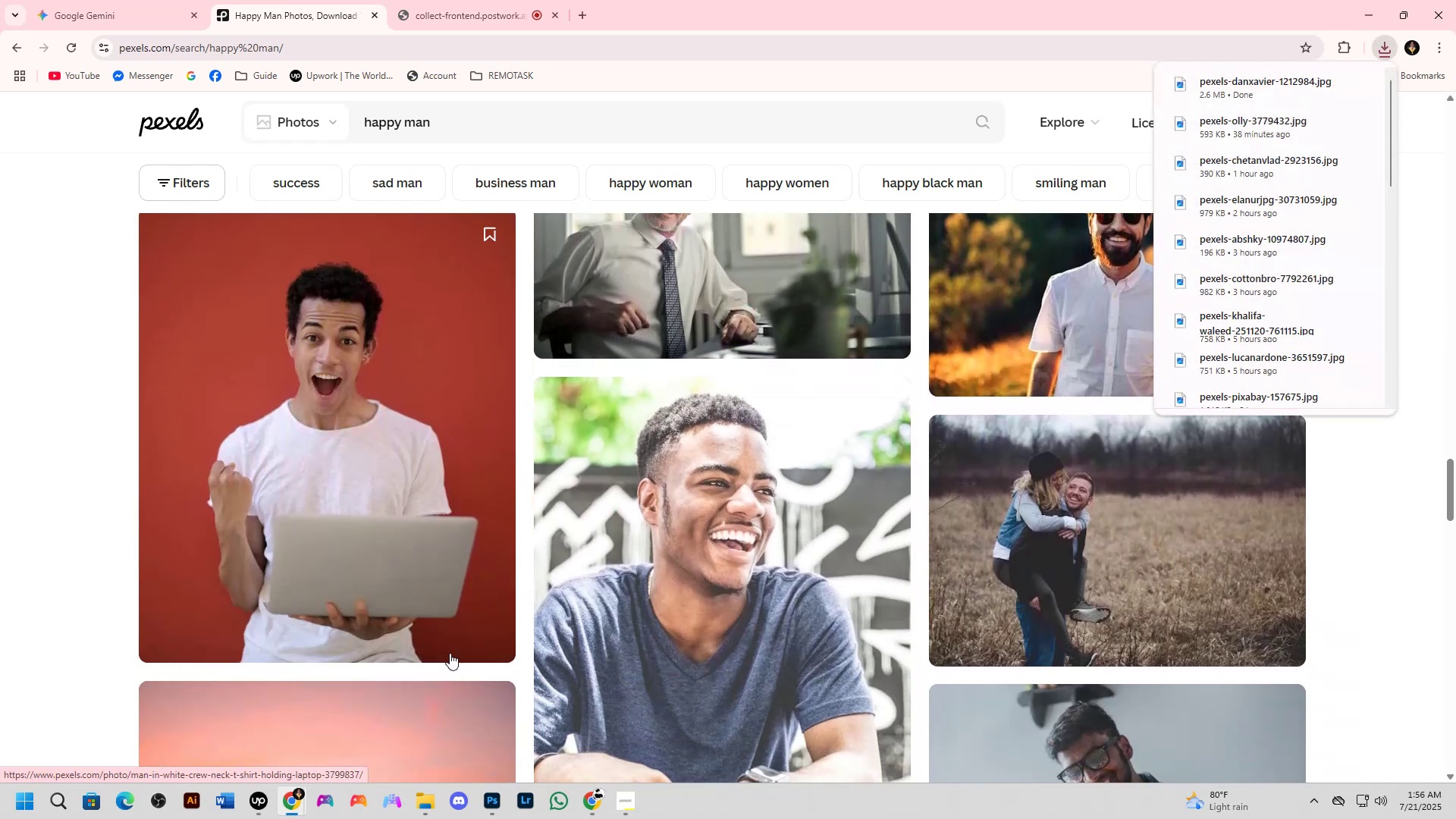 
left_click([450, 629])
 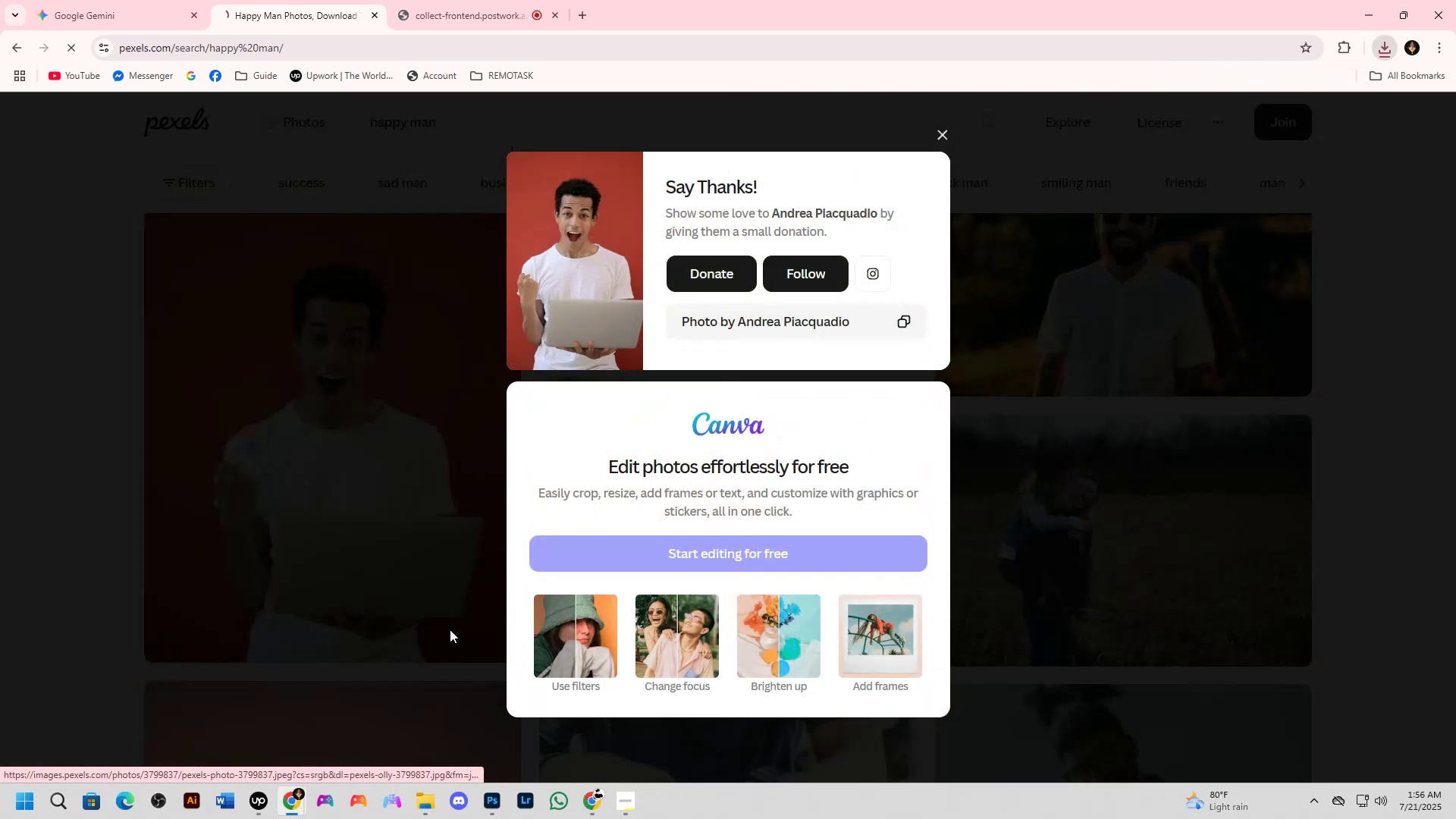 
key(NumpadEnter)
 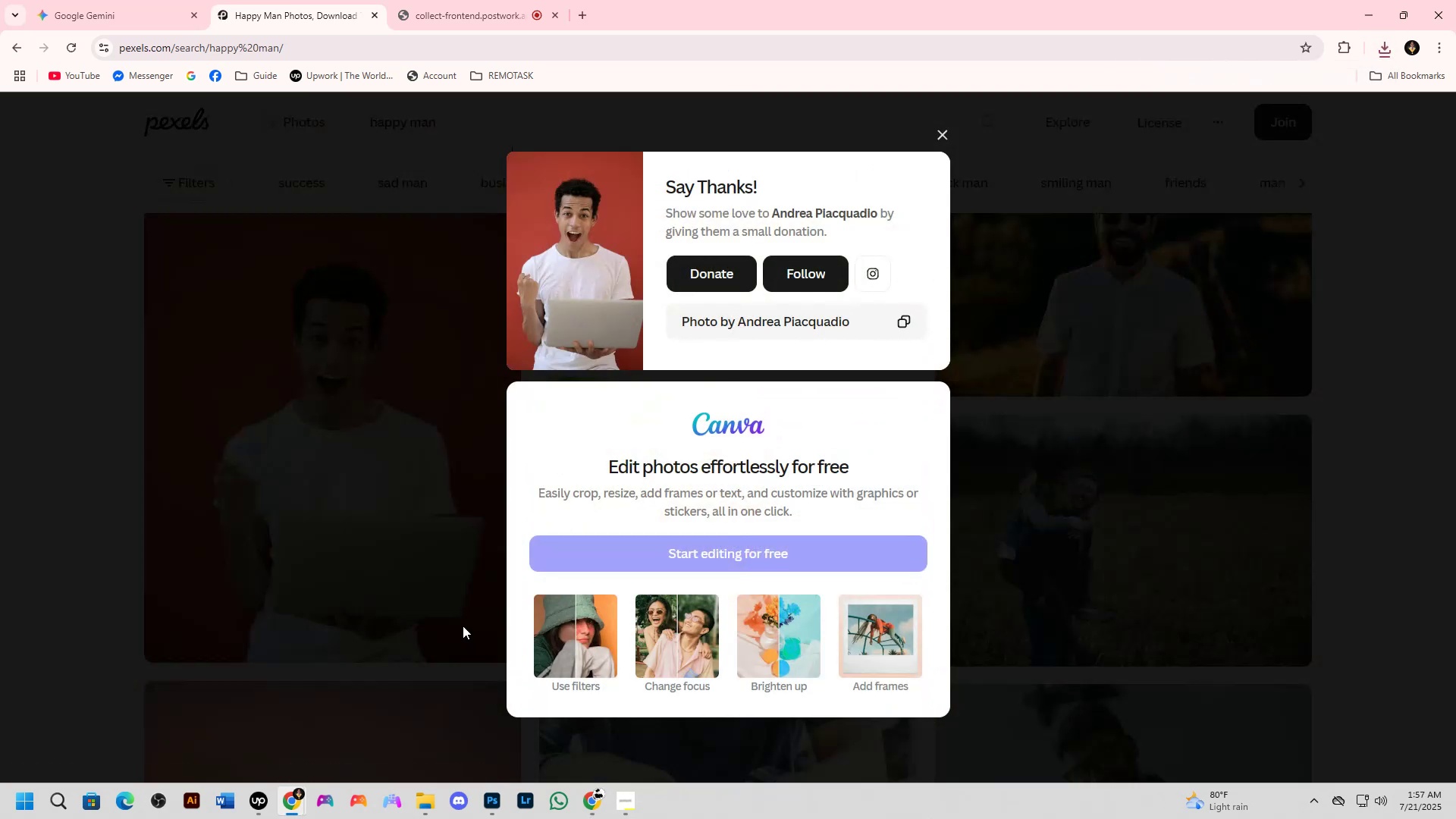 
key(NumpadEnter)
 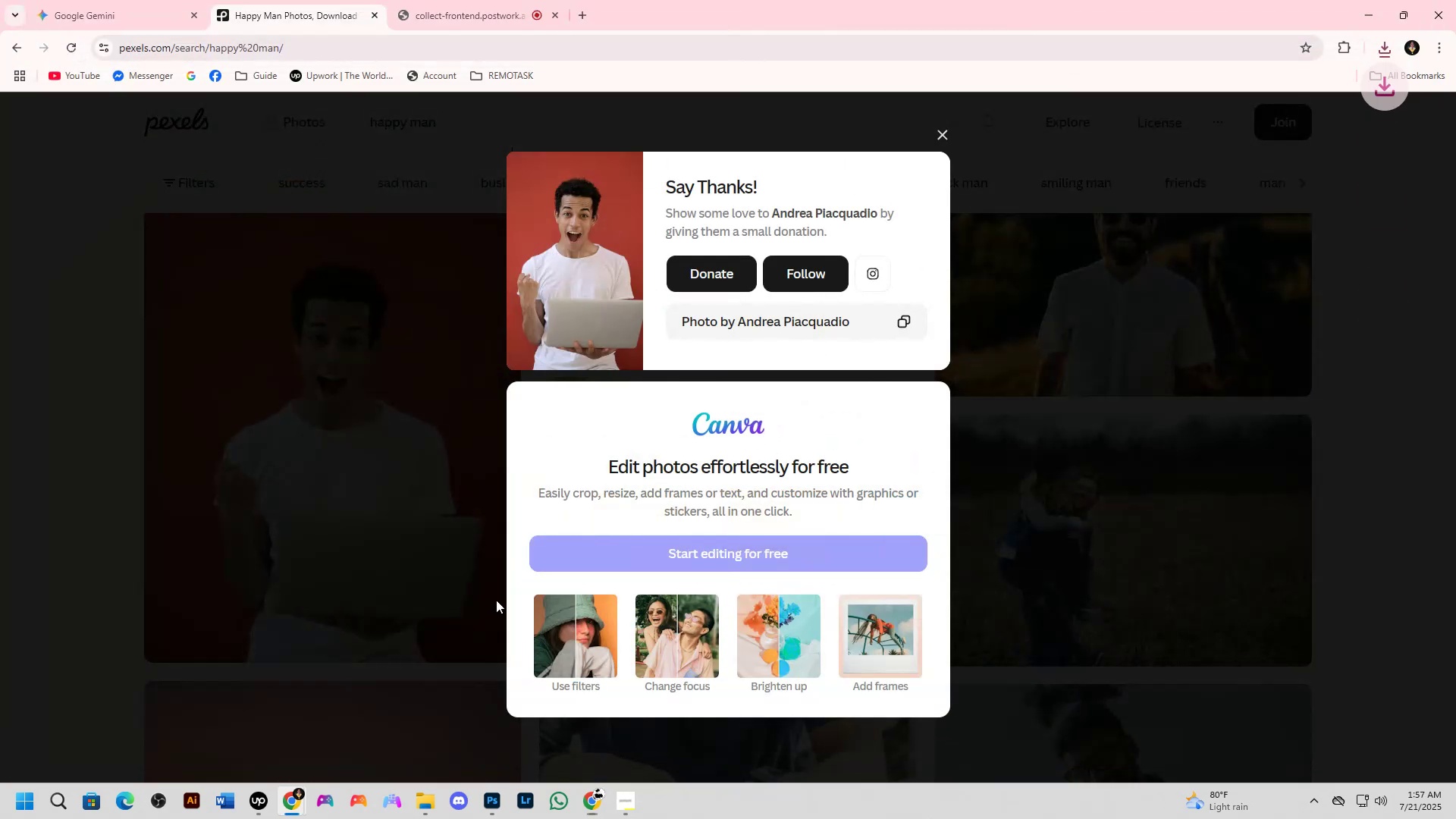 
left_click([0, 599])
 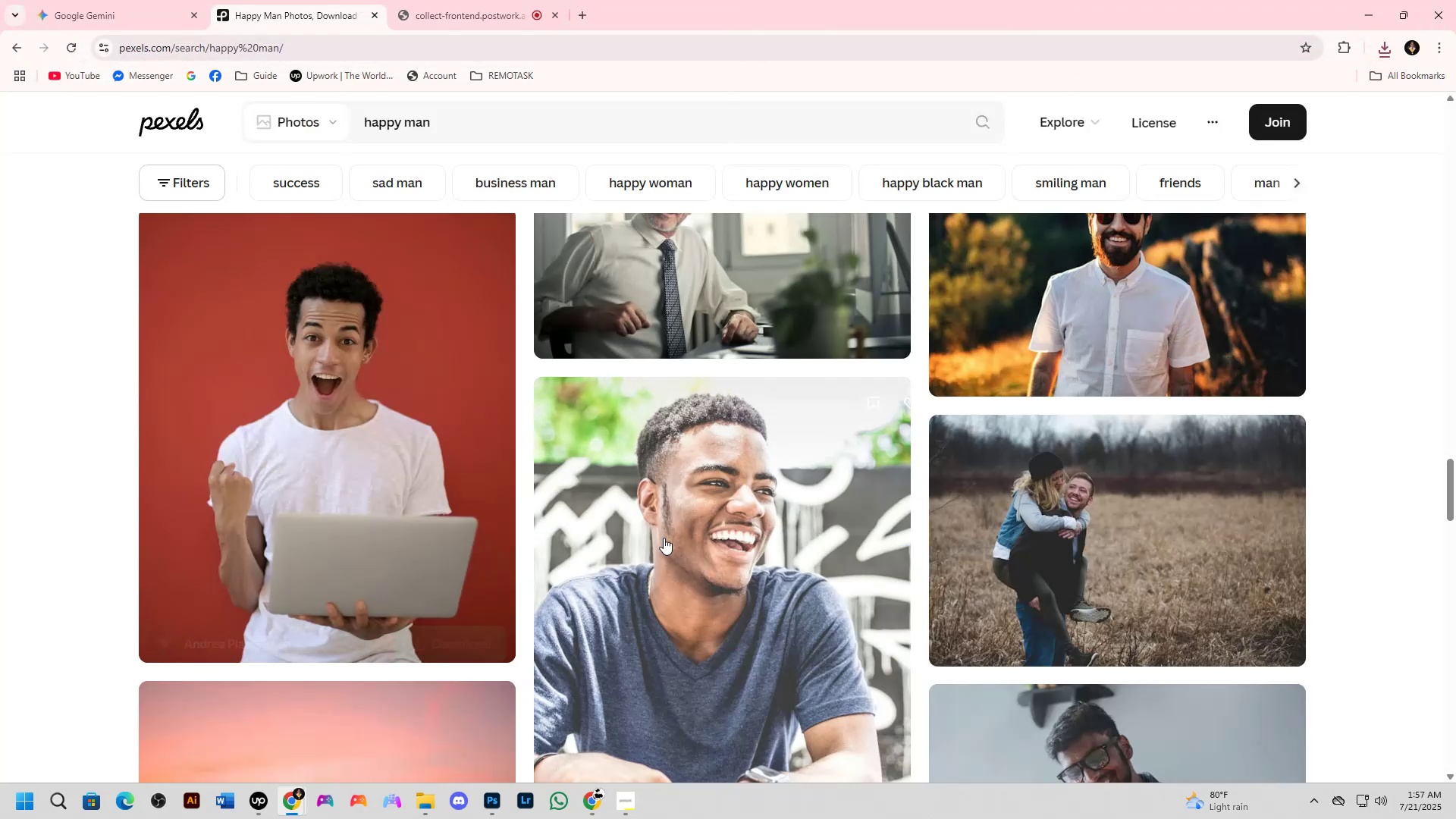 
scroll: coordinate [492, 621], scroll_direction: down, amount: 19.0
 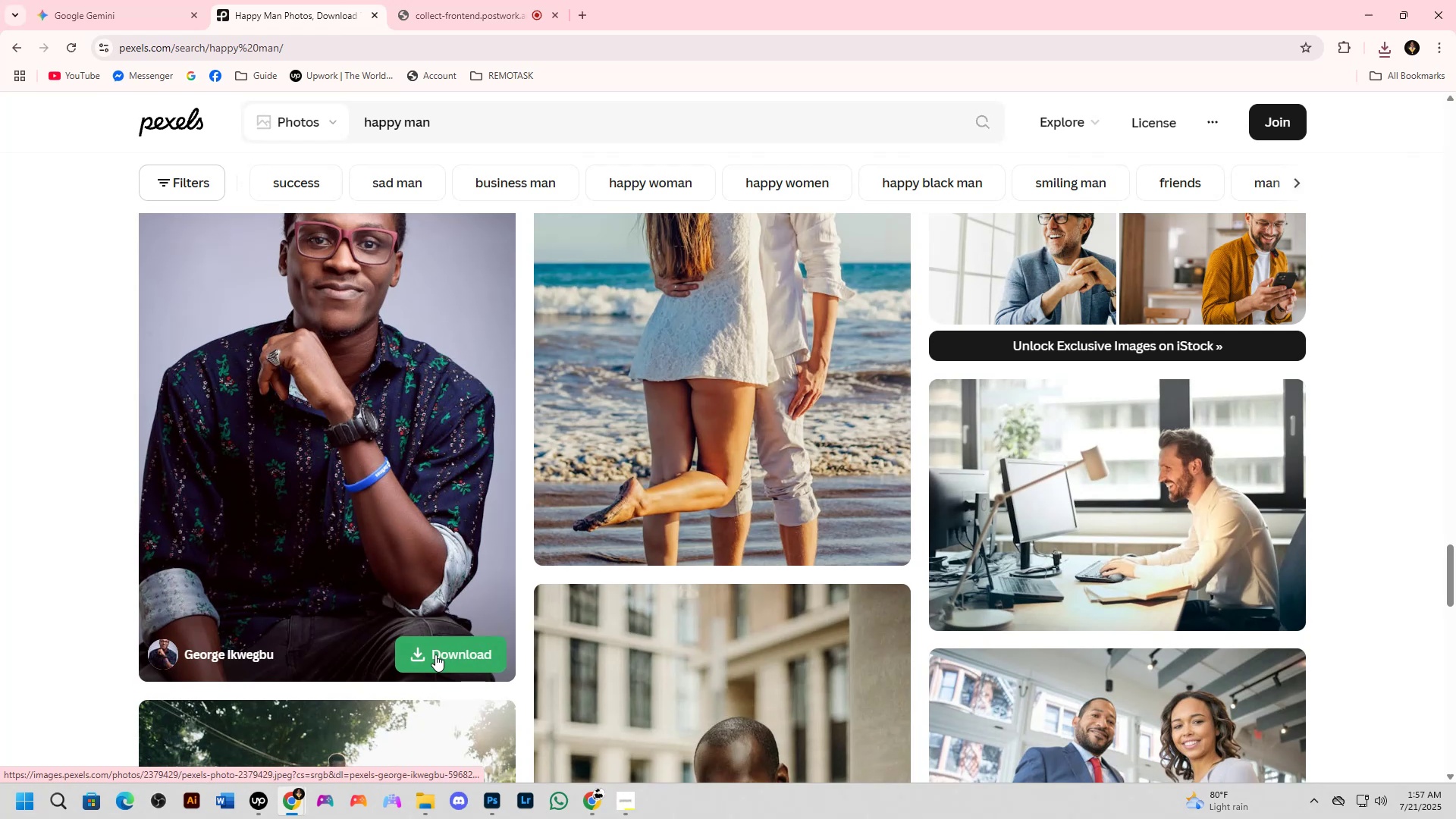 
left_click([435, 654])
 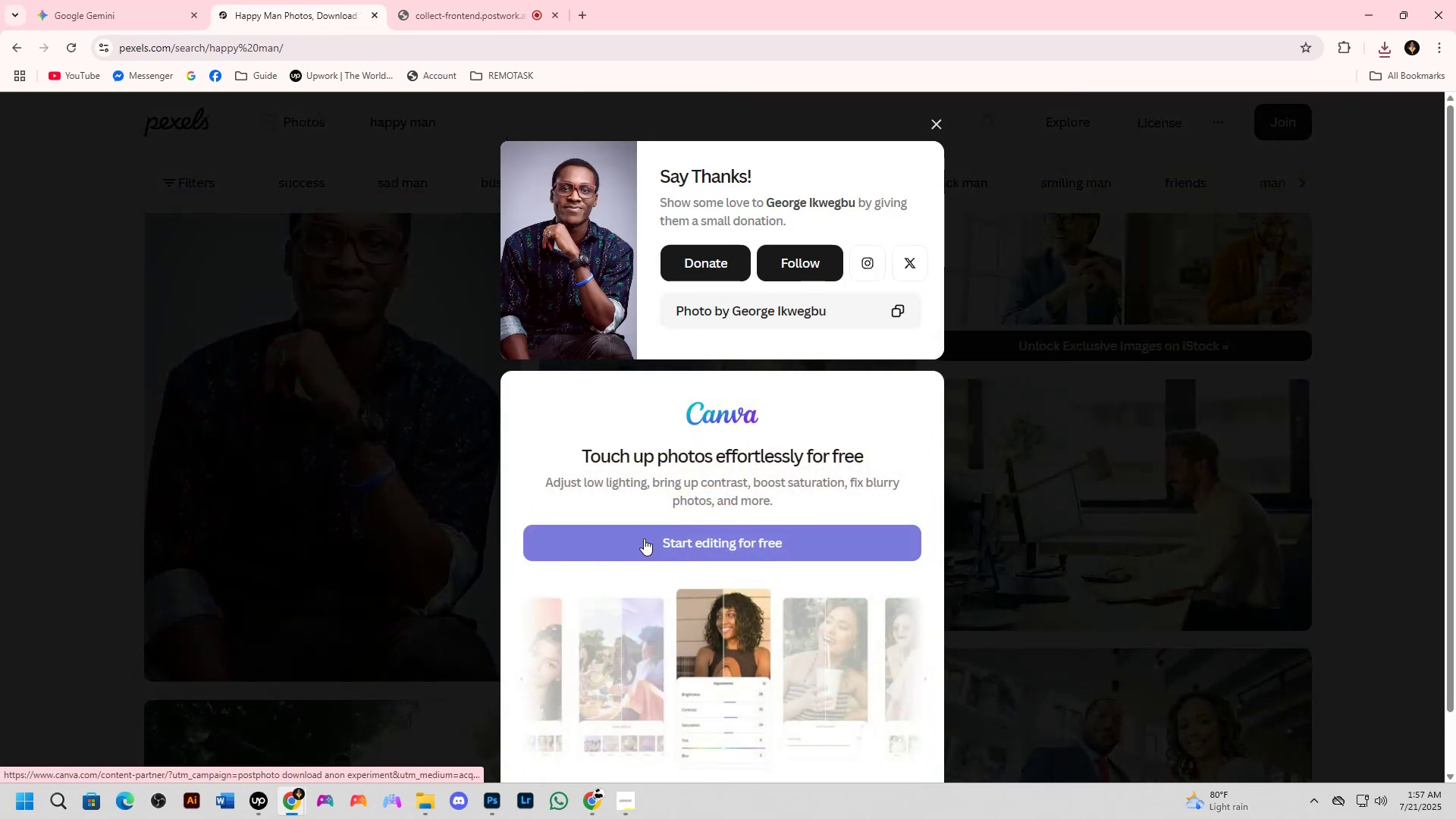 
key(NumpadEnter)
 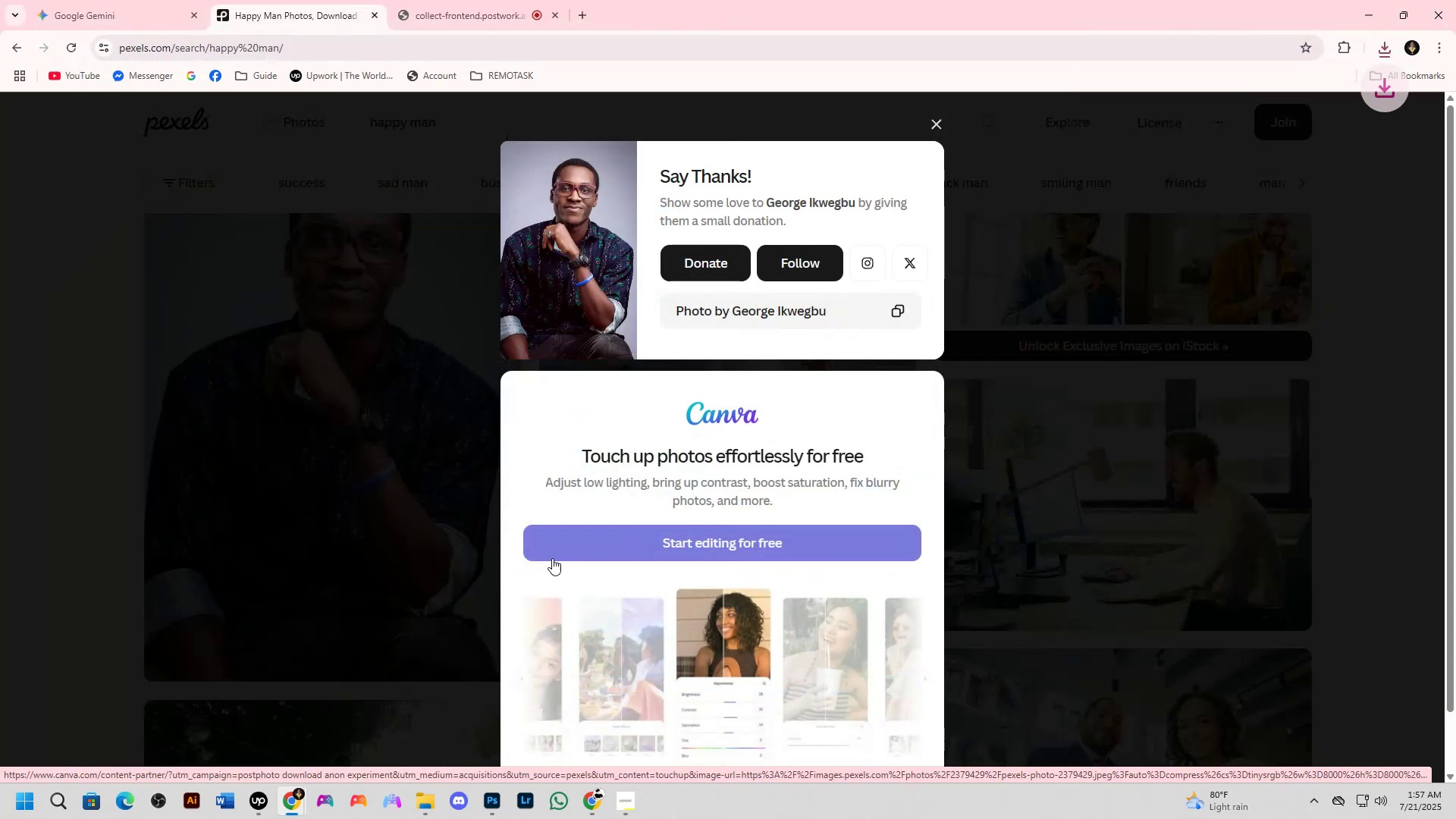 
left_click([0, 623])
 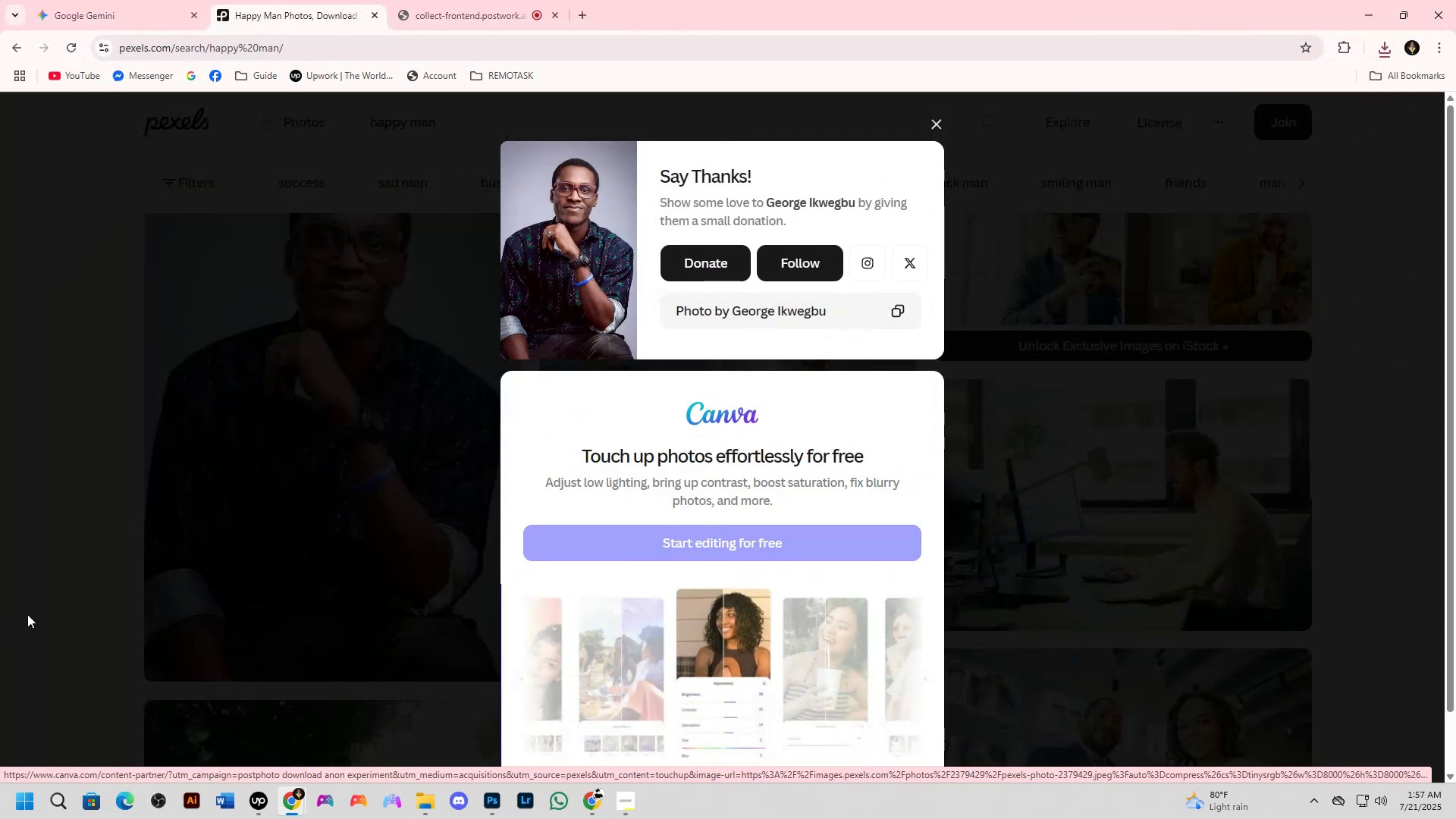 
scroll: coordinate [460, 695], scroll_direction: down, amount: 18.0
 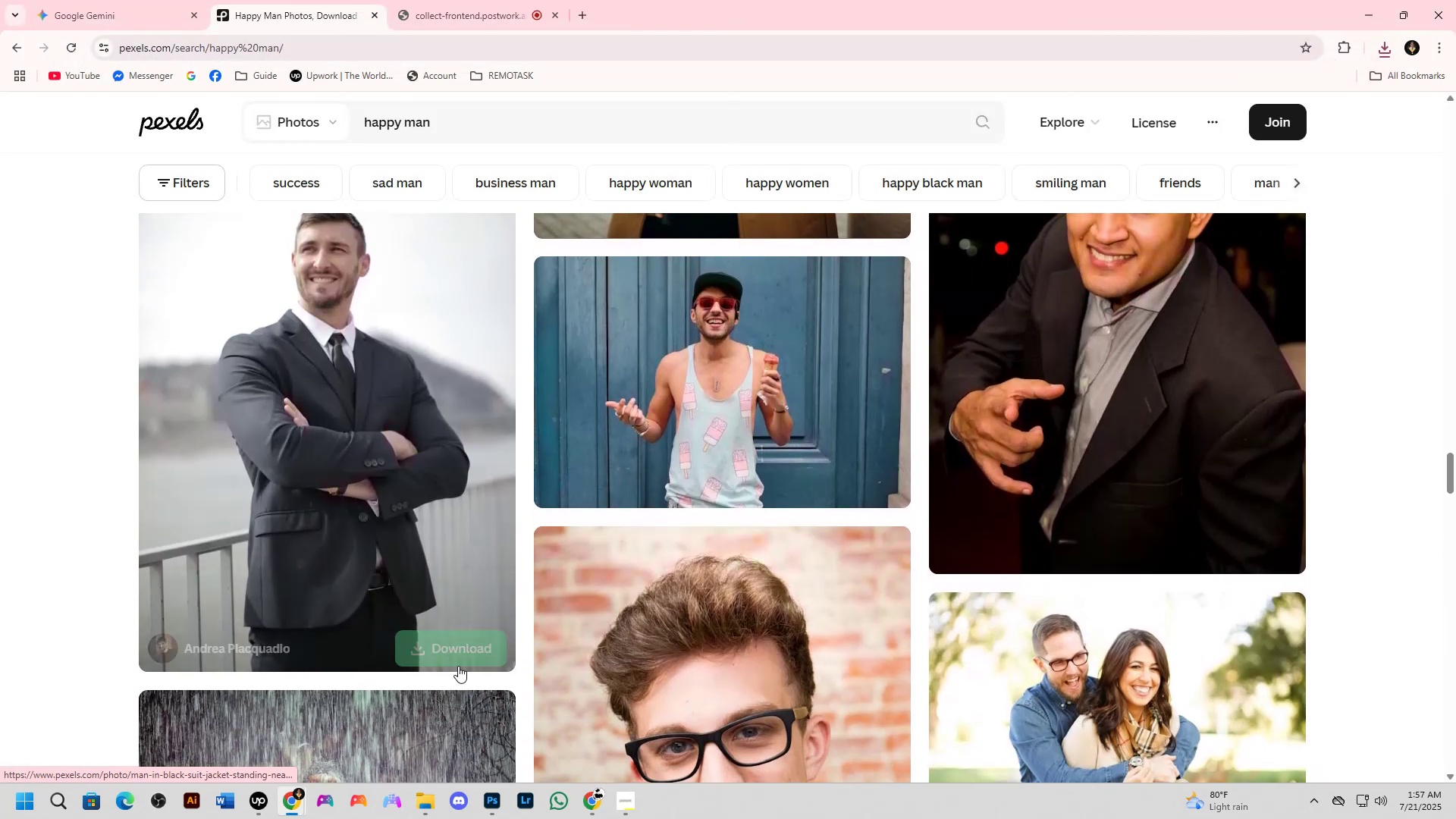 
left_click([454, 642])
 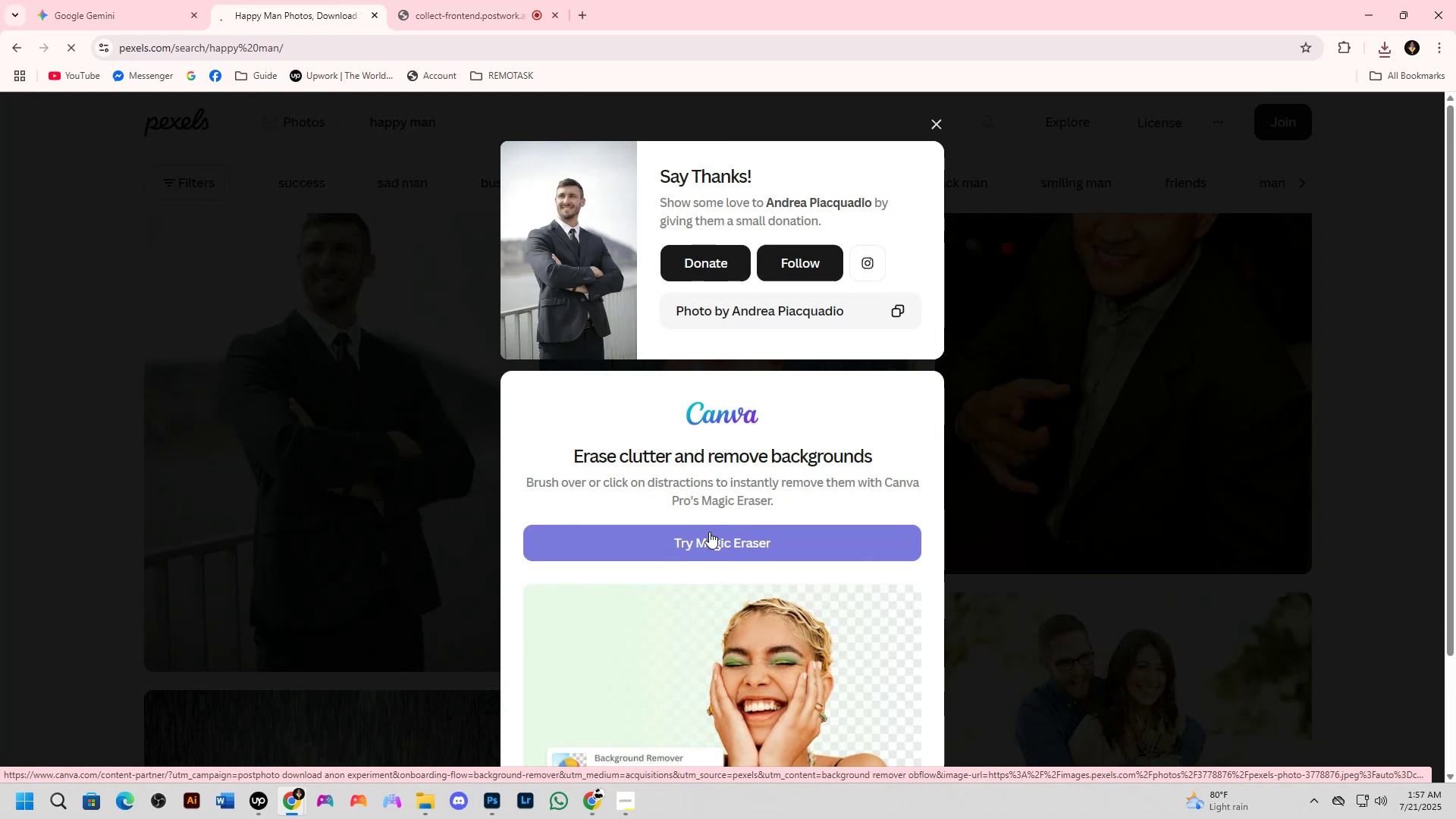 
key(NumpadEnter)
 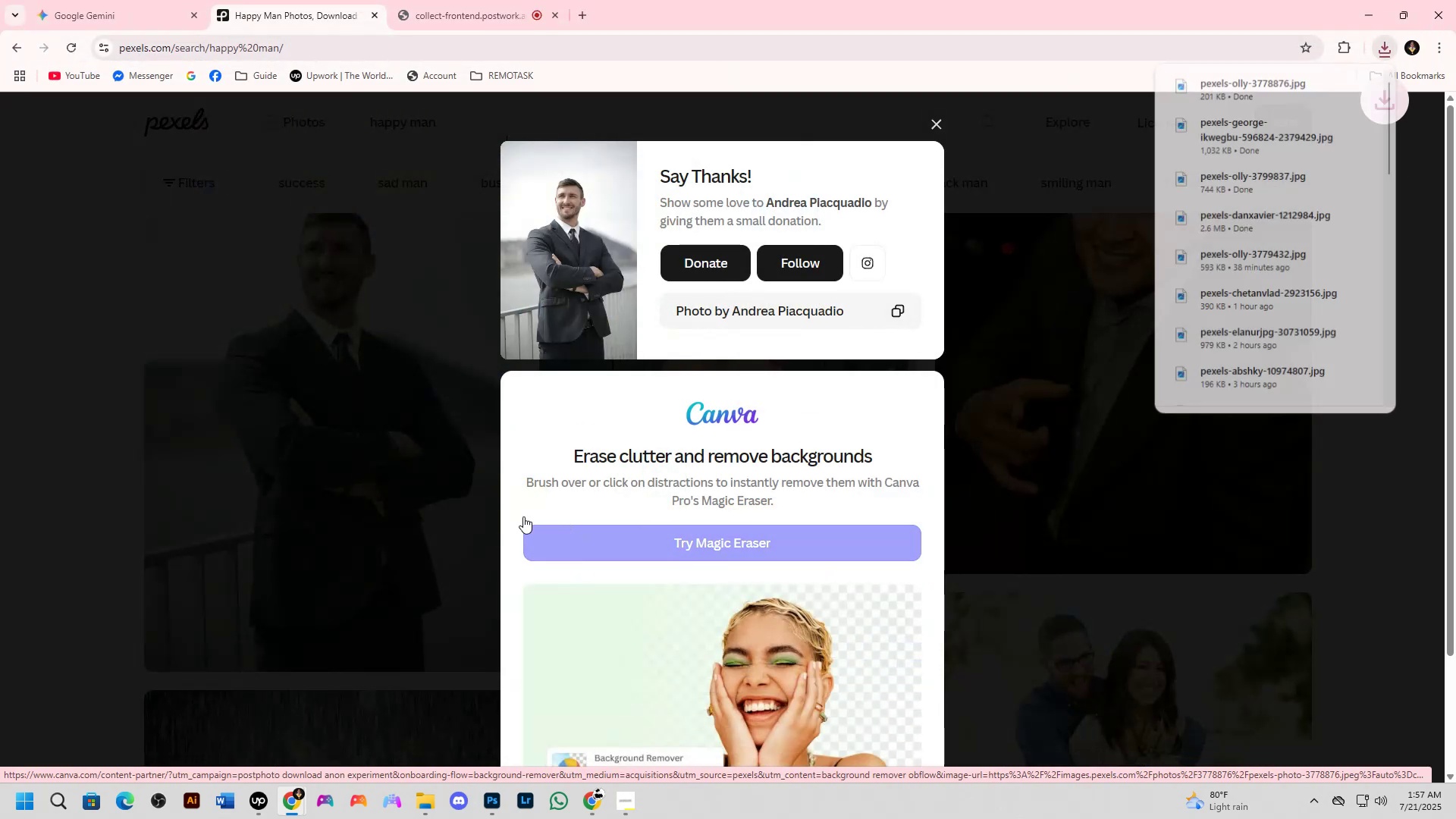 
left_click([0, 542])
 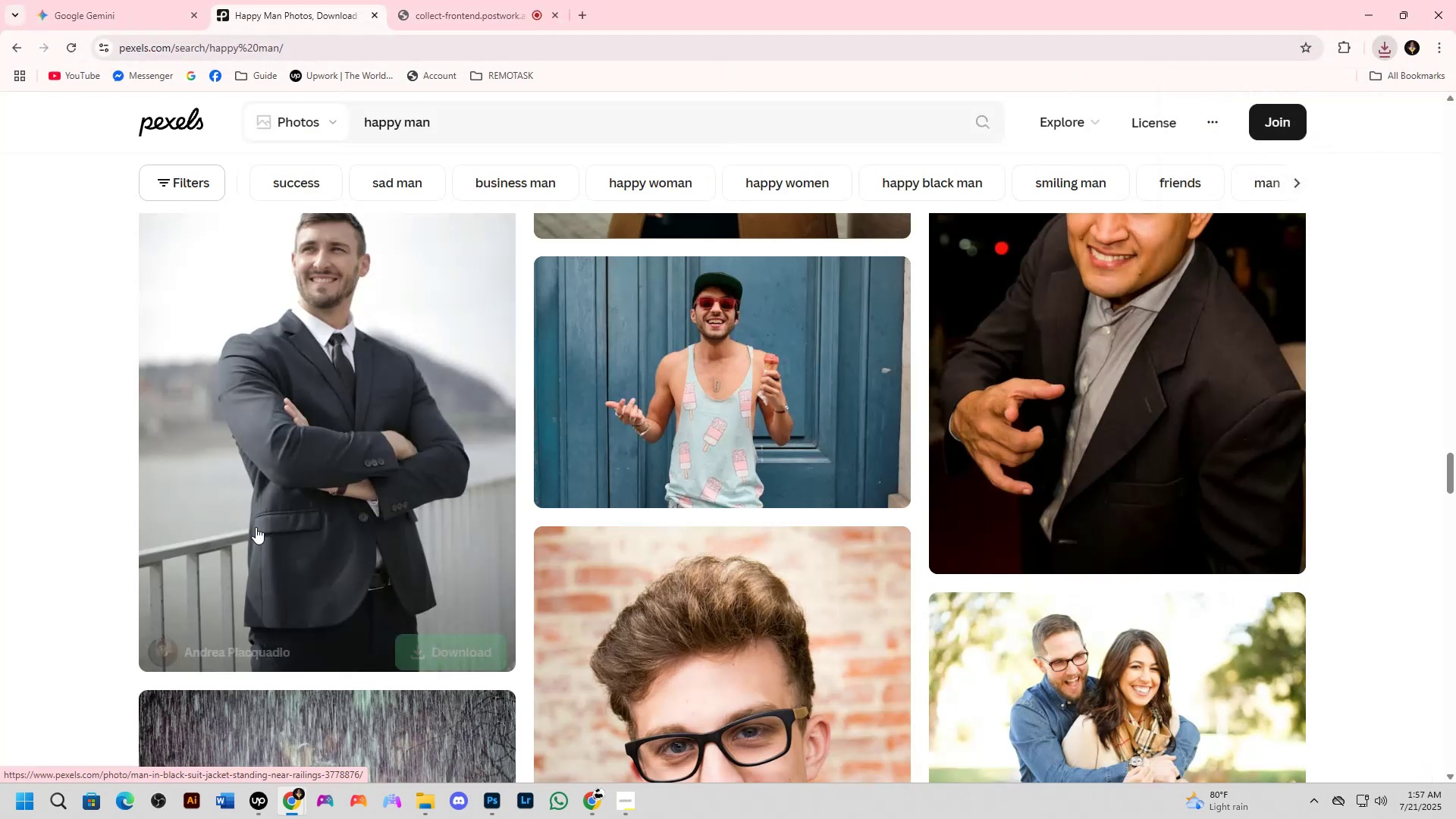 
scroll: coordinate [696, 494], scroll_direction: down, amount: 12.0
 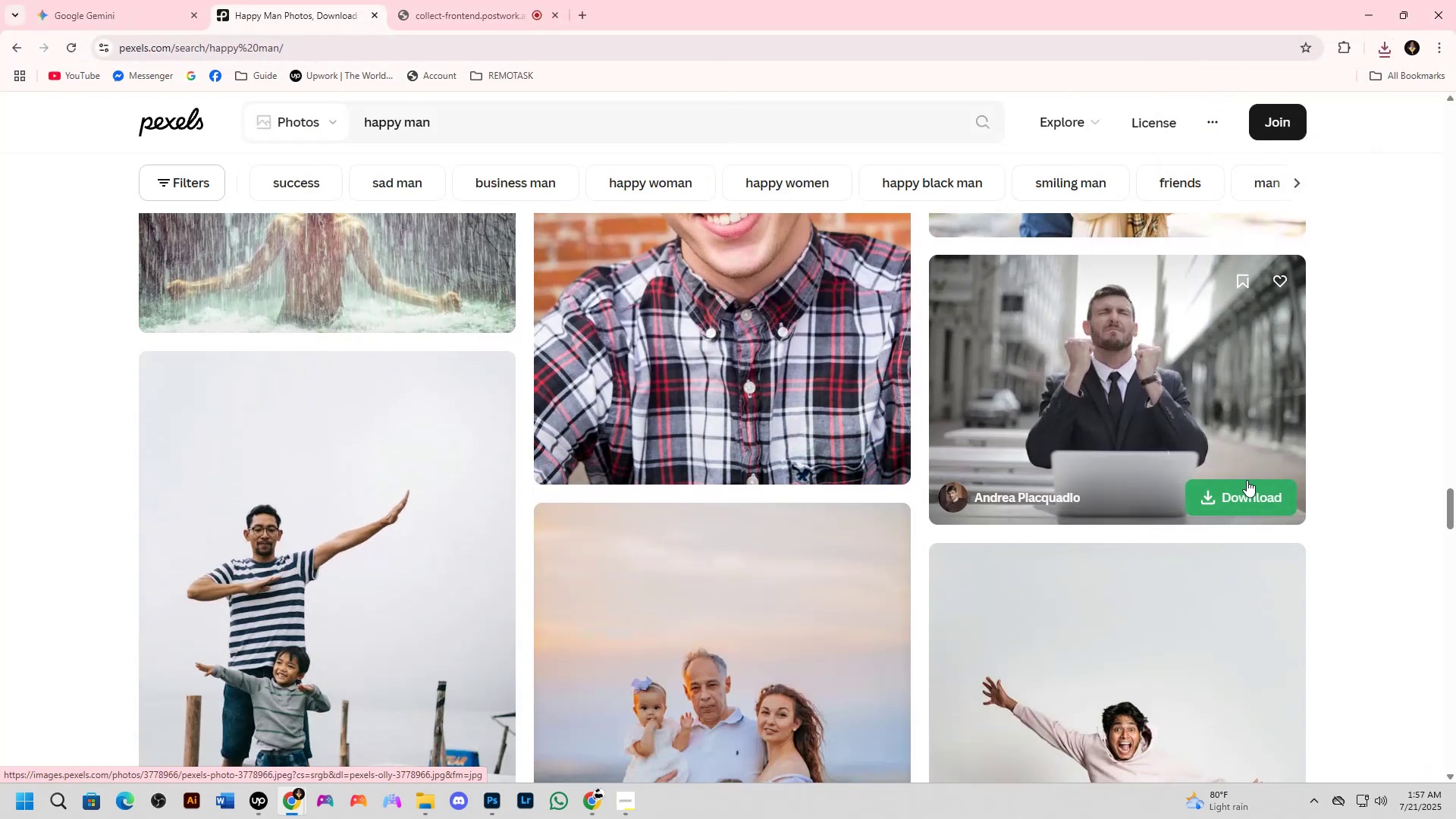 
left_click([1247, 497])
 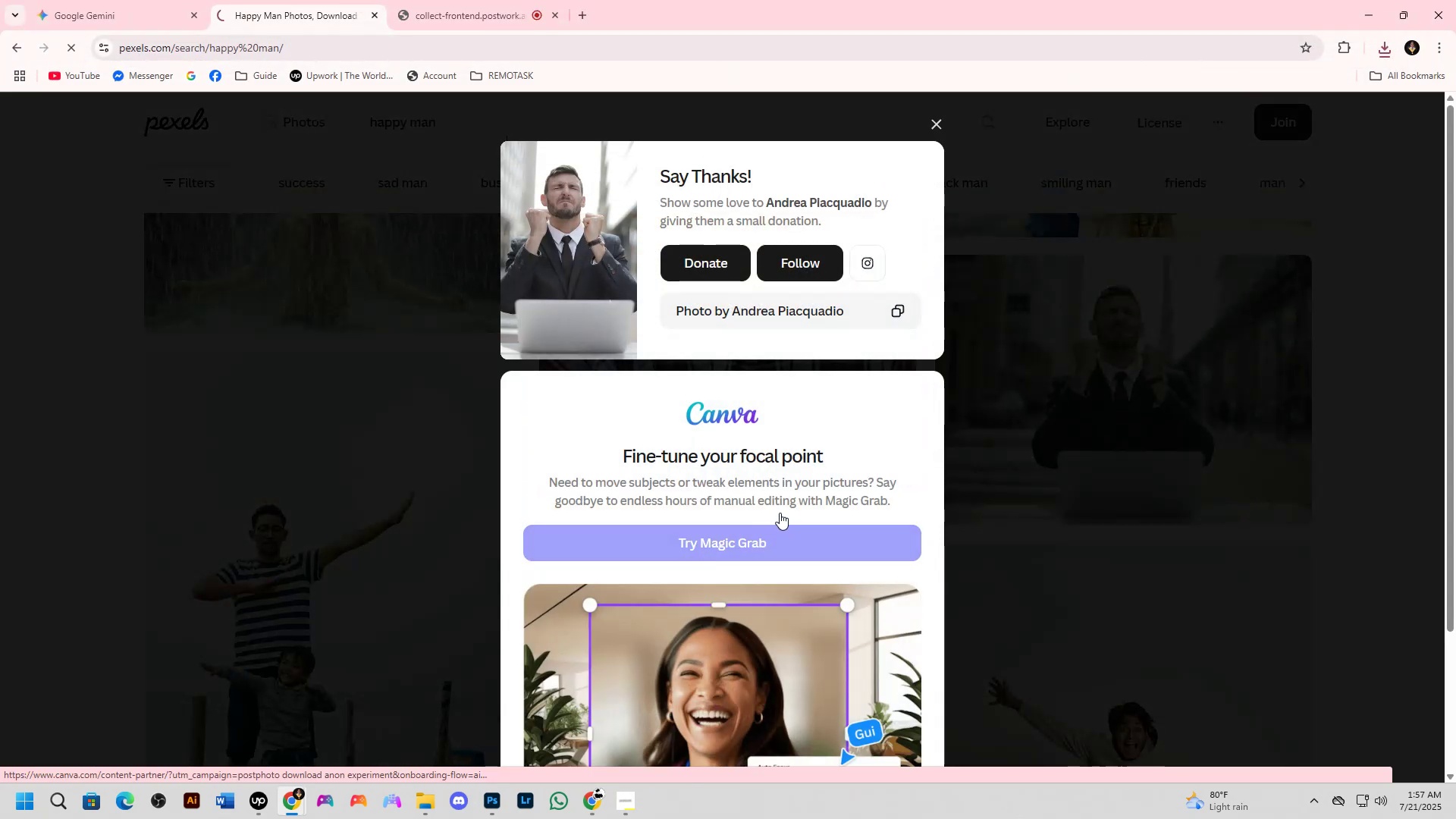 
key(NumpadEnter)
 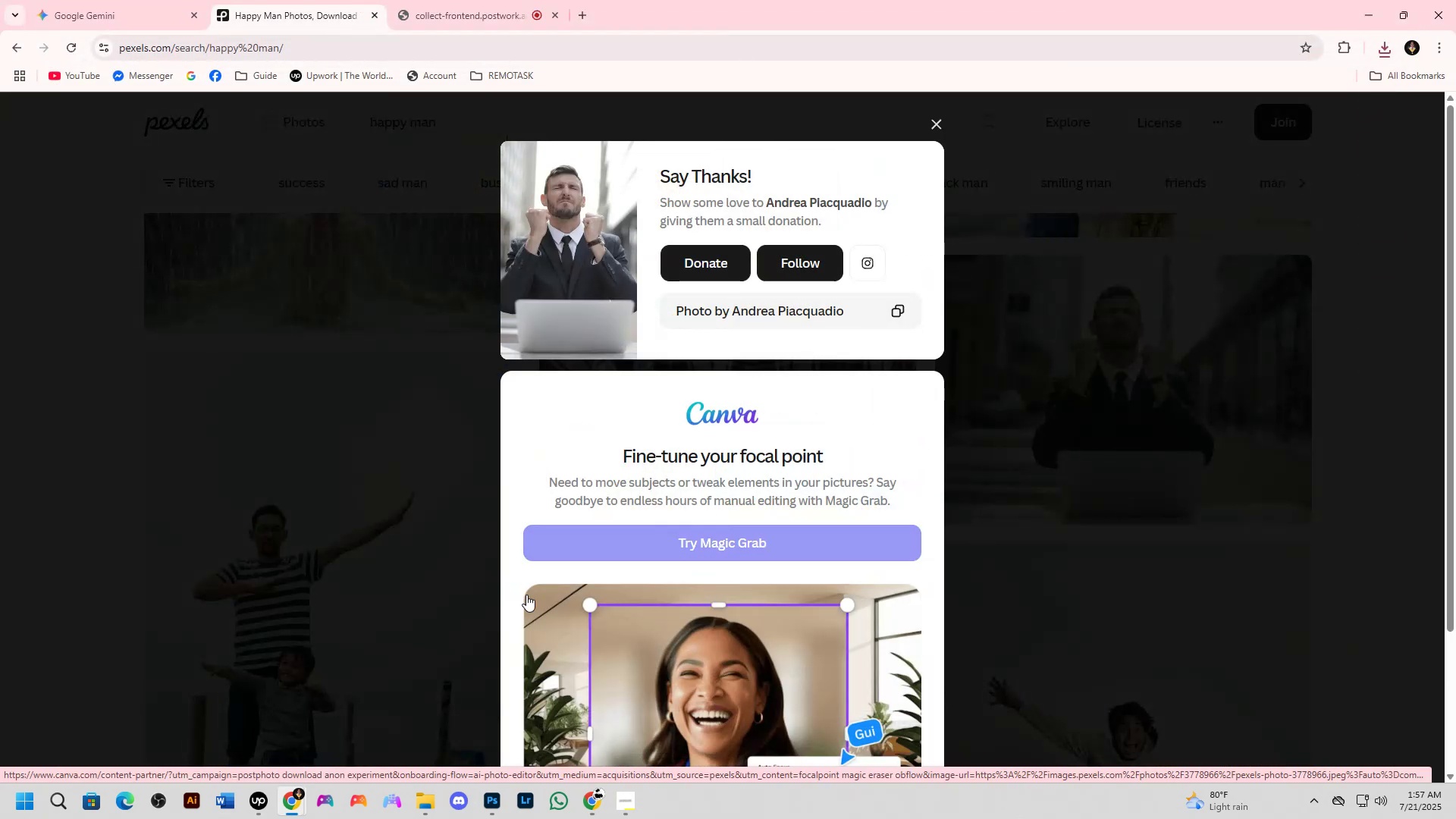 
left_click([0, 588])
 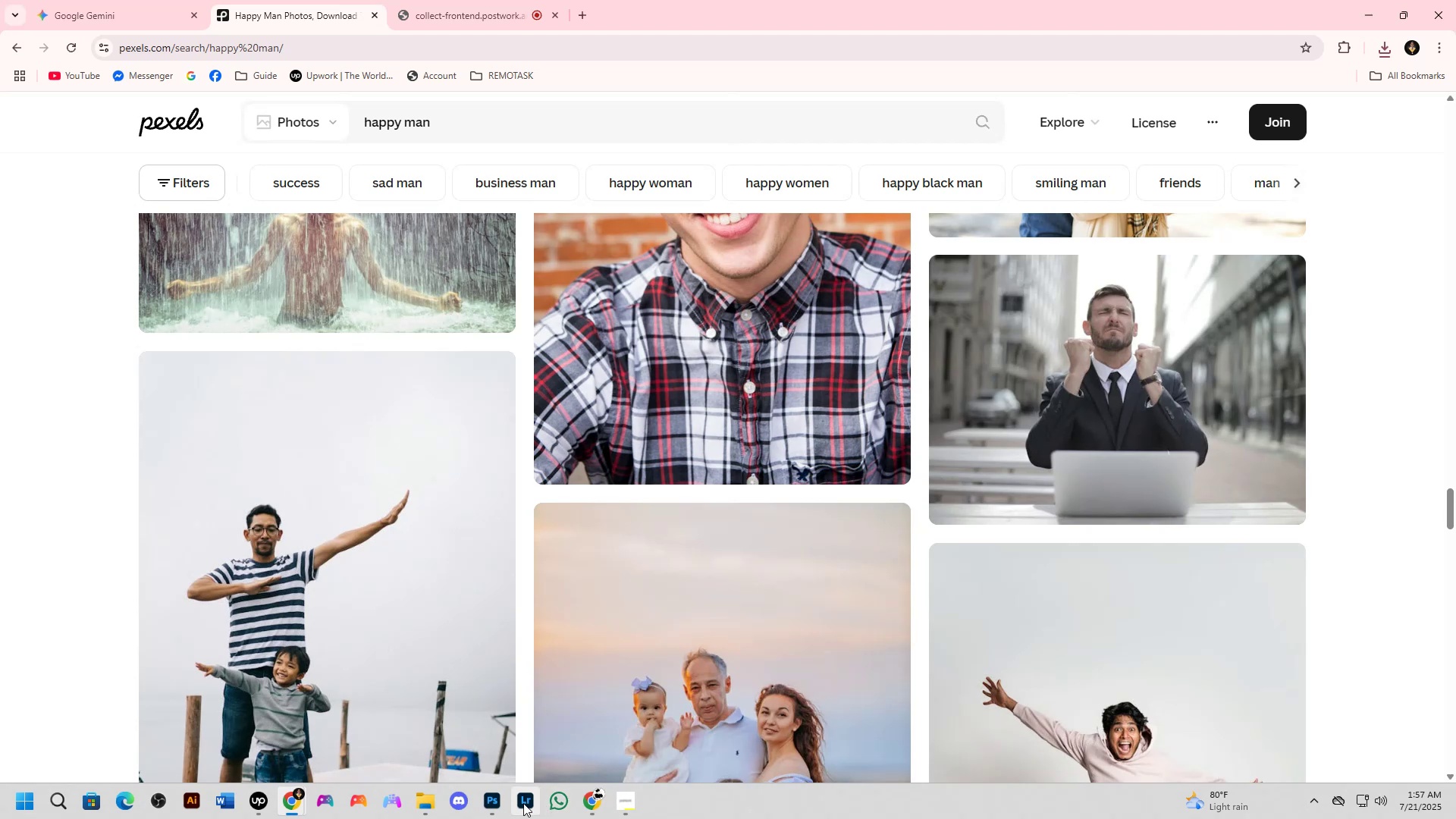 
left_click([495, 802])
 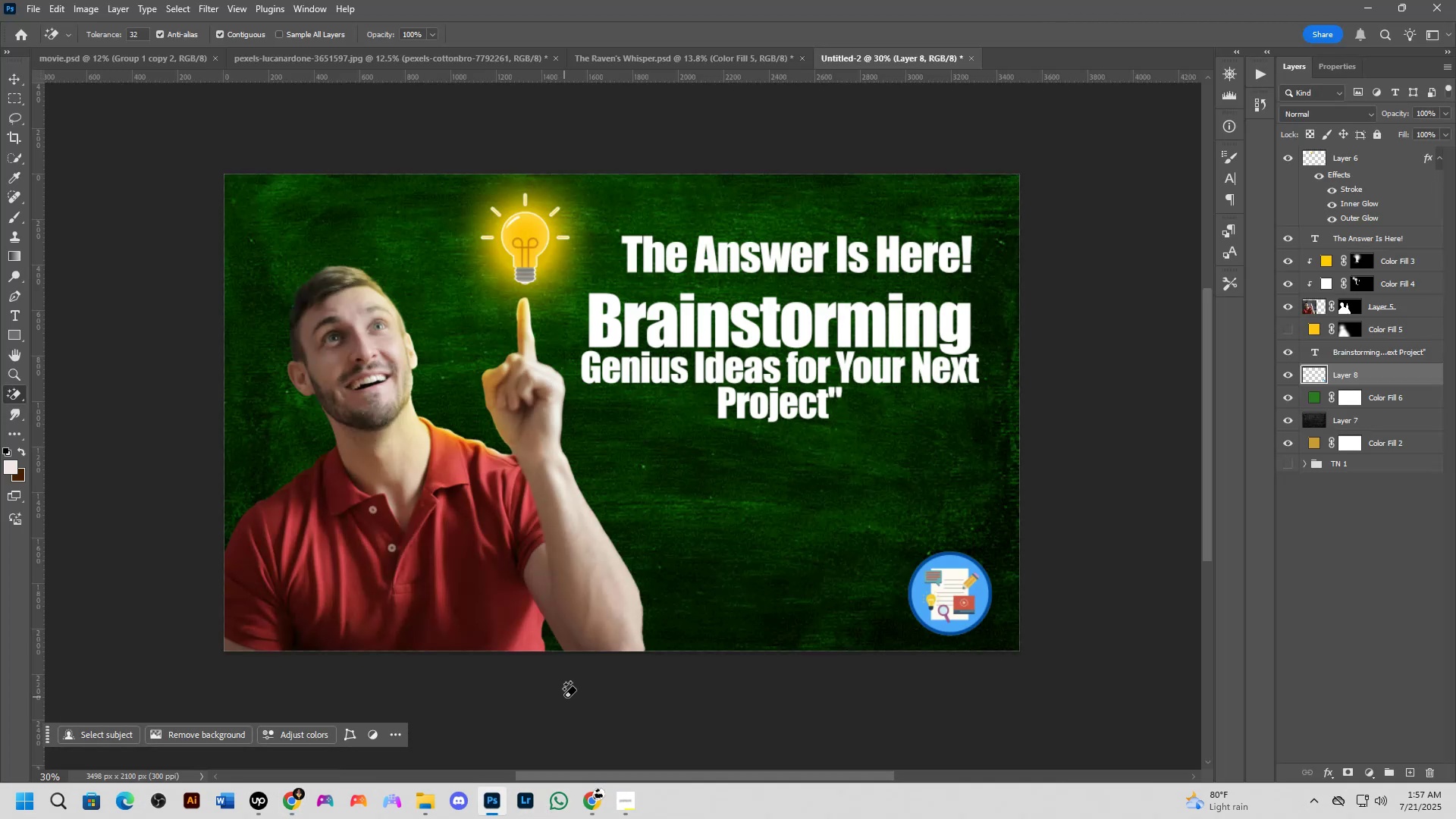 
key(Control+O)
 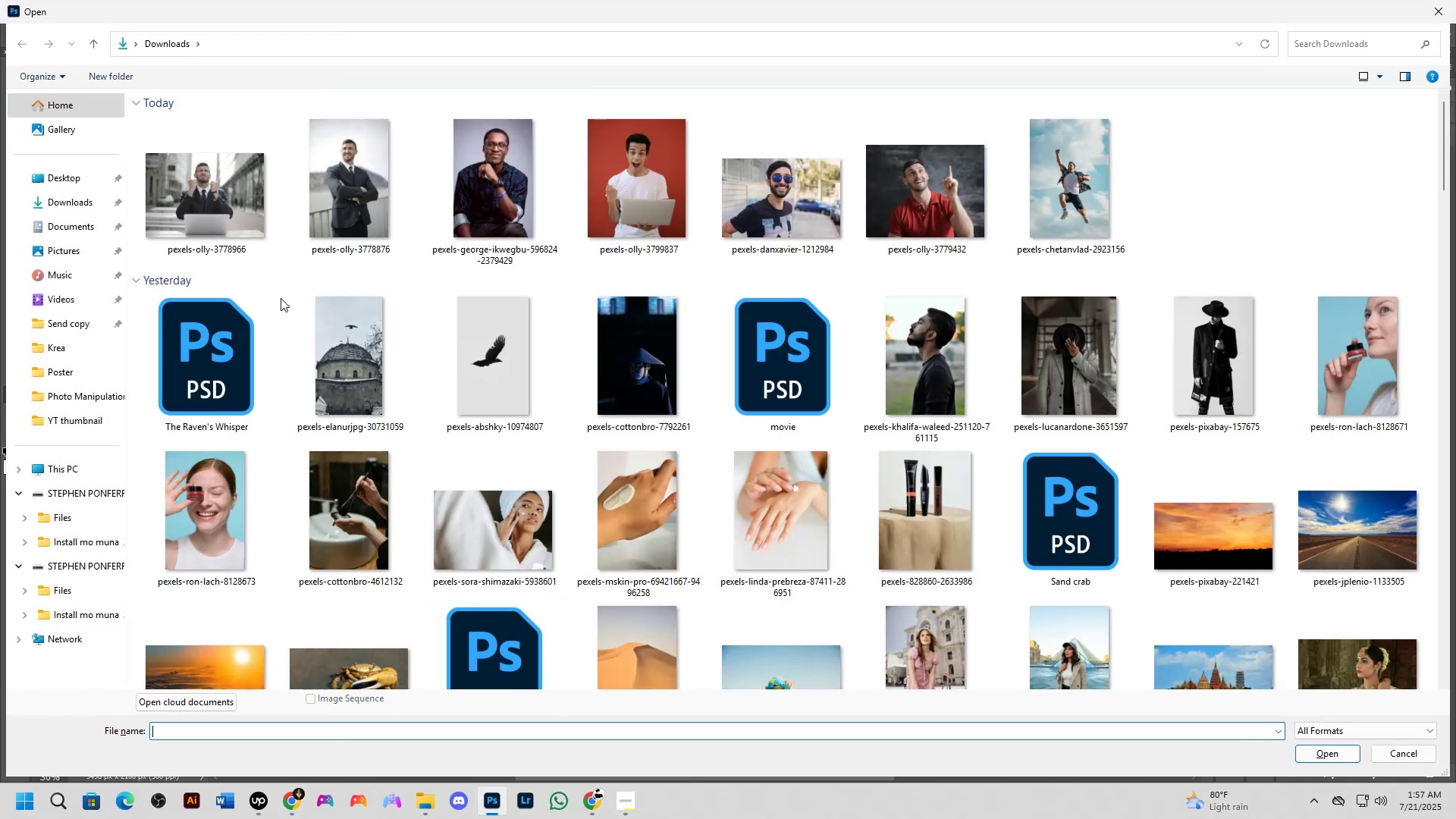 
left_click([241, 202])
 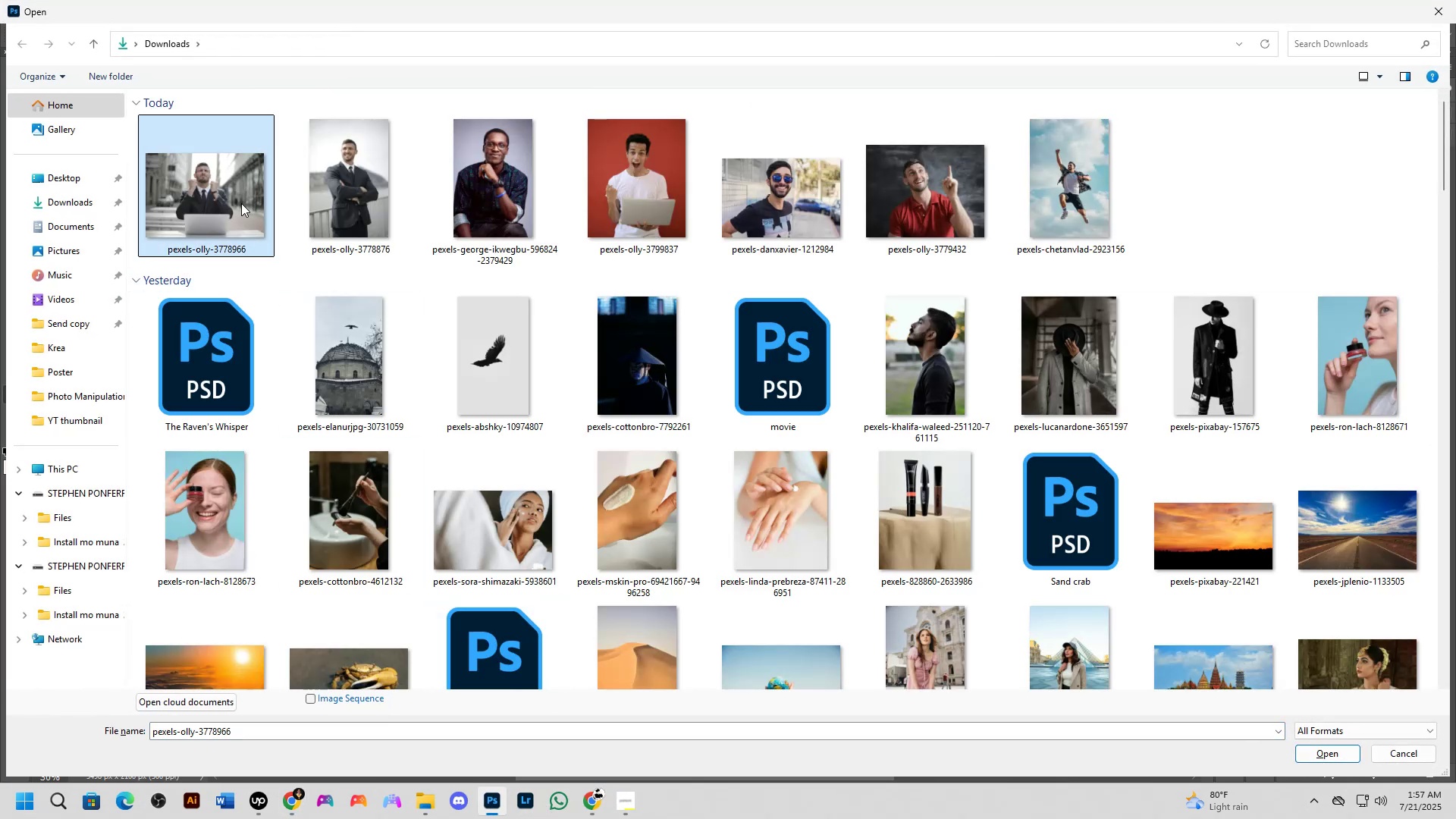 
key(NumpadEnter)
 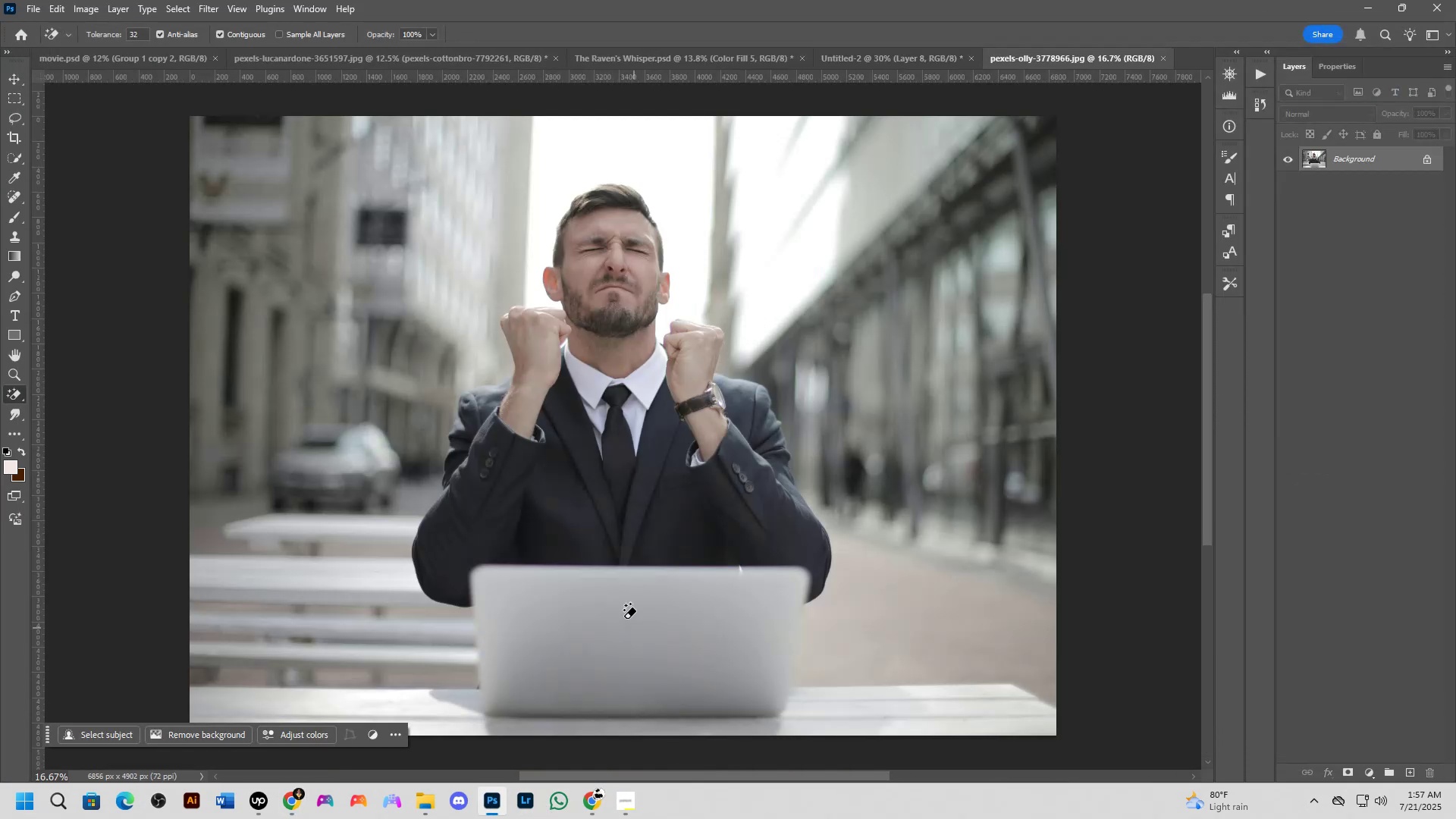 
key(Shift+ShiftLeft)
 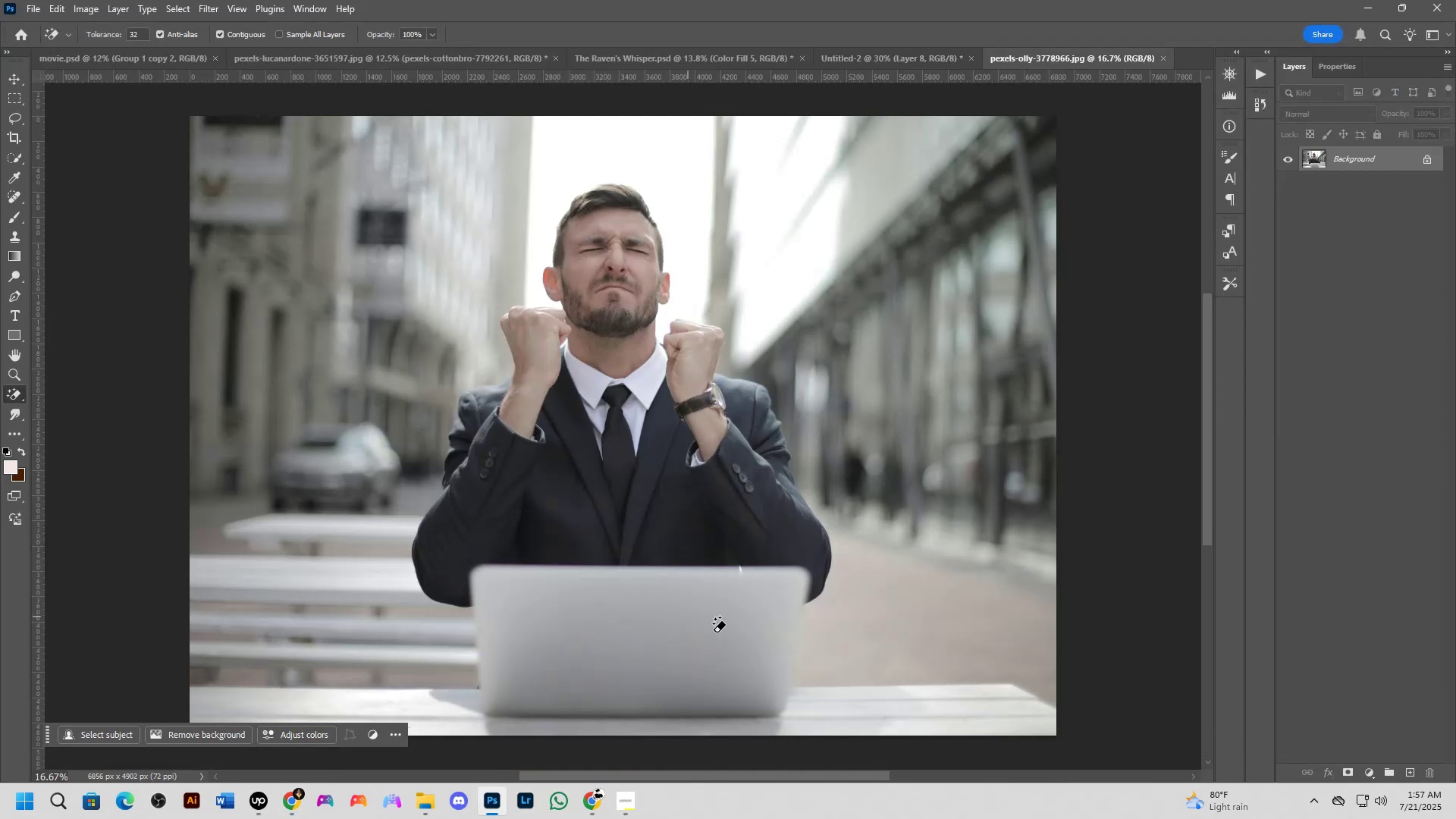 
scroll: coordinate [764, 651], scroll_direction: up, amount: 1.0
 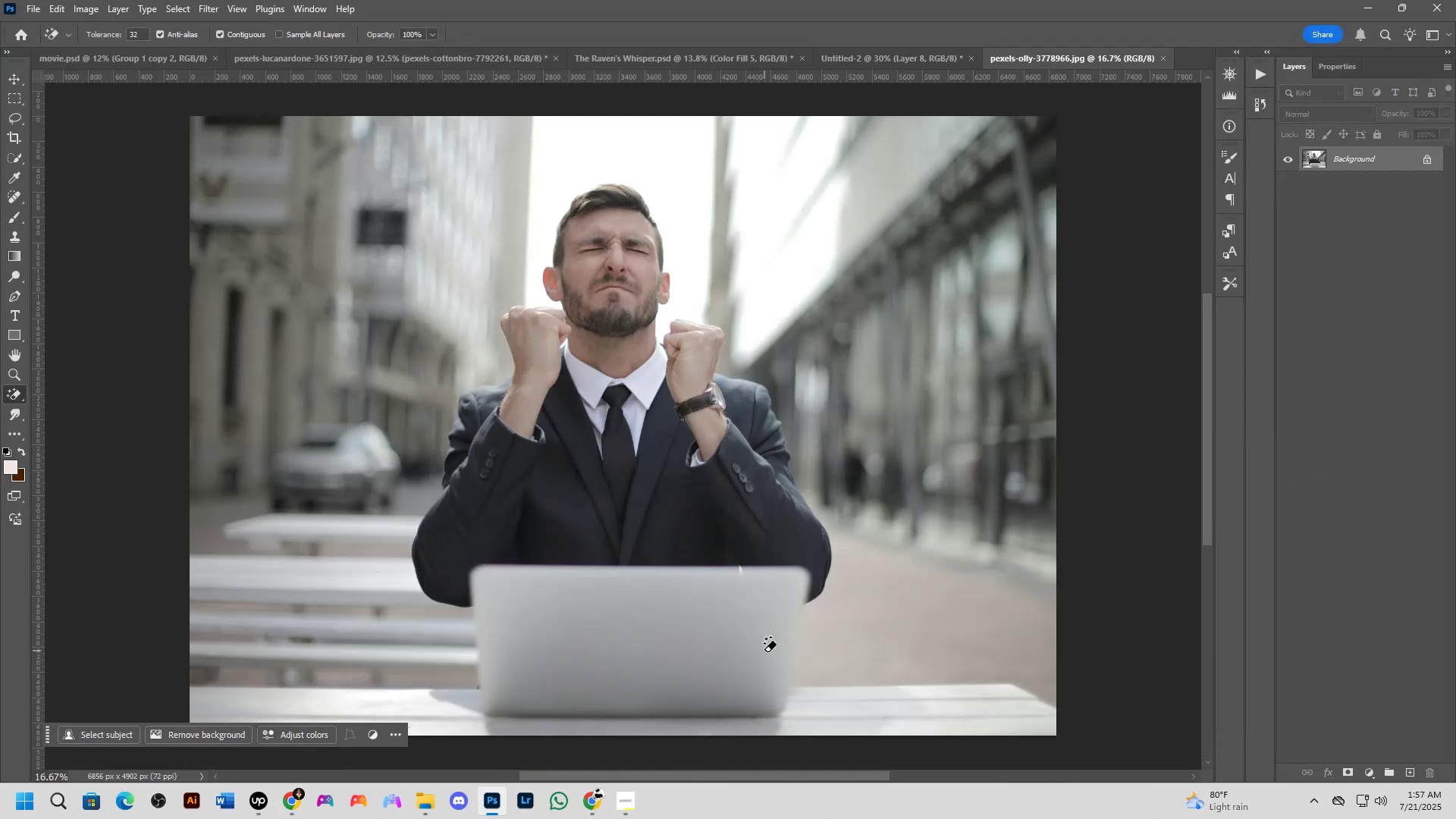 
key(Shift+ShiftLeft)
 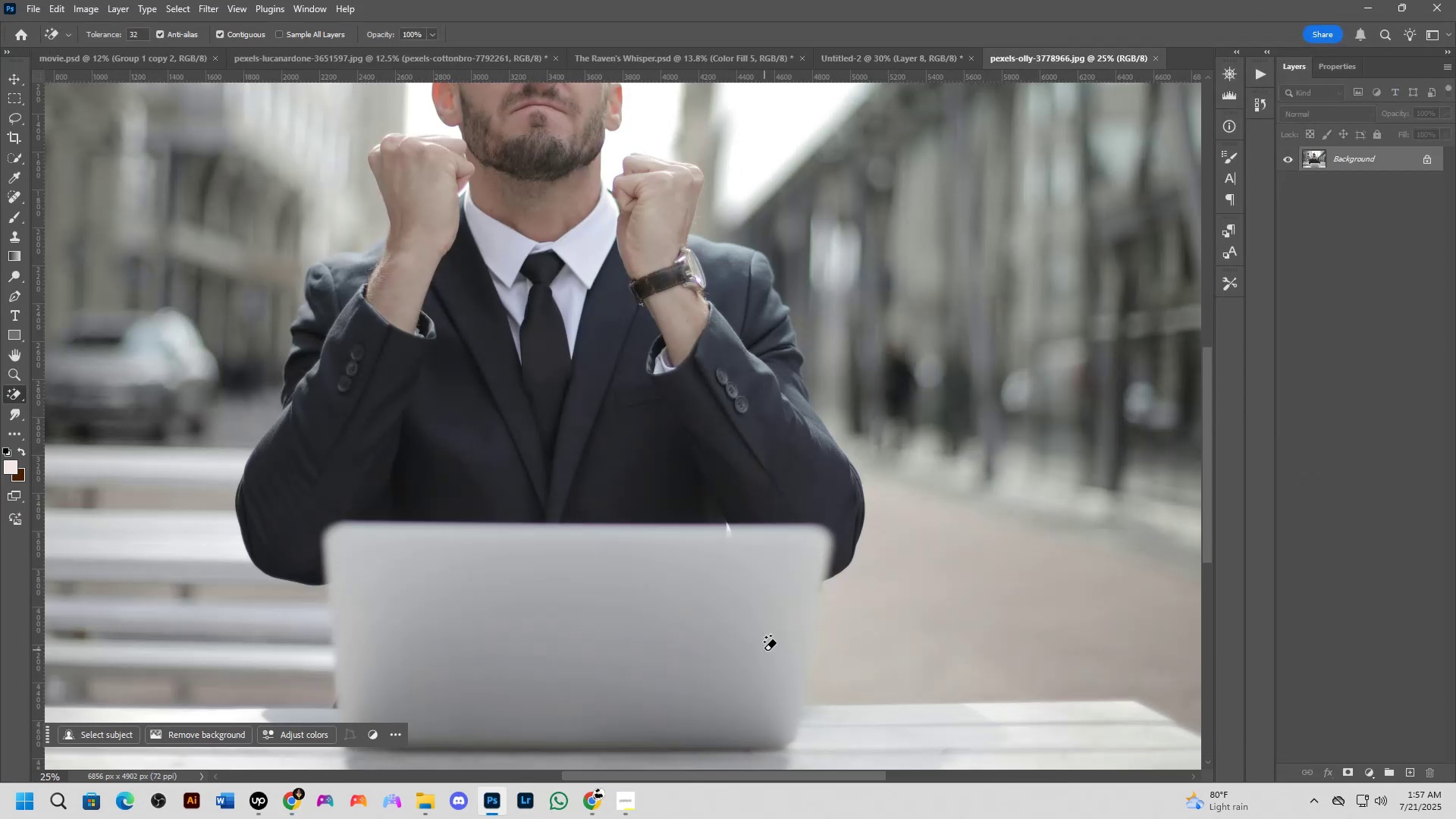 
key(Shift+ShiftLeft)
 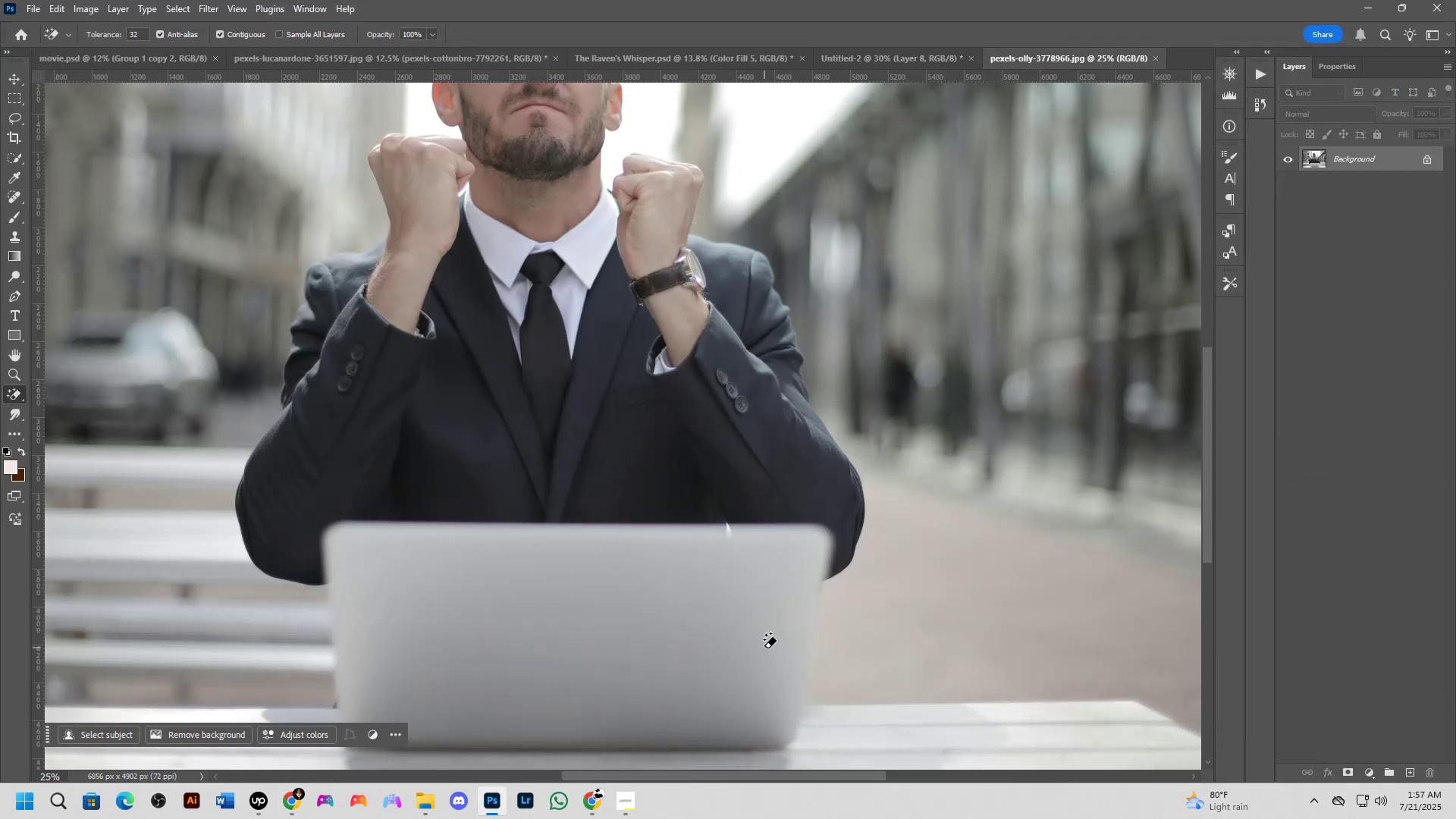 
scroll: coordinate [765, 643], scroll_direction: down, amount: 2.0
 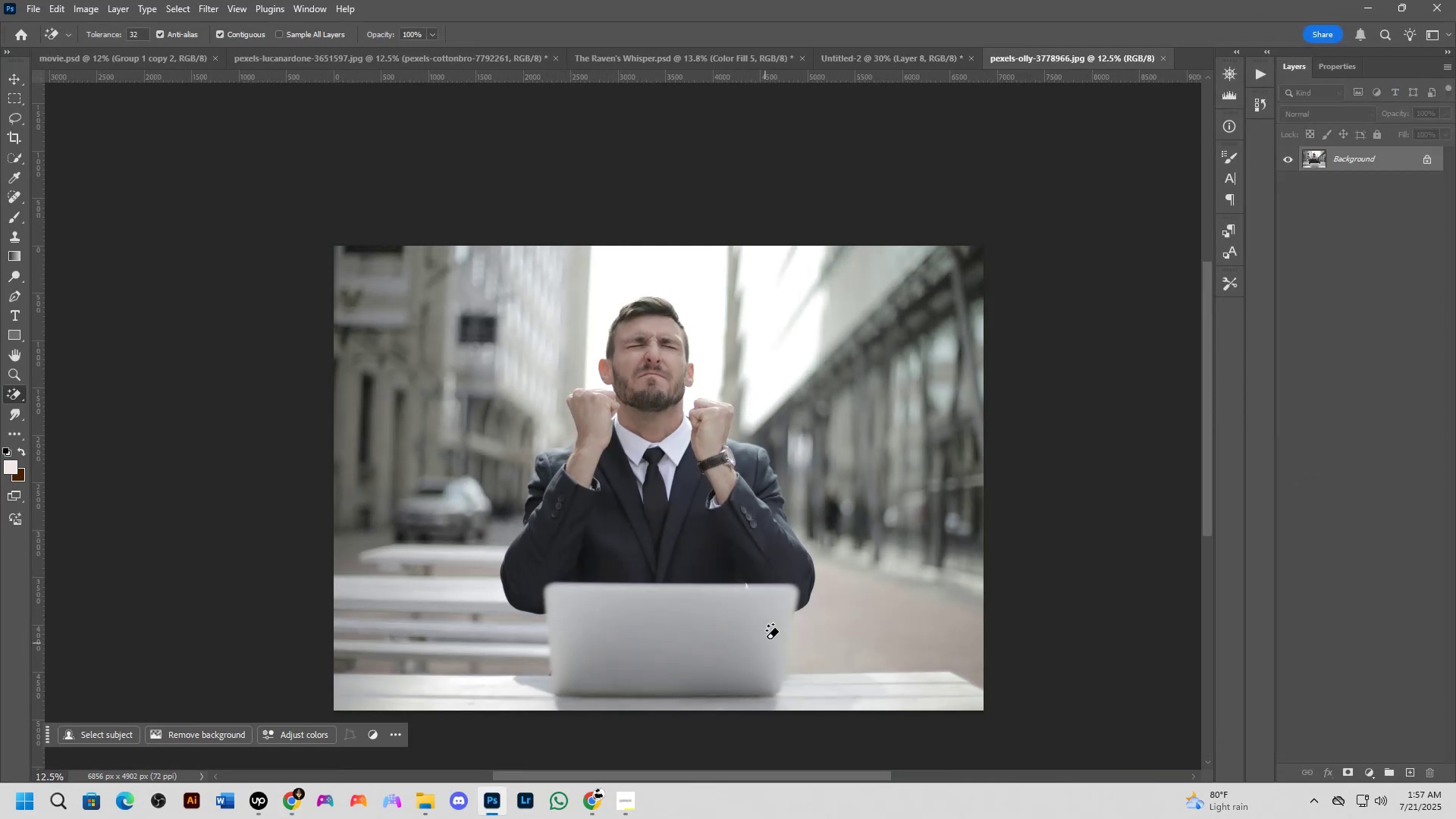 
key(Shift+ShiftLeft)
 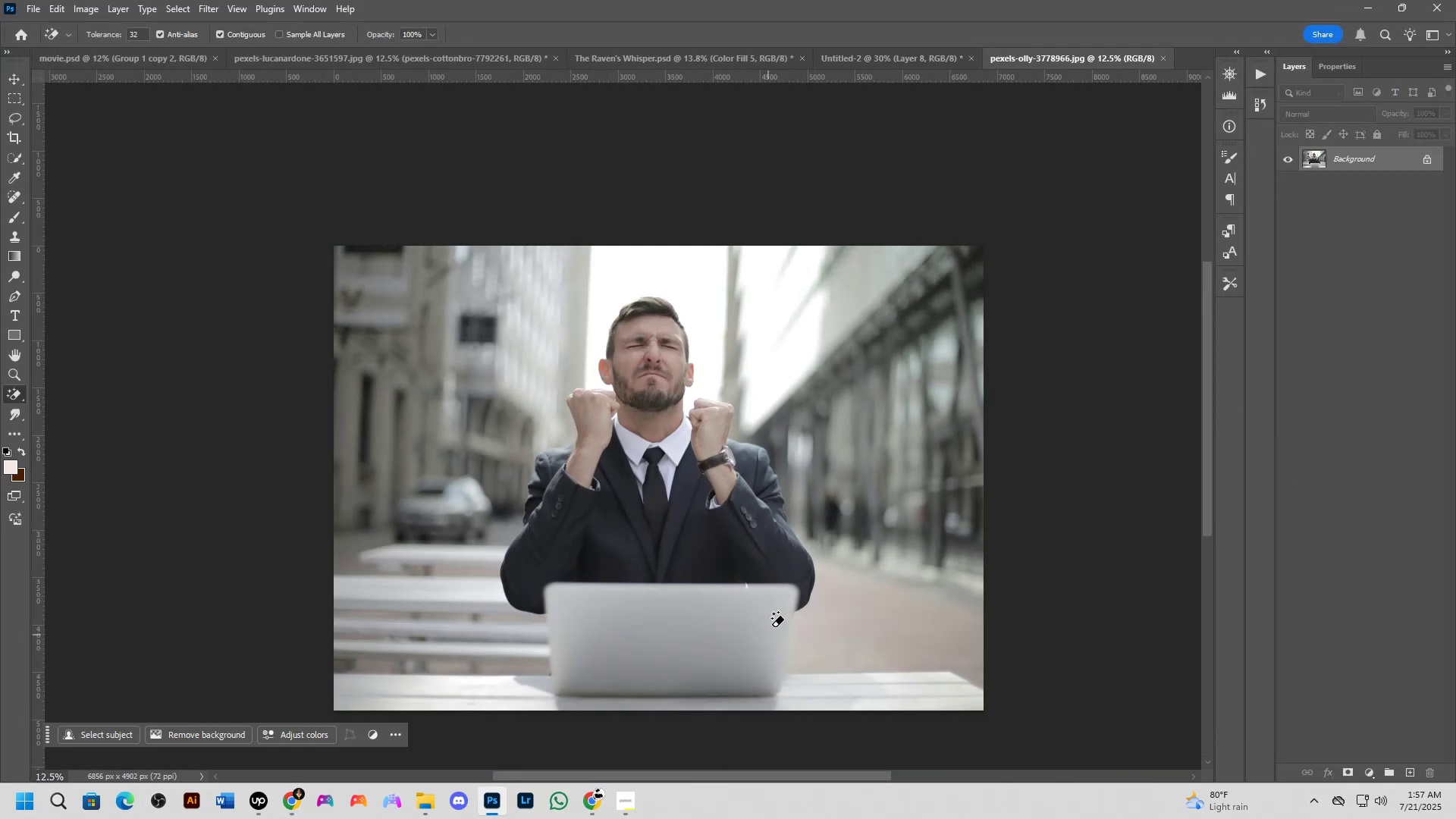 
scroll: coordinate [770, 614], scroll_direction: up, amount: 10.0
 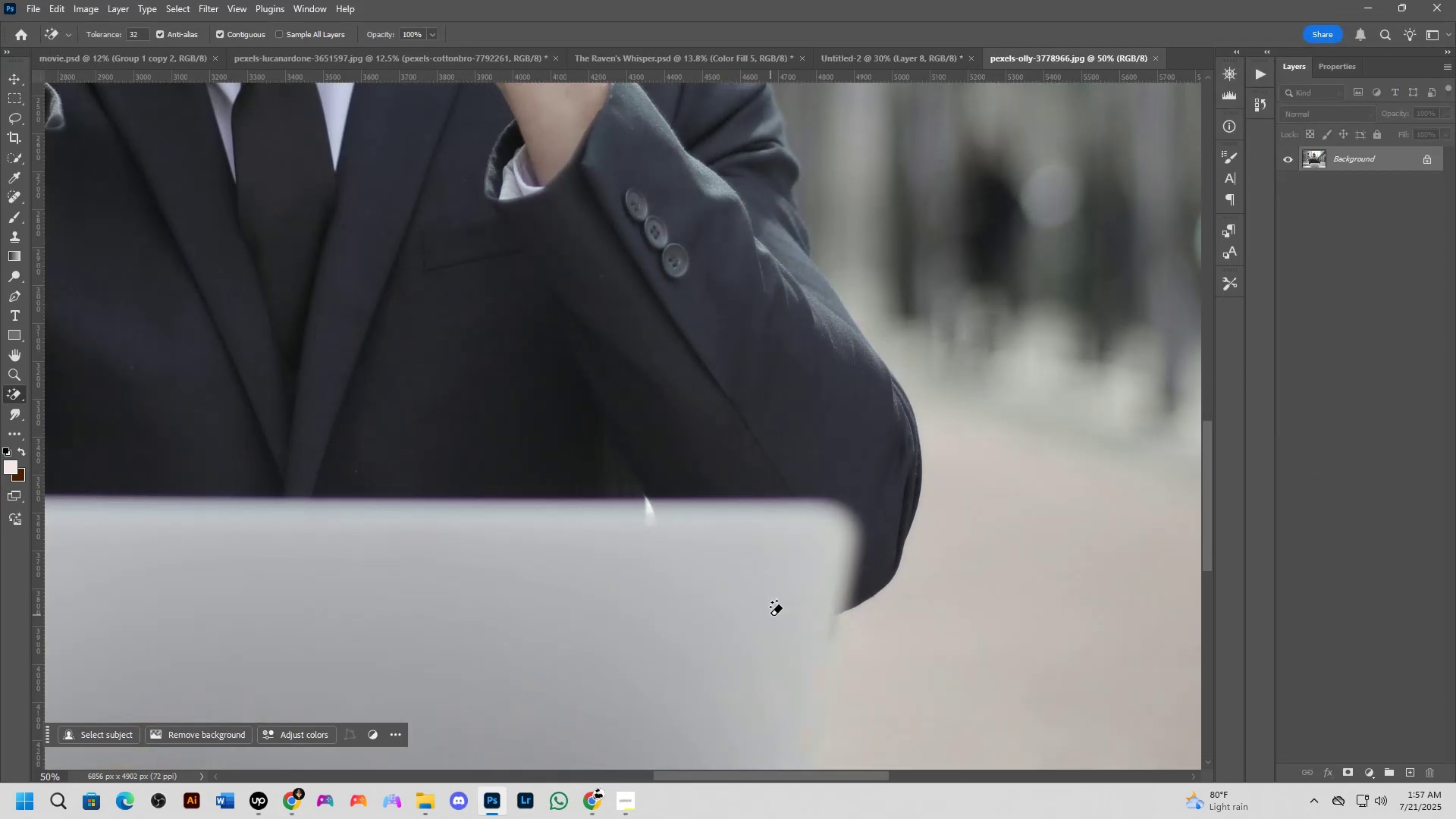 
key(Shift+ShiftLeft)
 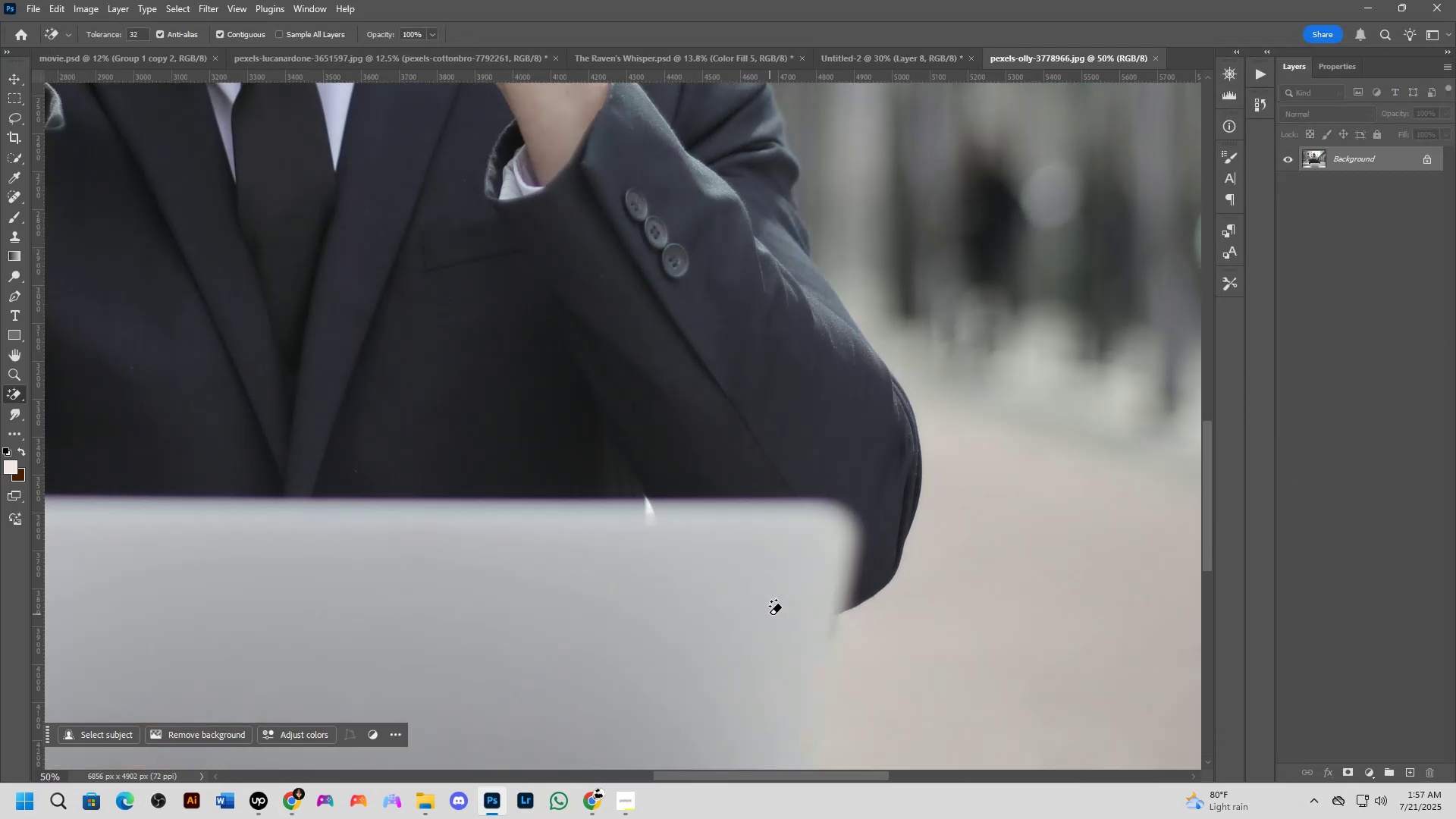 
key(Shift+ShiftLeft)
 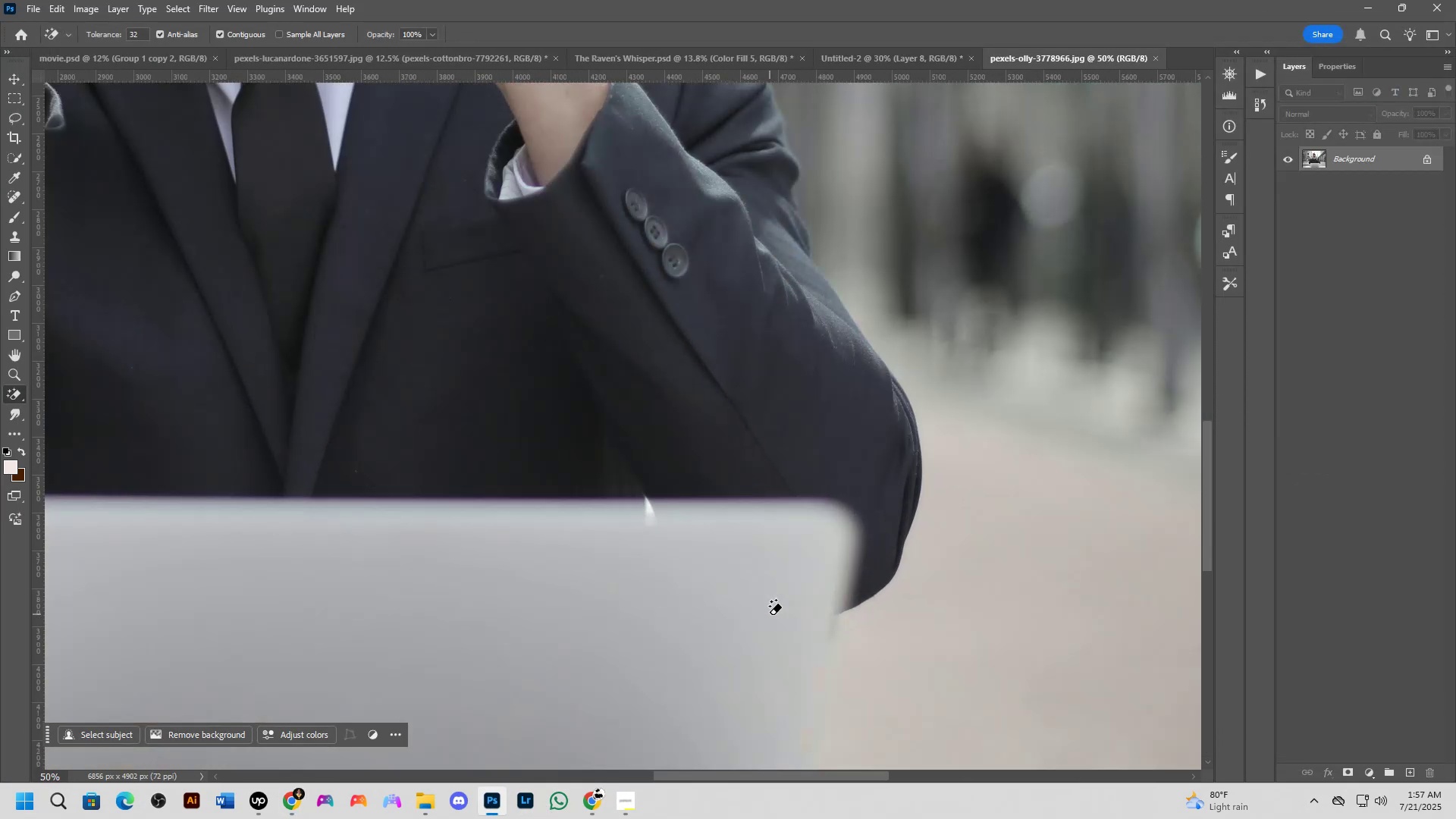 
hold_key(key=Space, duration=0.76)
 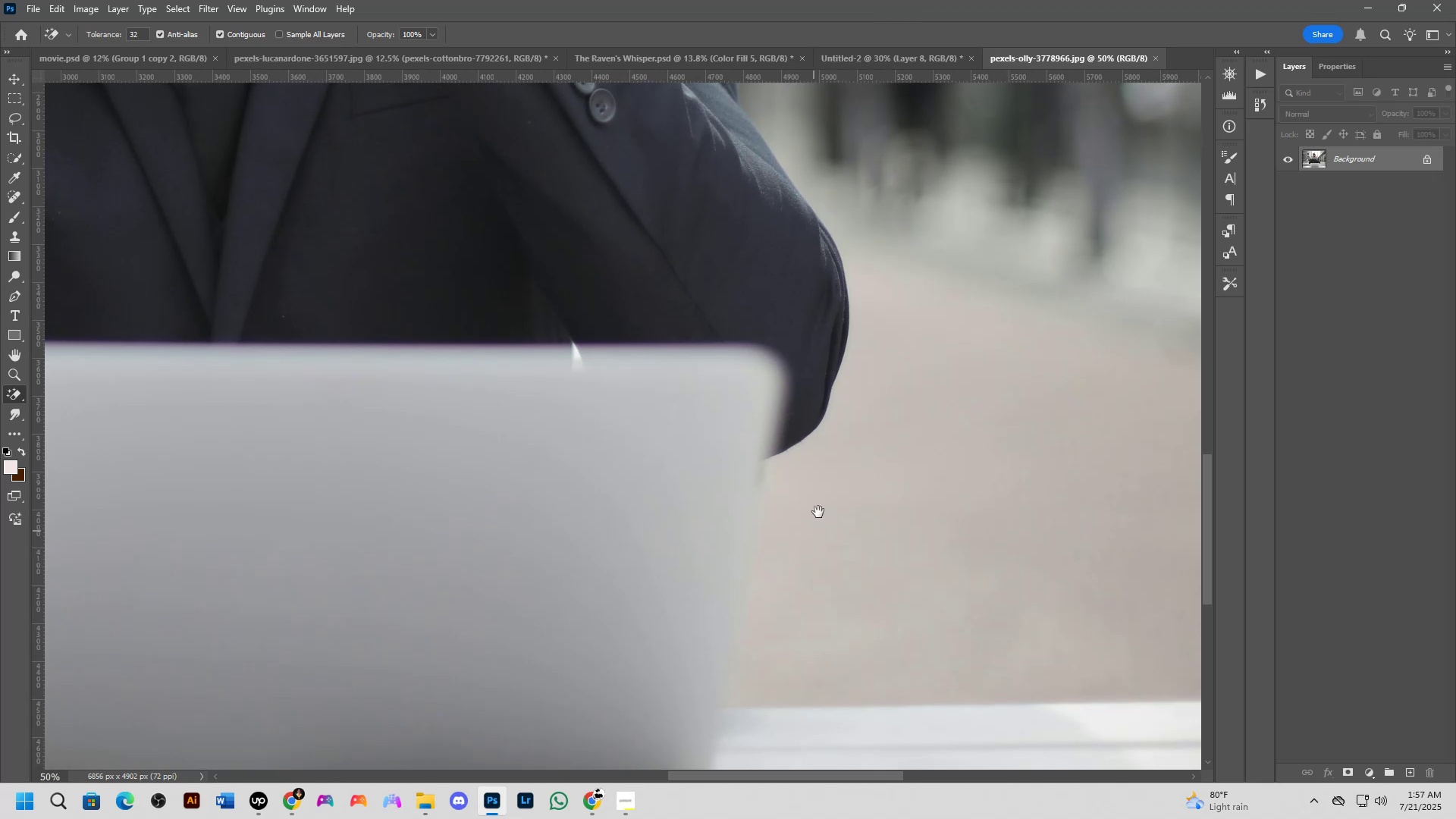 
left_click_drag(start_coordinate=[774, 623], to_coordinate=[701, 472])
 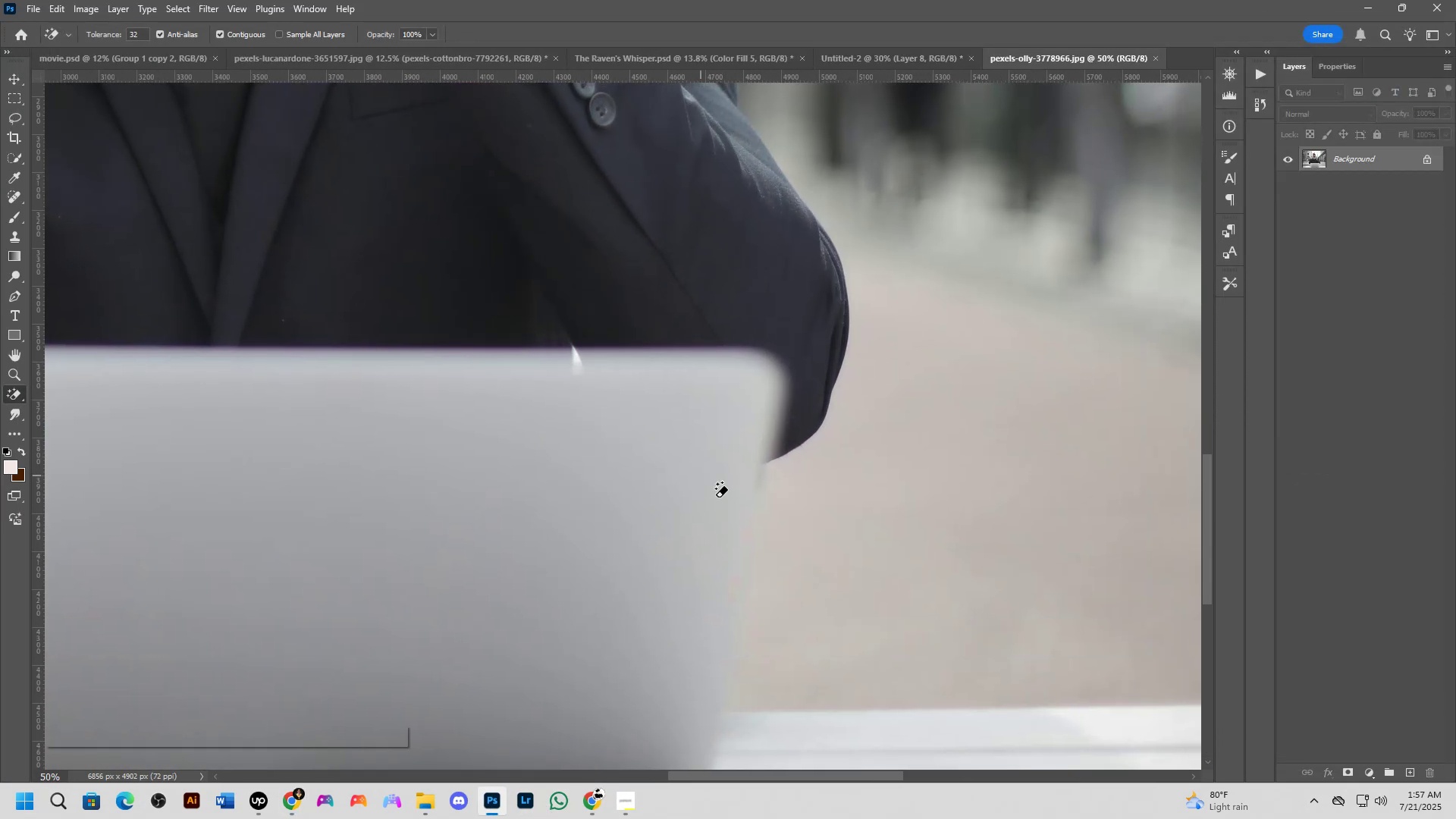 
hold_key(key=Space, duration=0.58)
 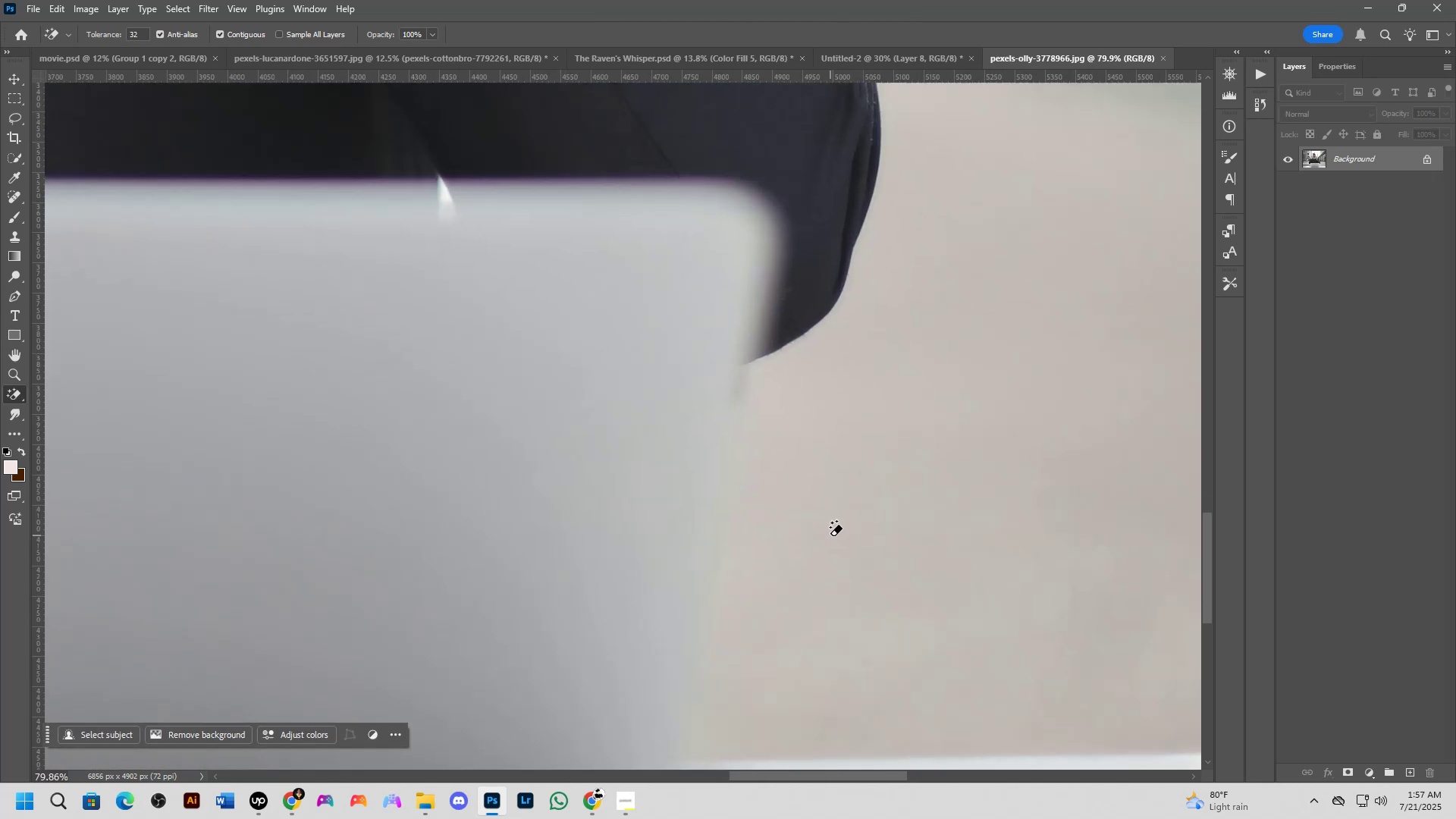 
left_click_drag(start_coordinate=[814, 541], to_coordinate=[826, 500])
 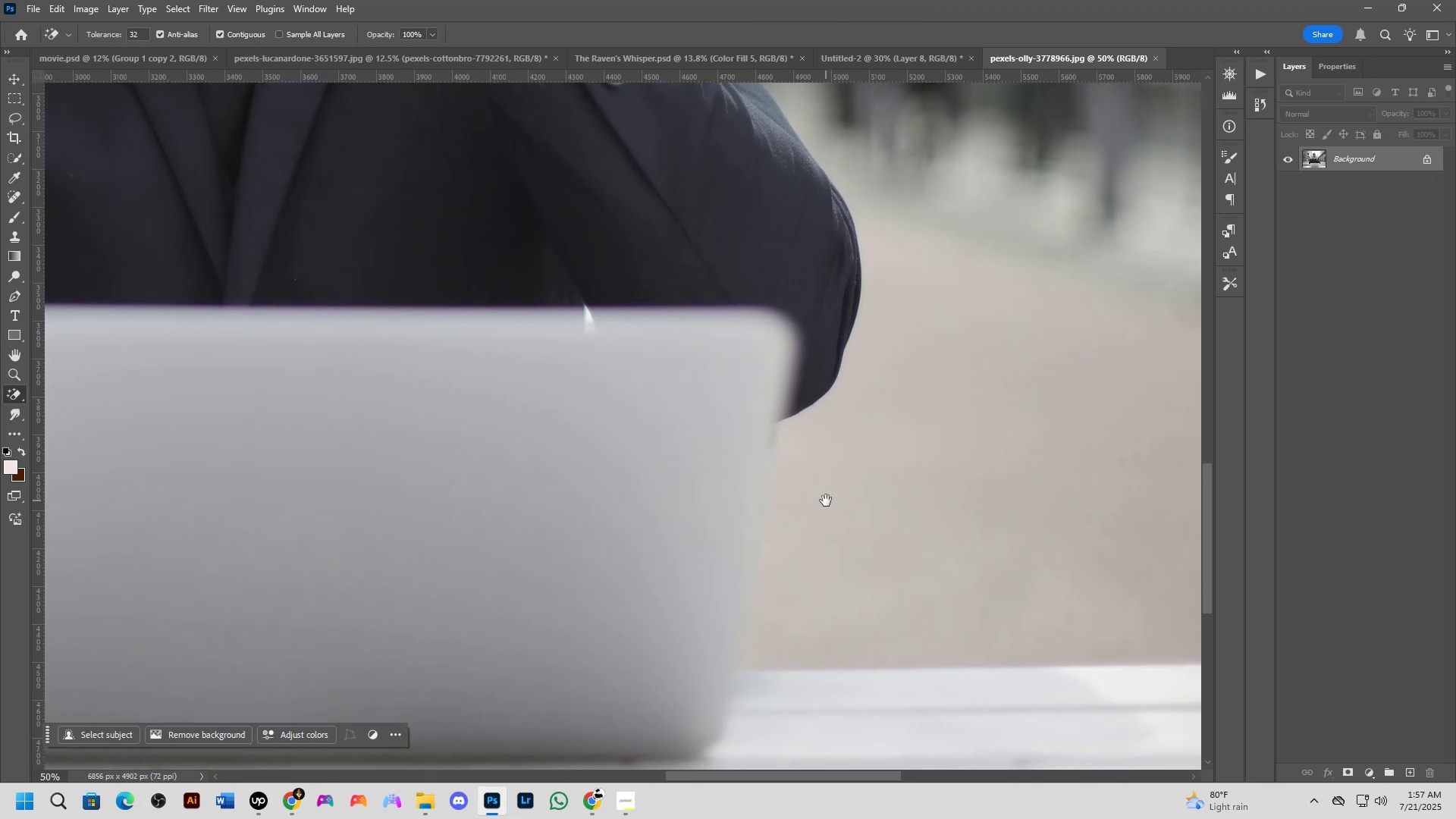 
scroll: coordinate [836, 541], scroll_direction: up, amount: 4.0
 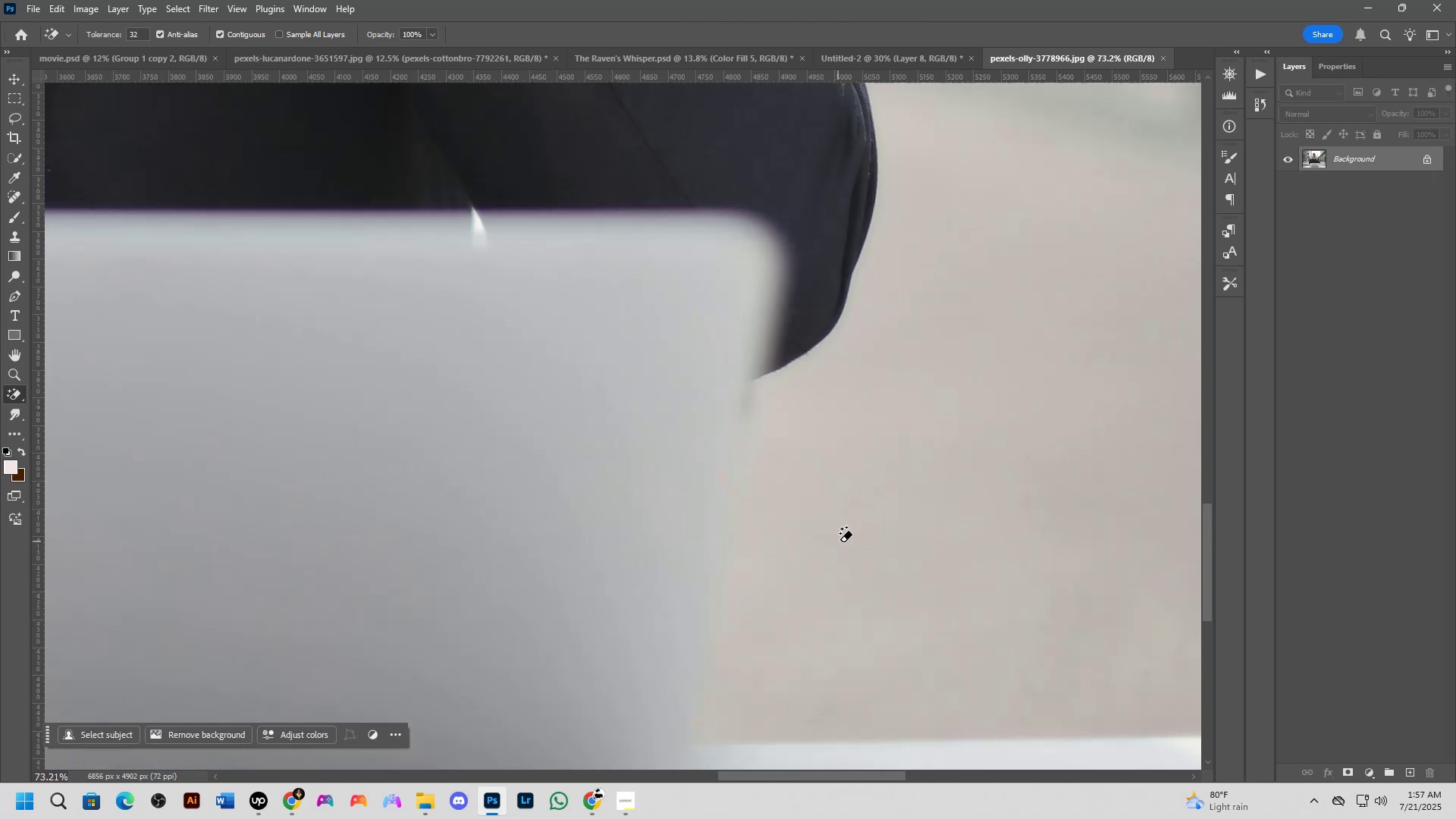 
hold_key(key=Space, duration=0.65)
 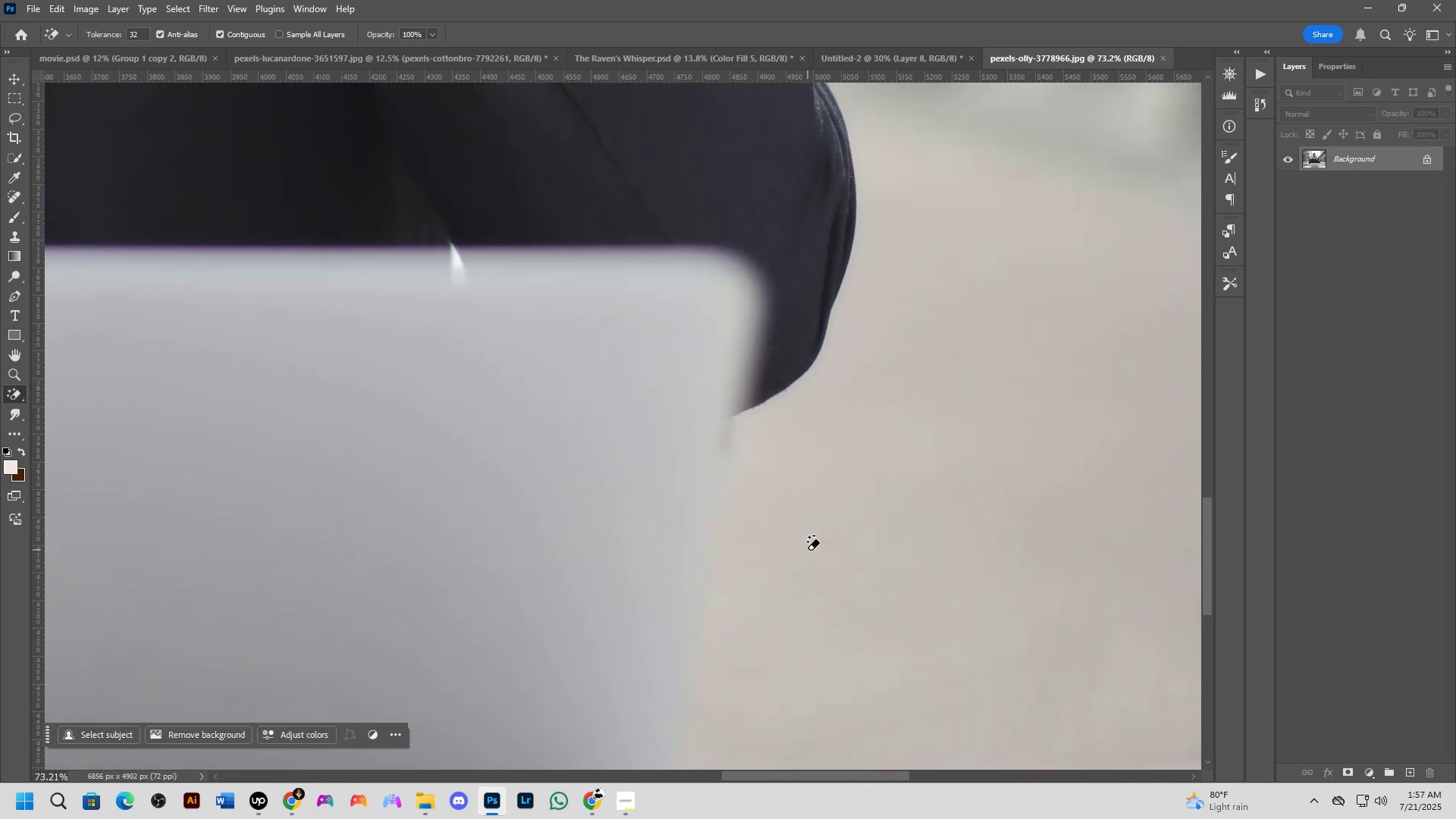 
left_click_drag(start_coordinate=[841, 522], to_coordinate=[820, 558])
 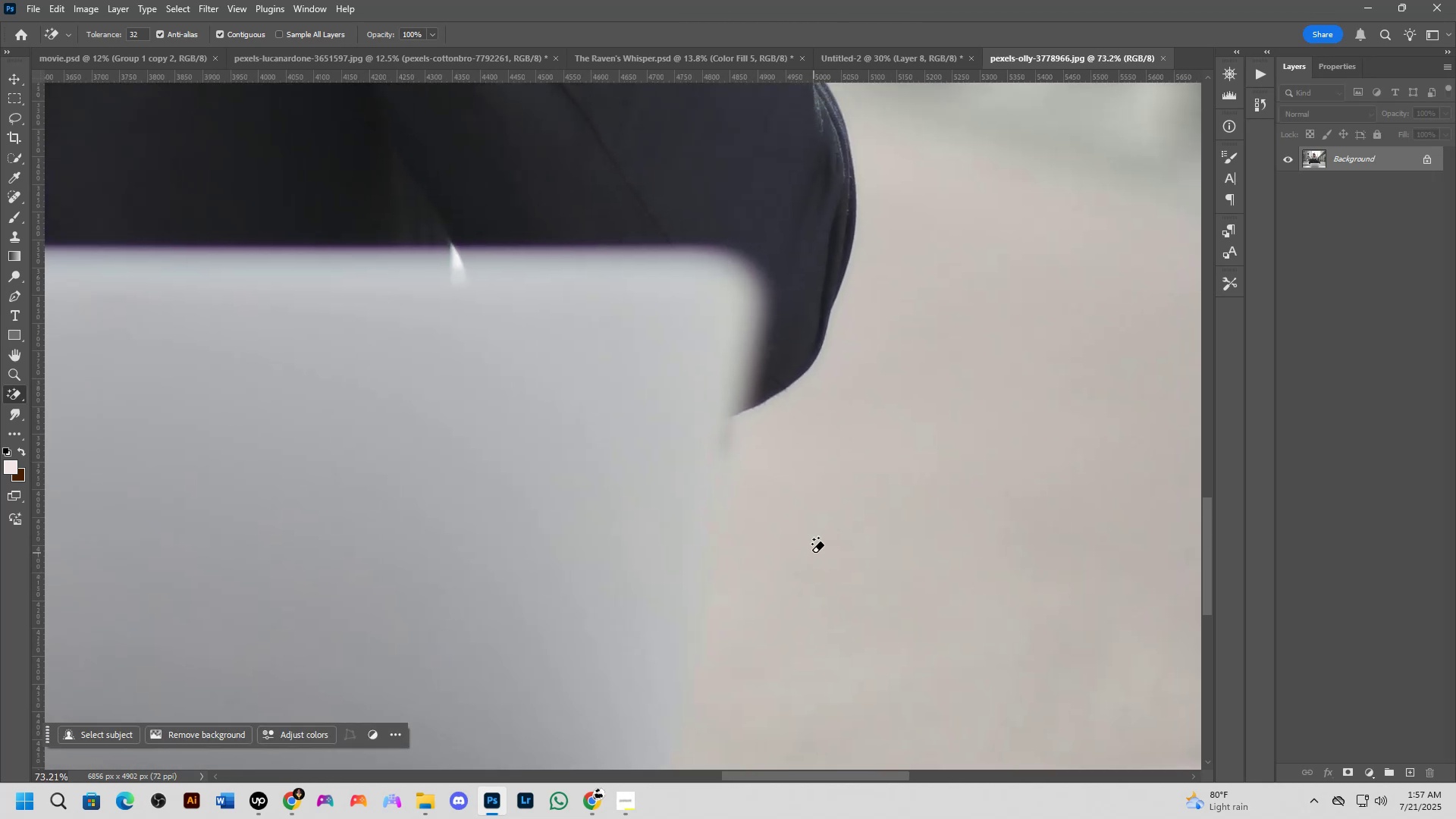 
key(P)
 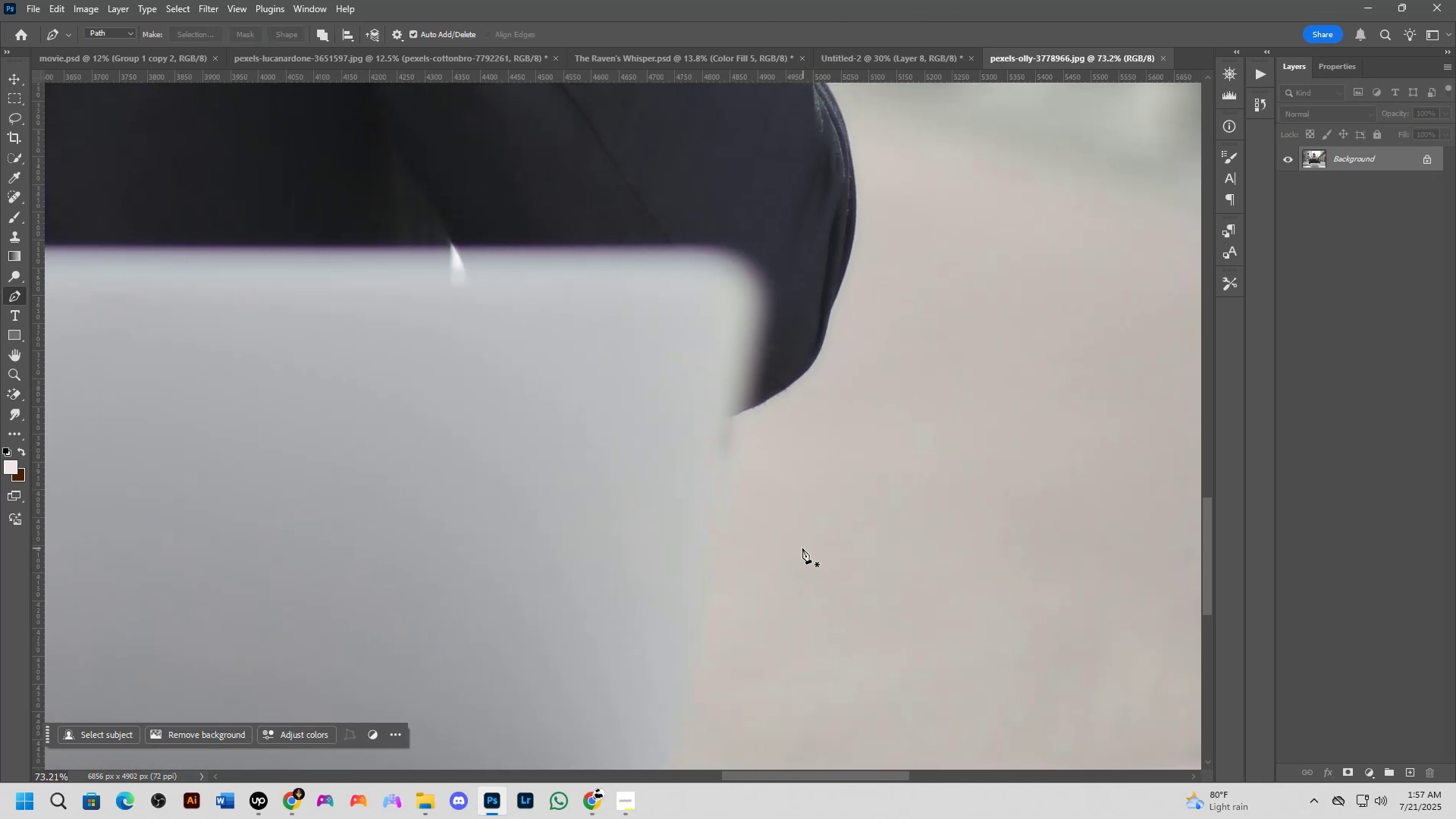 
scroll: coordinate [771, 527], scroll_direction: down, amount: 17.0
 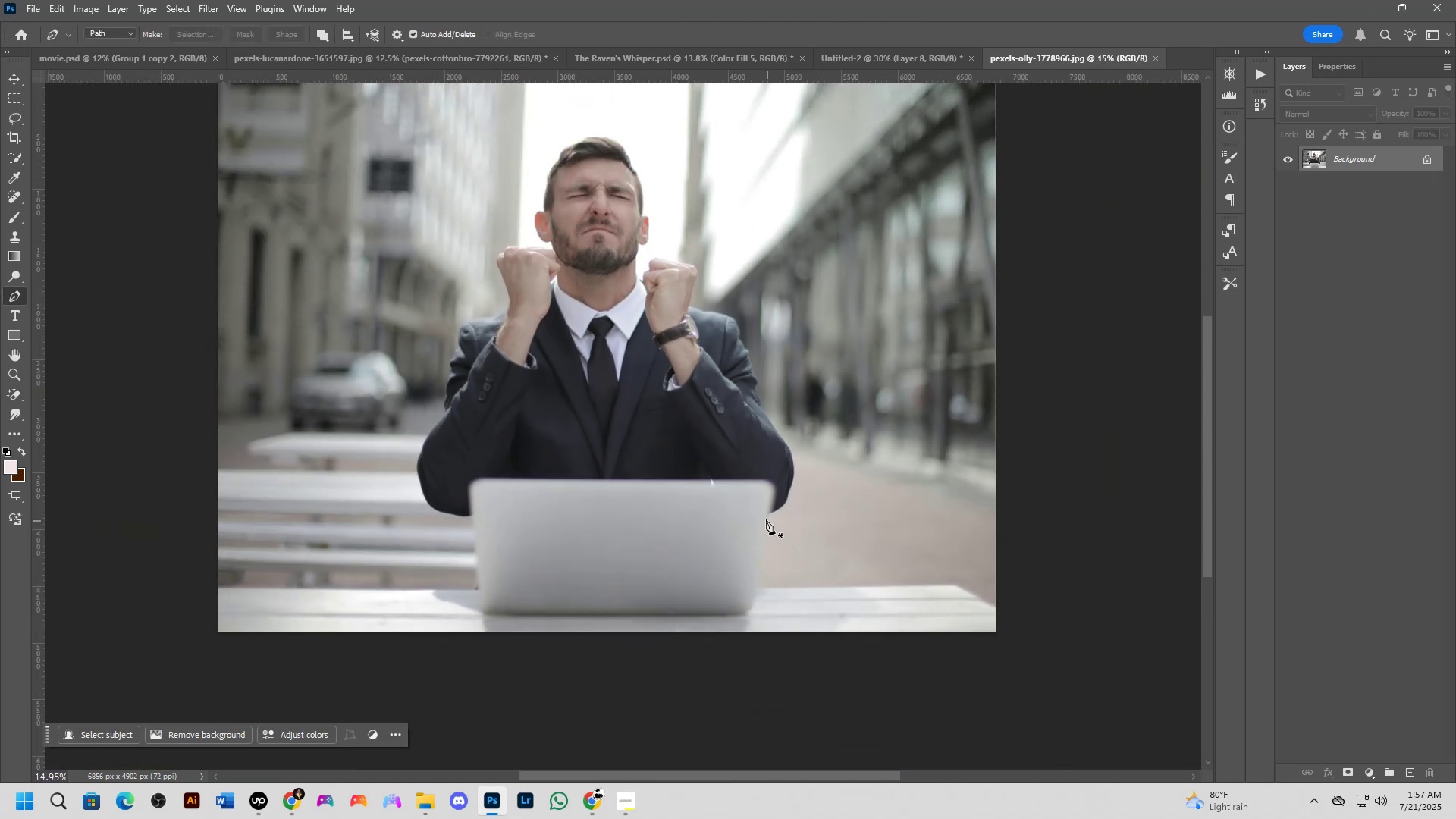 
hold_key(key=Space, duration=0.52)
 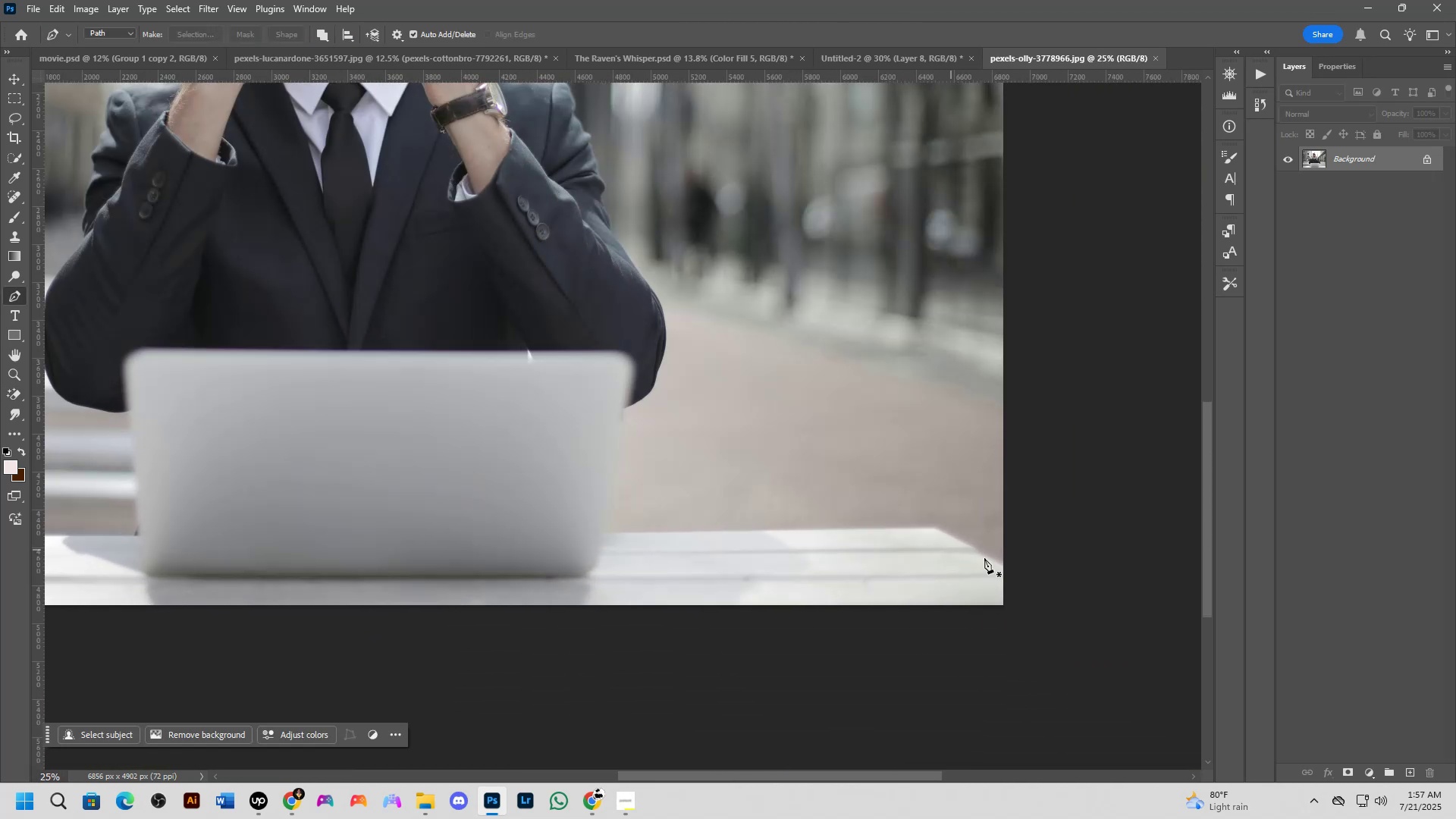 
left_click_drag(start_coordinate=[773, 574], to_coordinate=[752, 526])
 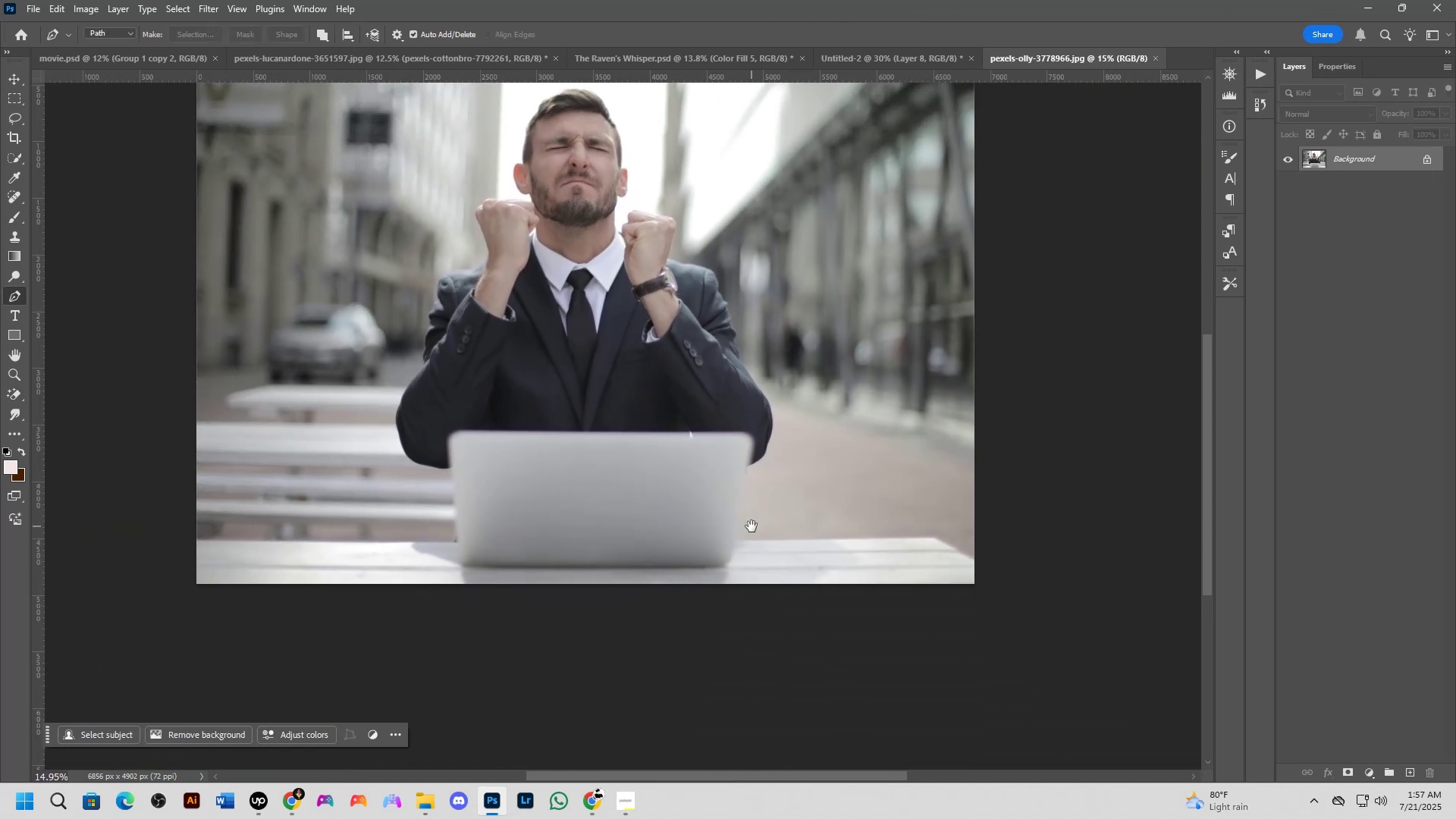 
key(Shift+ShiftLeft)
 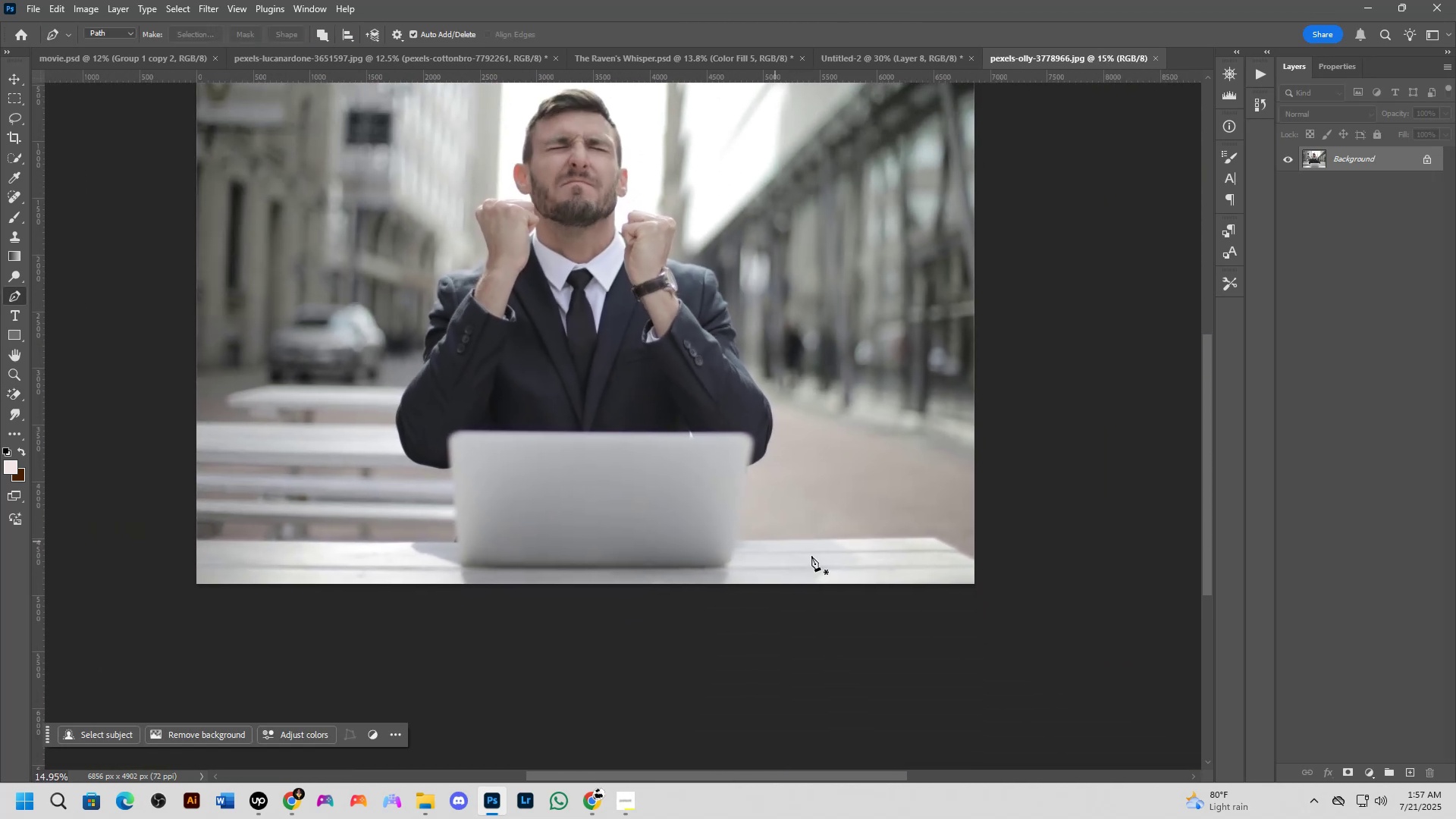 
scroll: coordinate [1014, 582], scroll_direction: up, amount: 15.0
 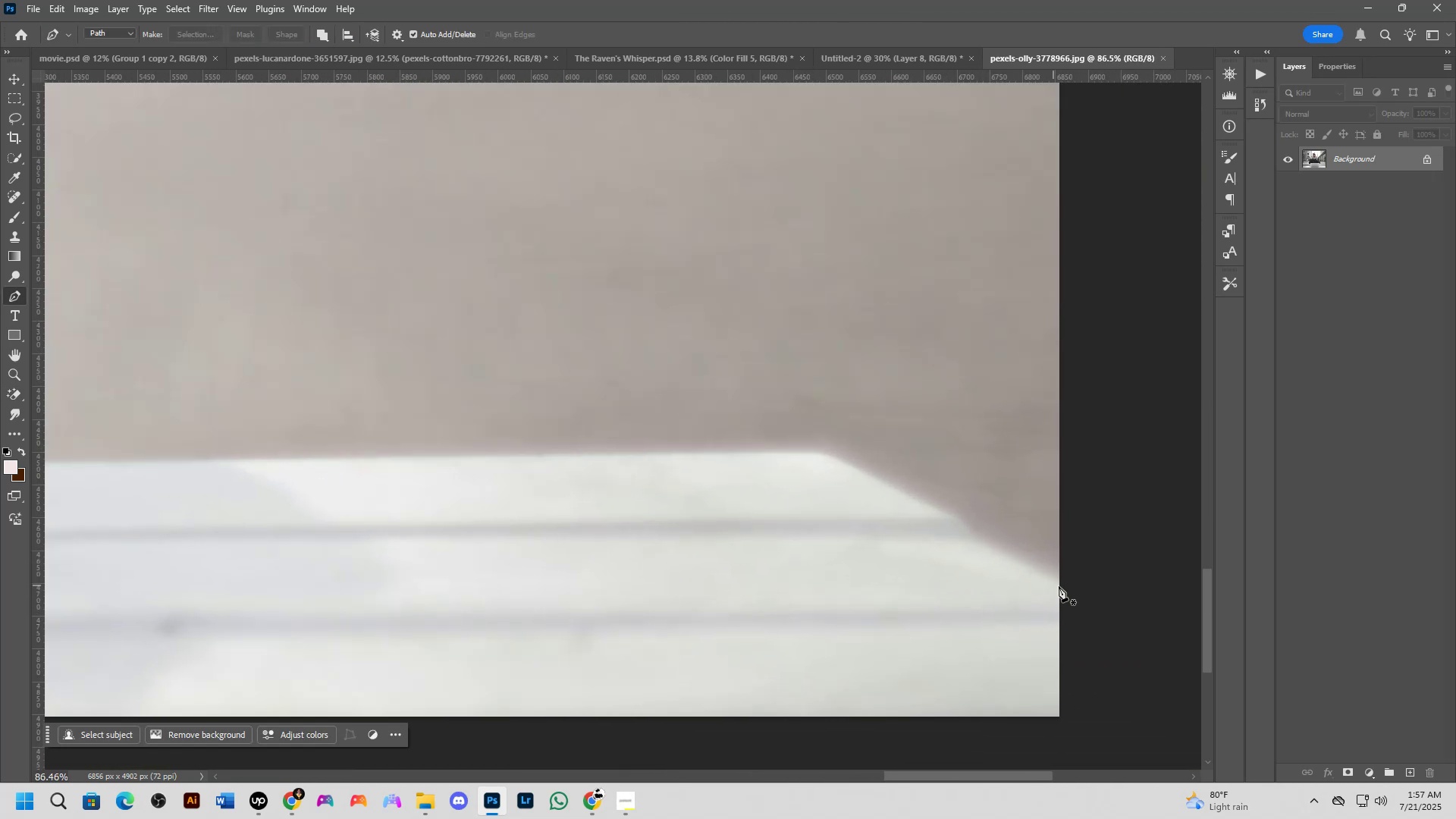 
key(Shift+ShiftLeft)
 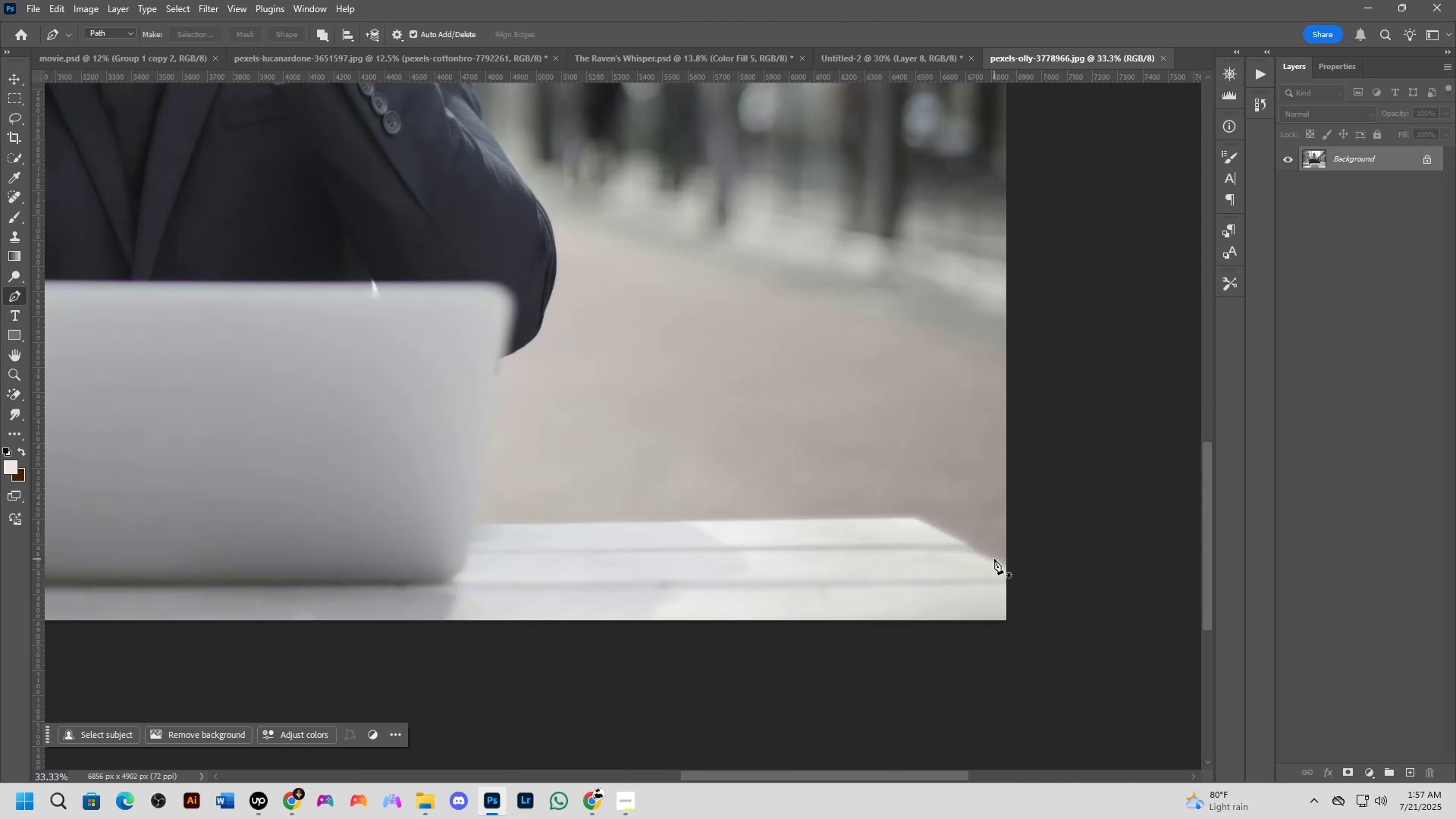 
key(Shift+ShiftLeft)
 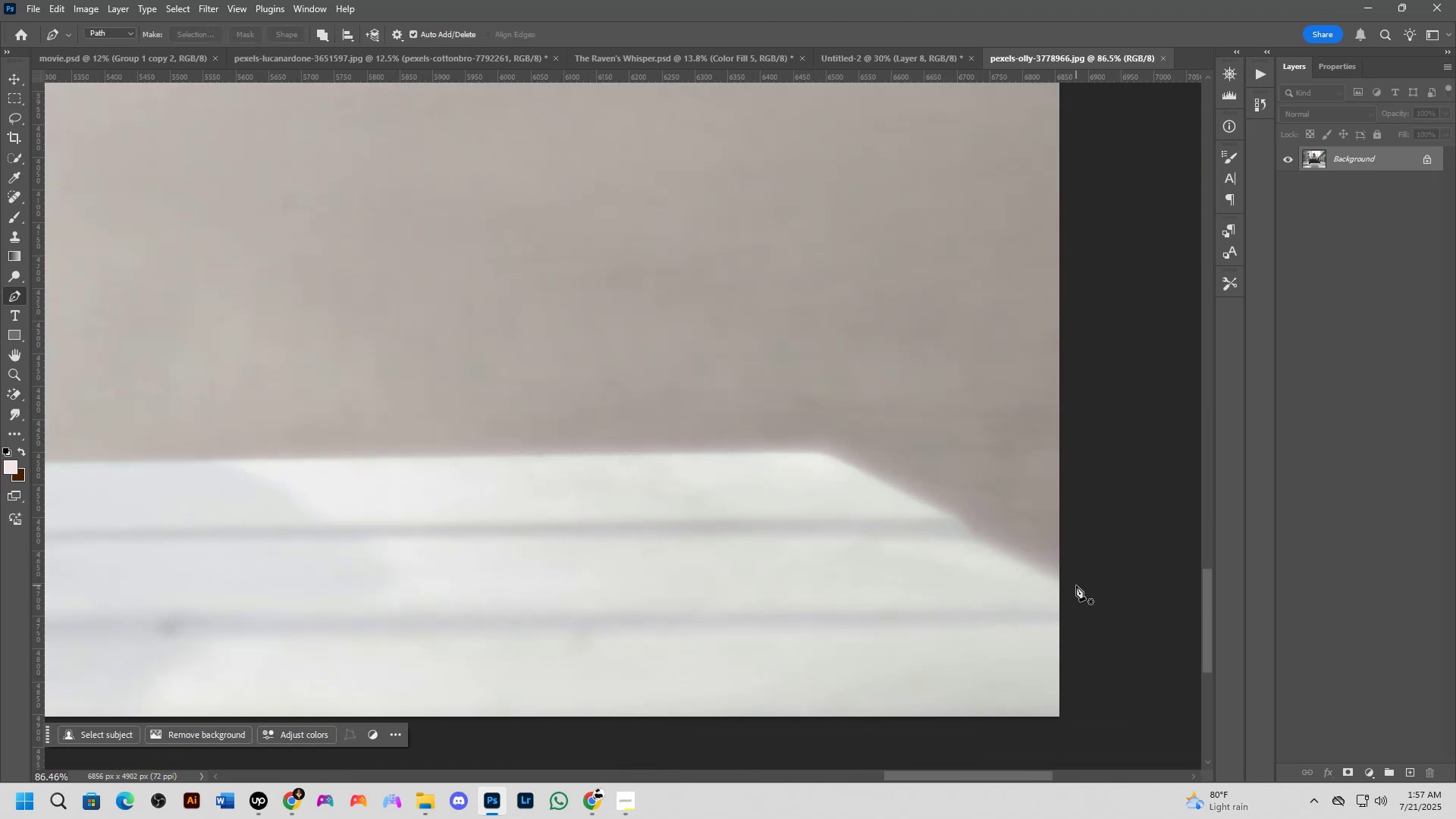 
left_click([1066, 595])
 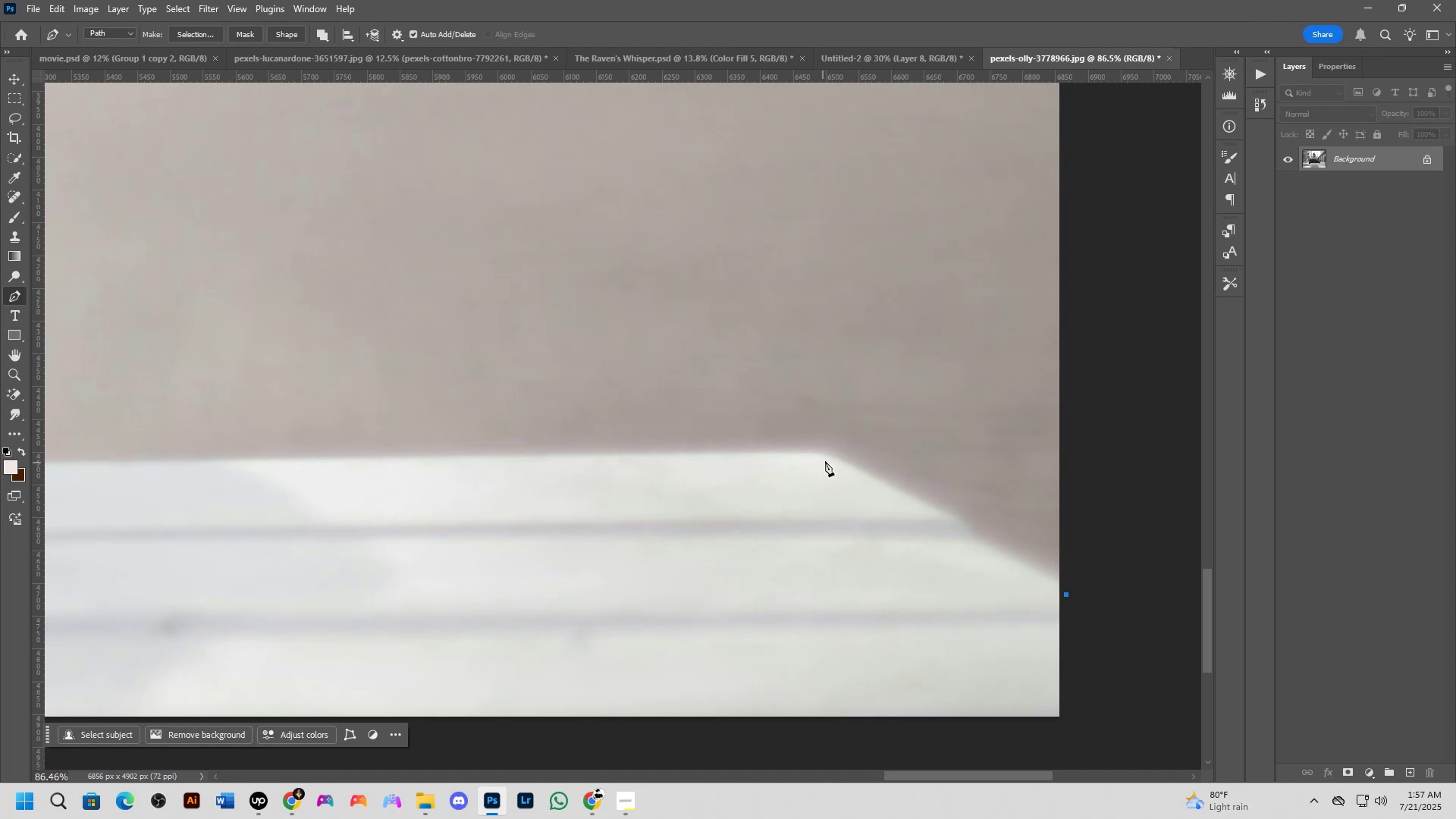 
left_click([822, 453])
 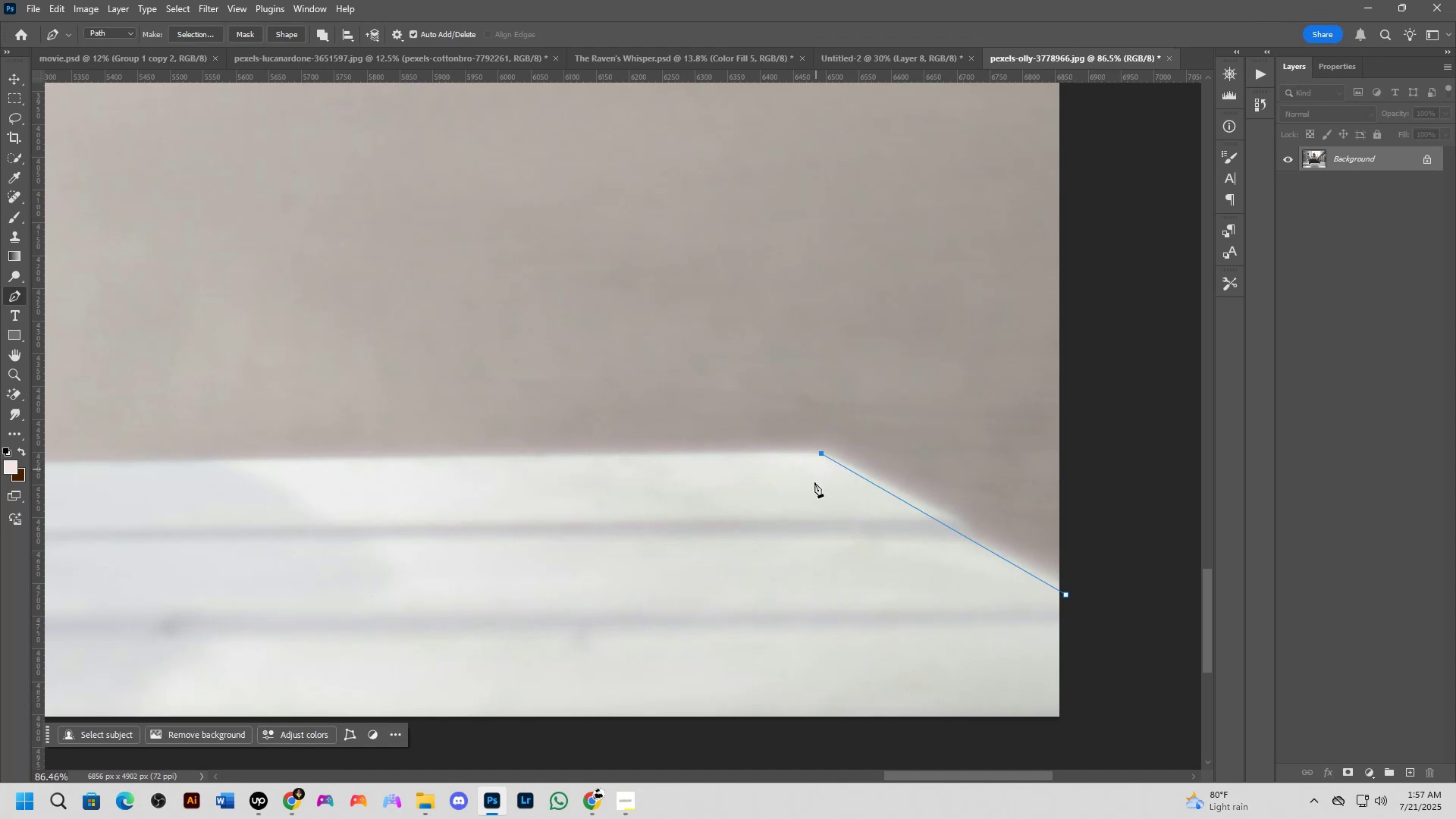 
hold_key(key=Space, duration=0.66)
 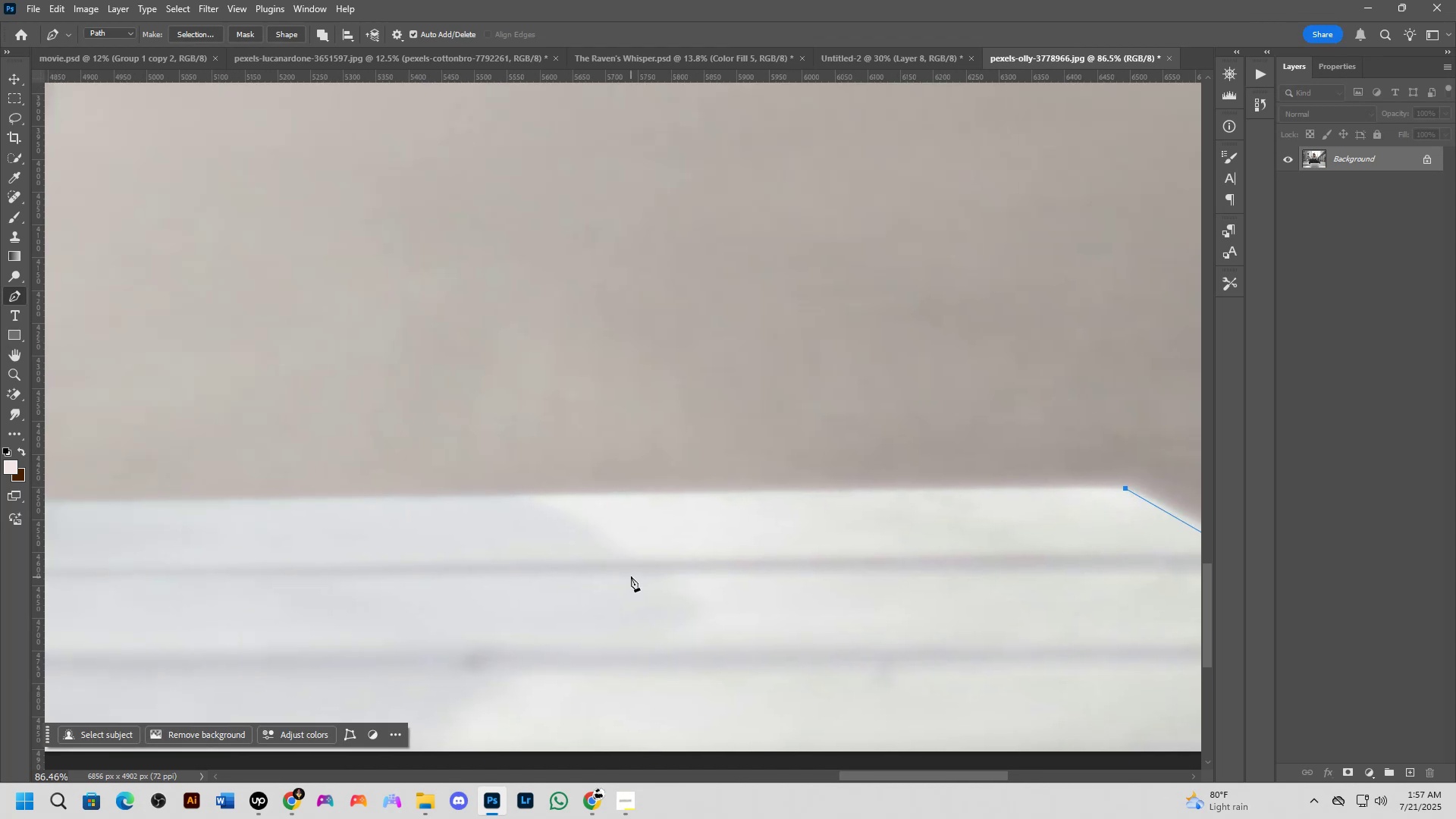 
left_click_drag(start_coordinate=[805, 511], to_coordinate=[1109, 546])
 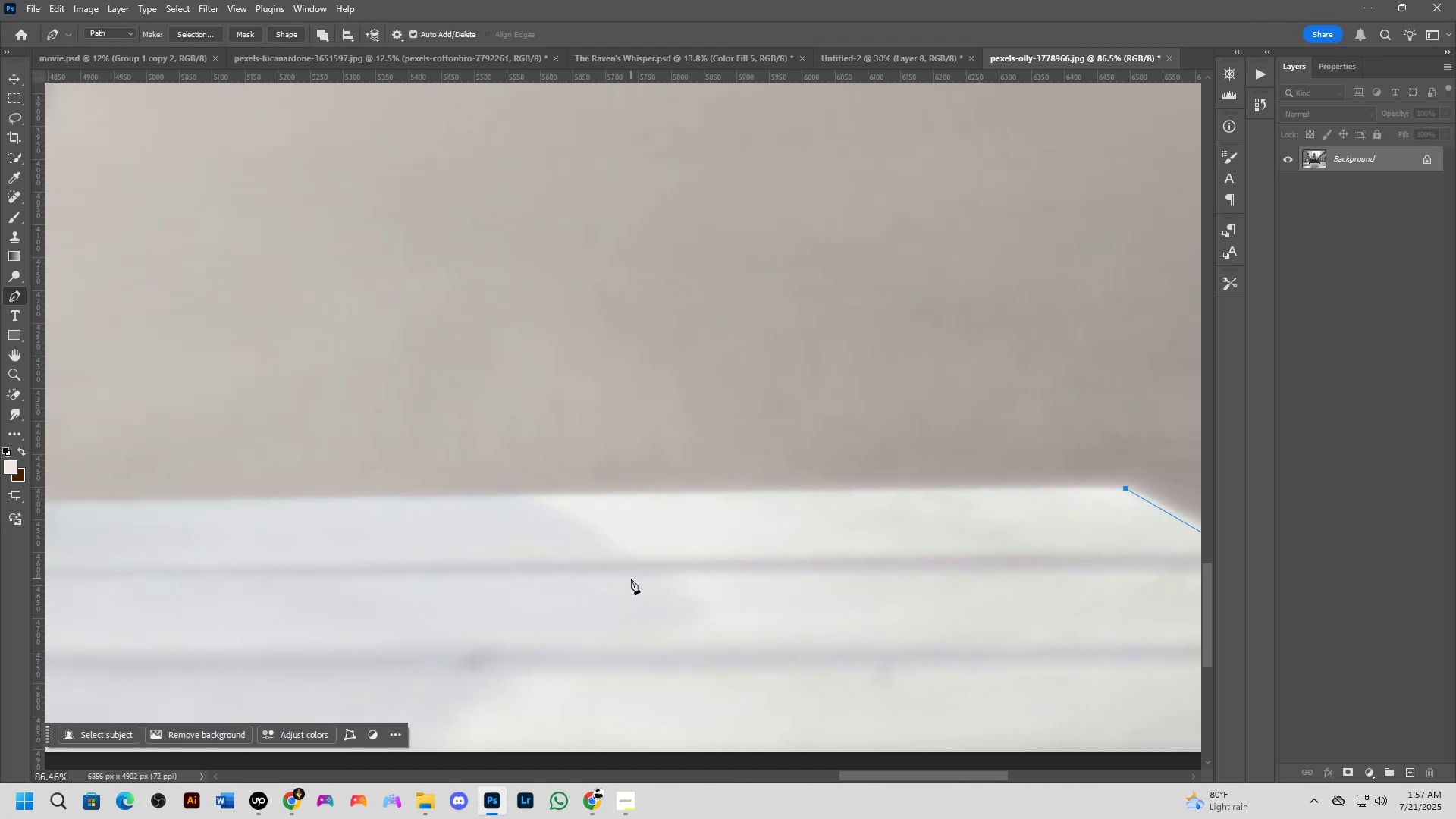 
hold_key(key=Space, duration=0.75)
 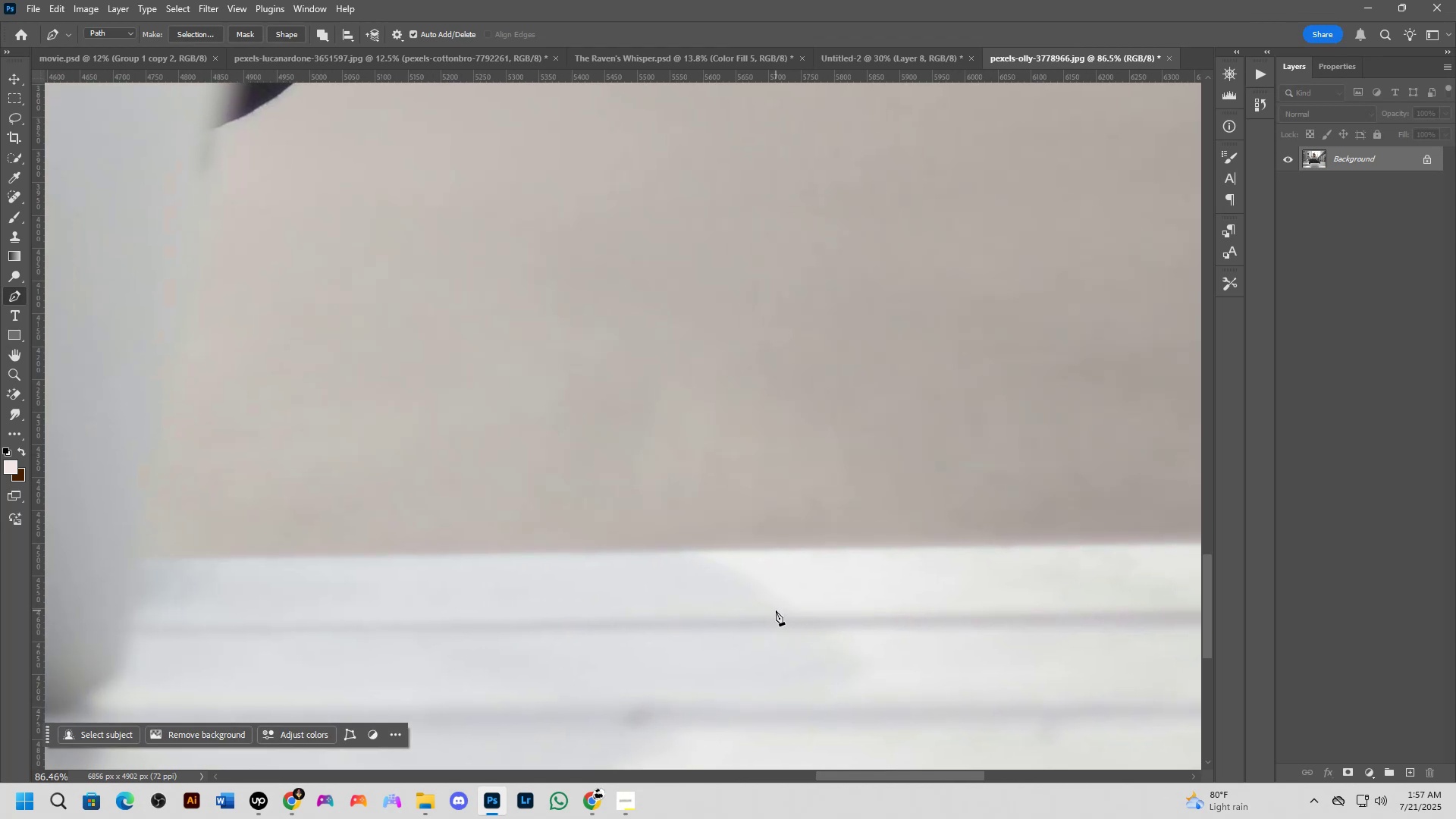 
left_click_drag(start_coordinate=[631, 573], to_coordinate=[794, 629])
 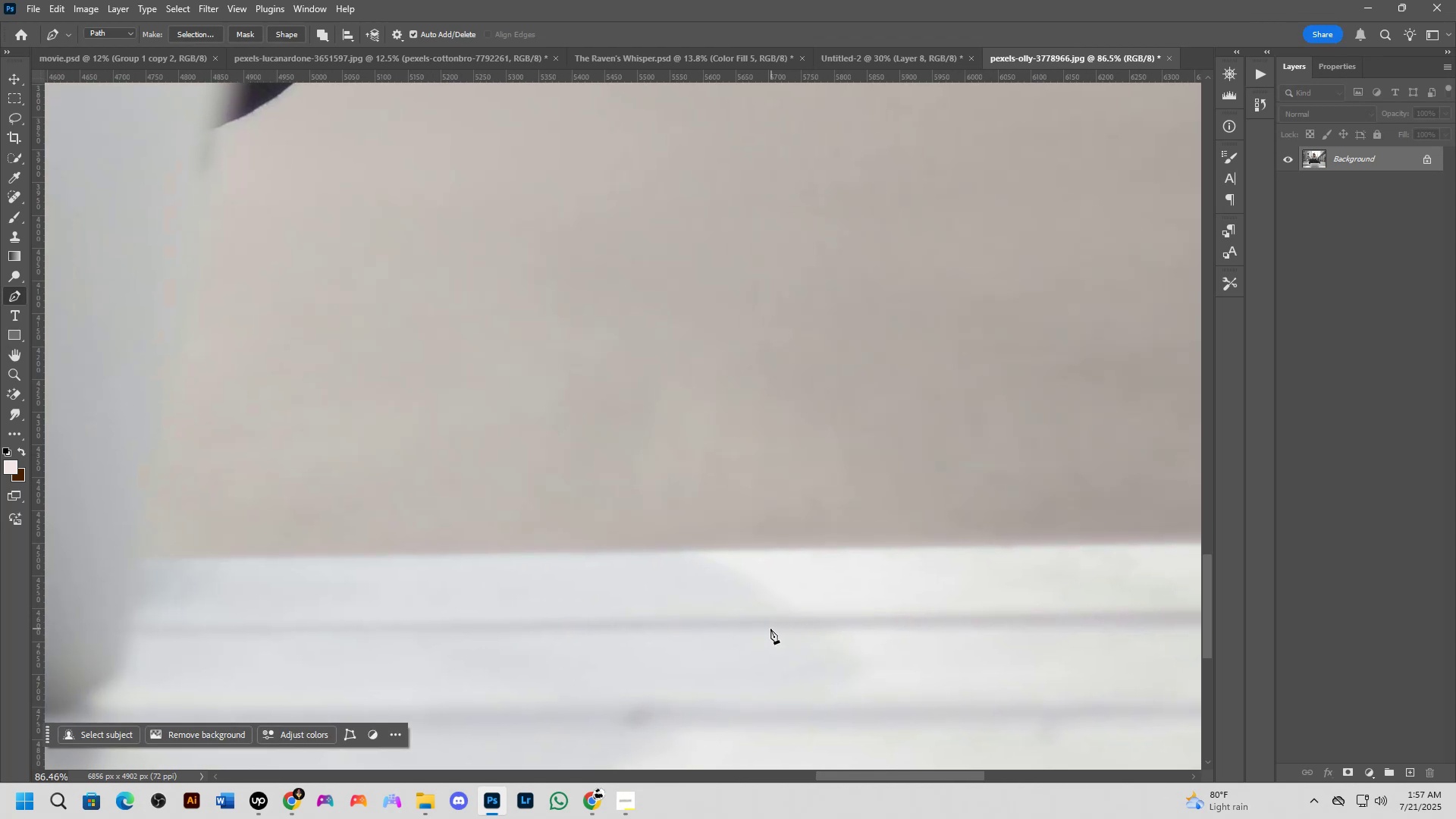 
scroll: coordinate [575, 620], scroll_direction: down, amount: 4.0
 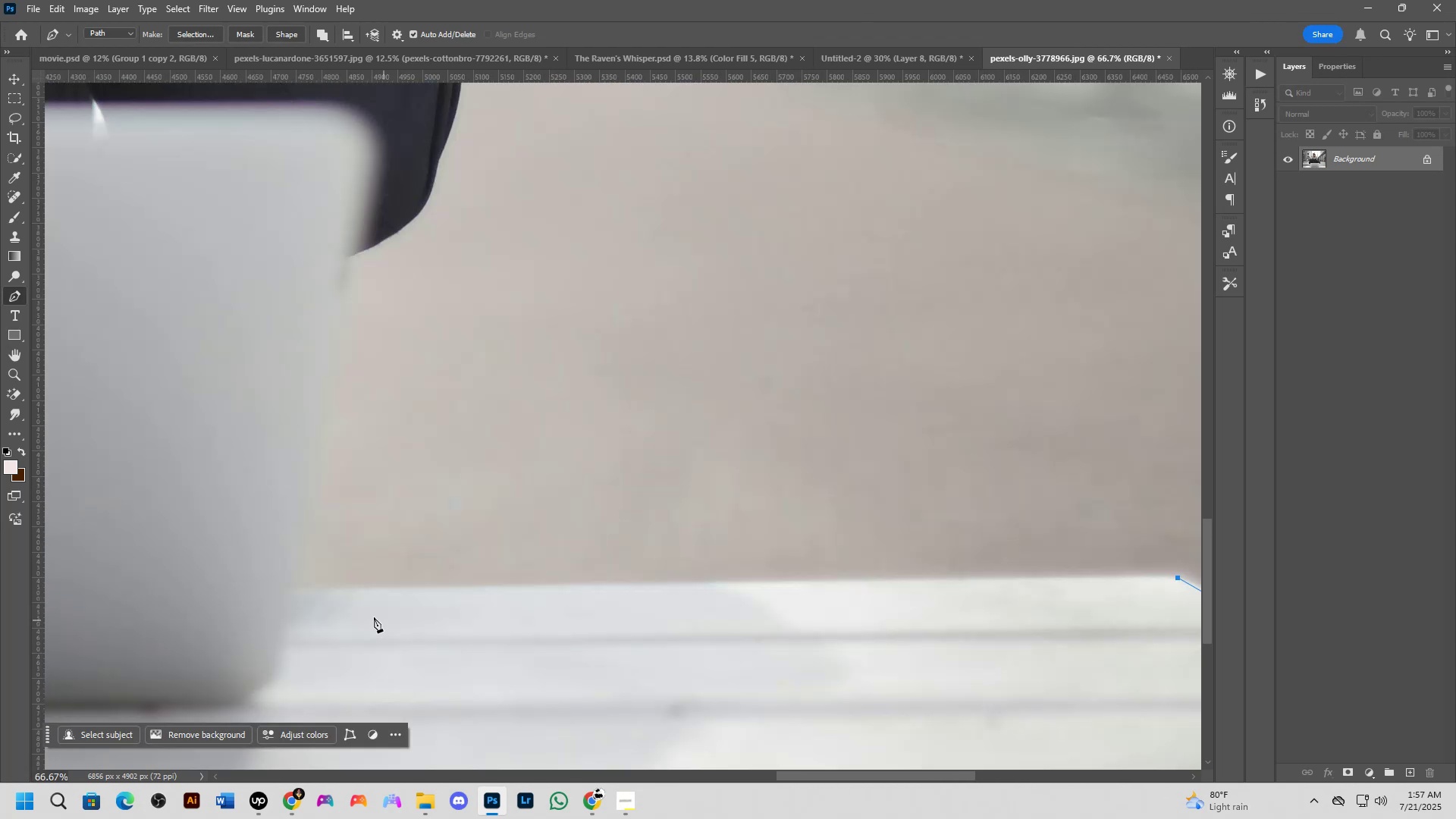 
key(Shift+ShiftLeft)
 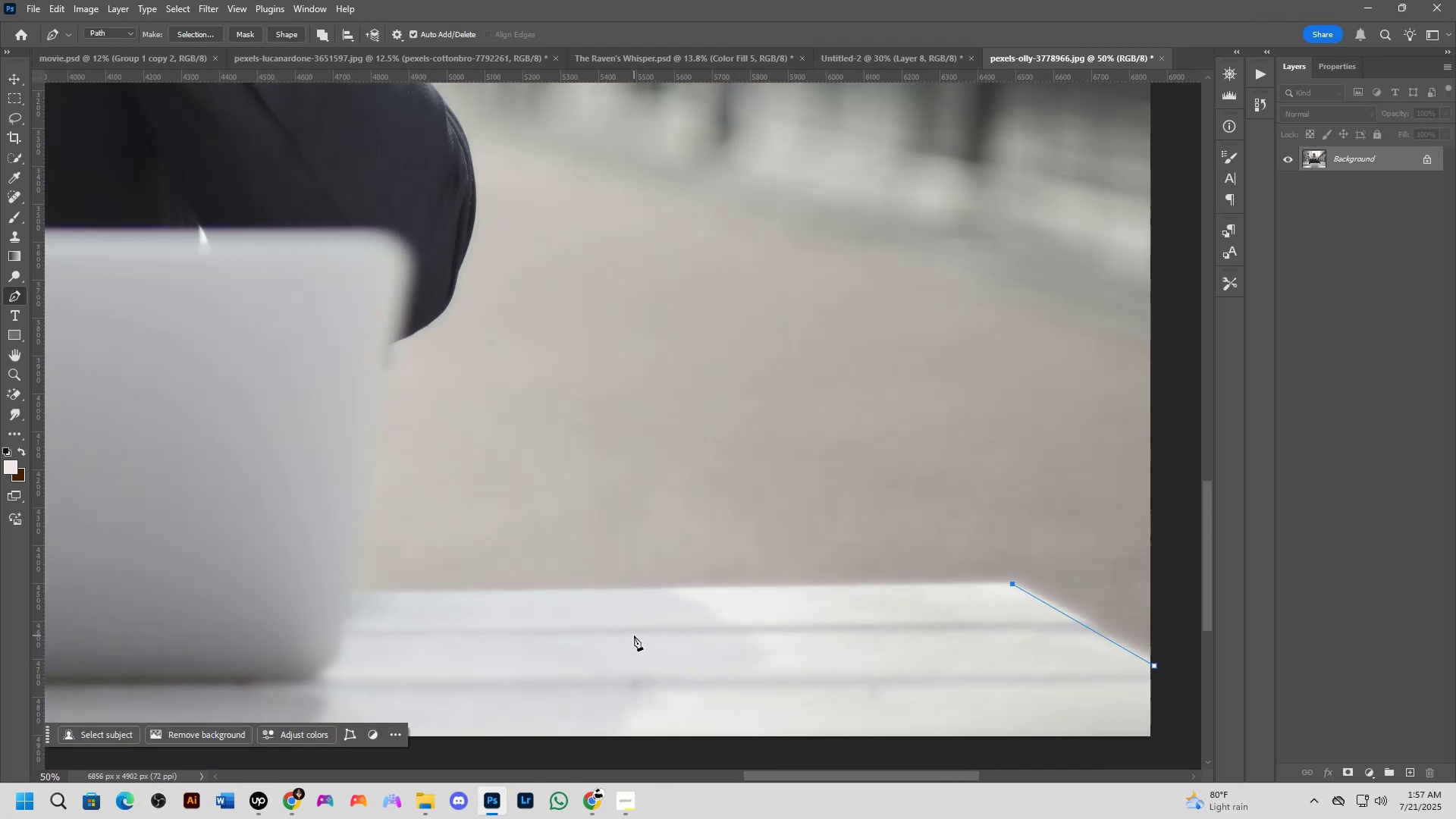 
key(Shift+ShiftLeft)
 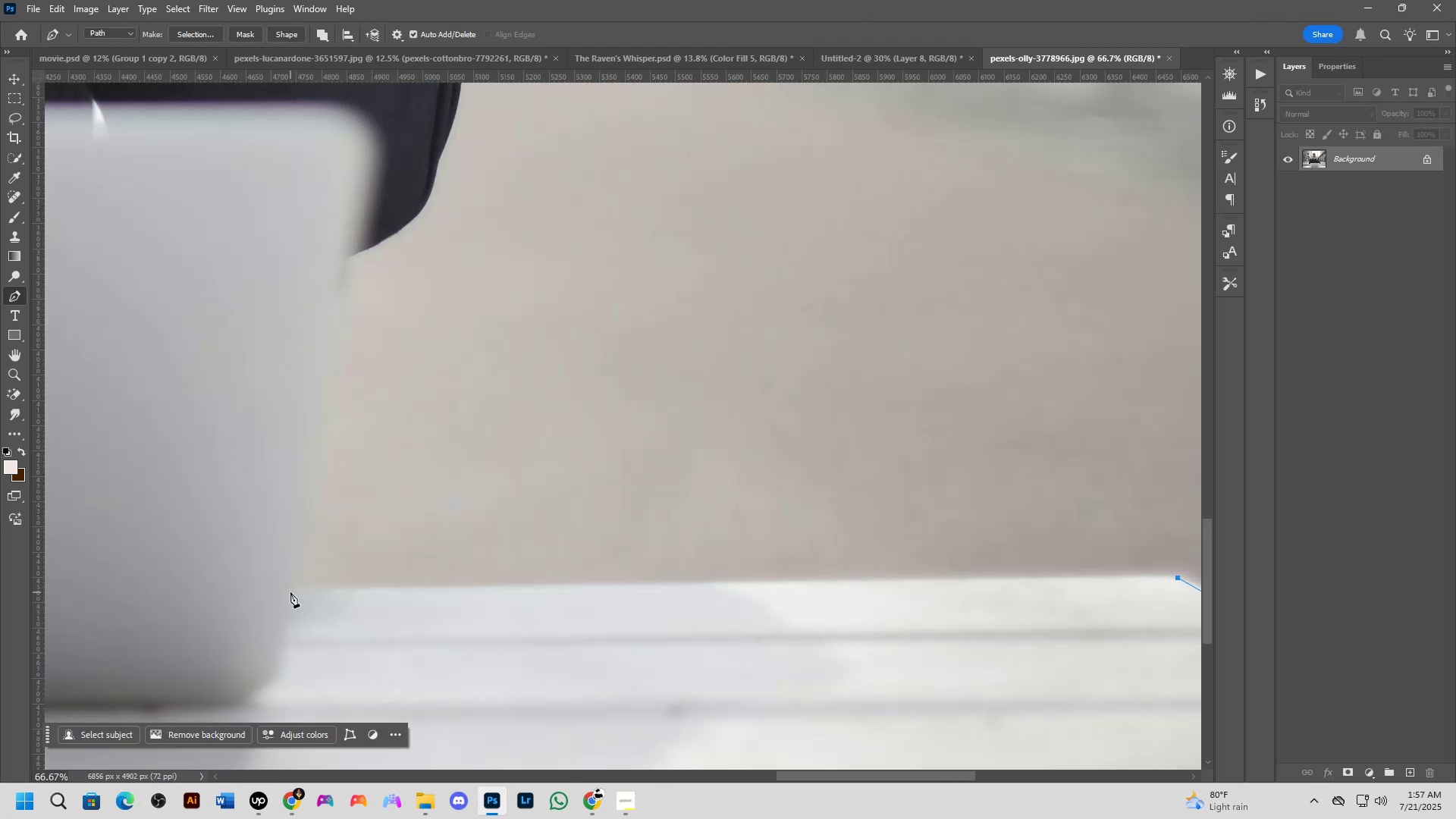 
left_click([288, 592])
 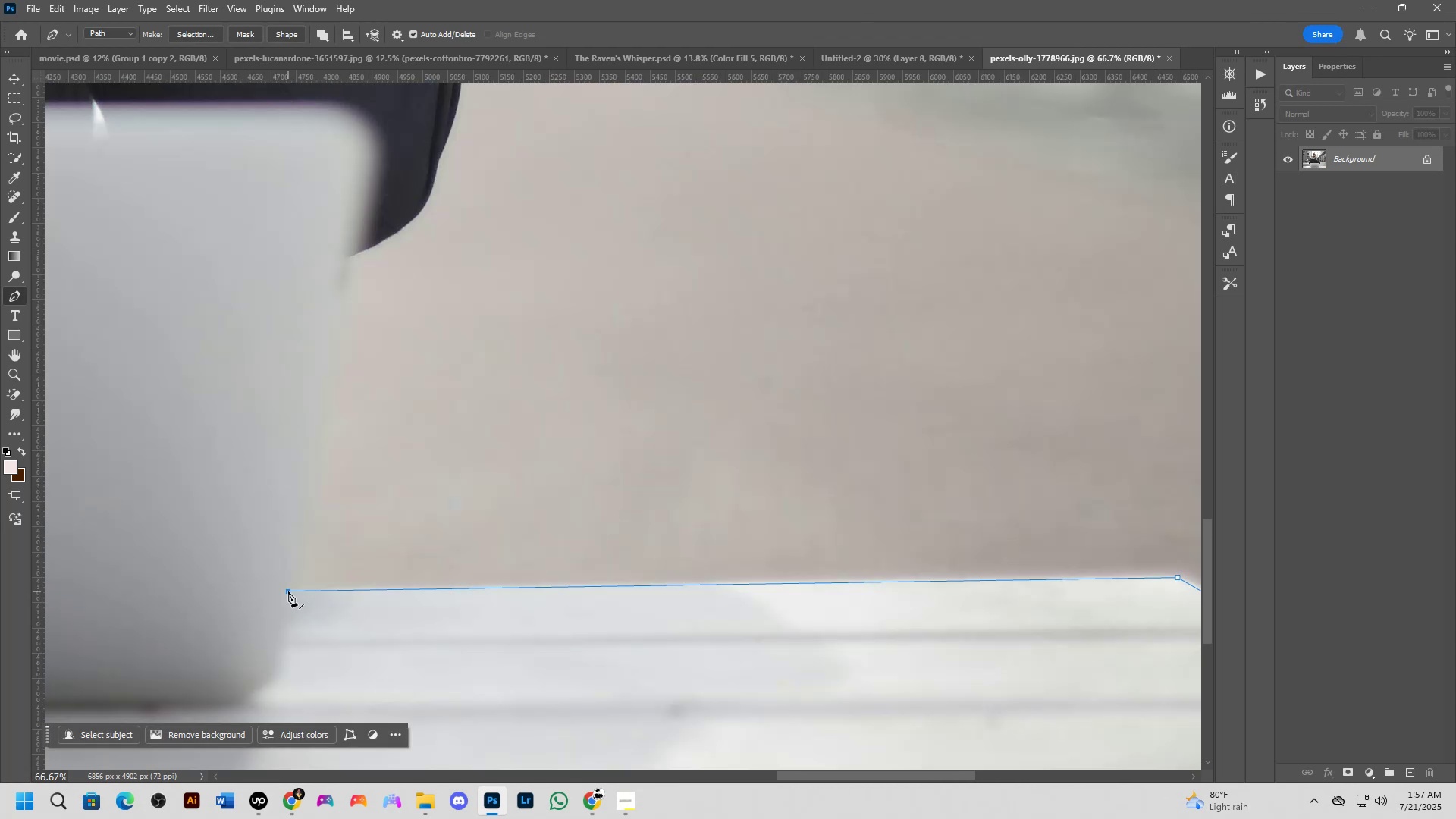 
hold_key(key=Space, duration=0.54)
 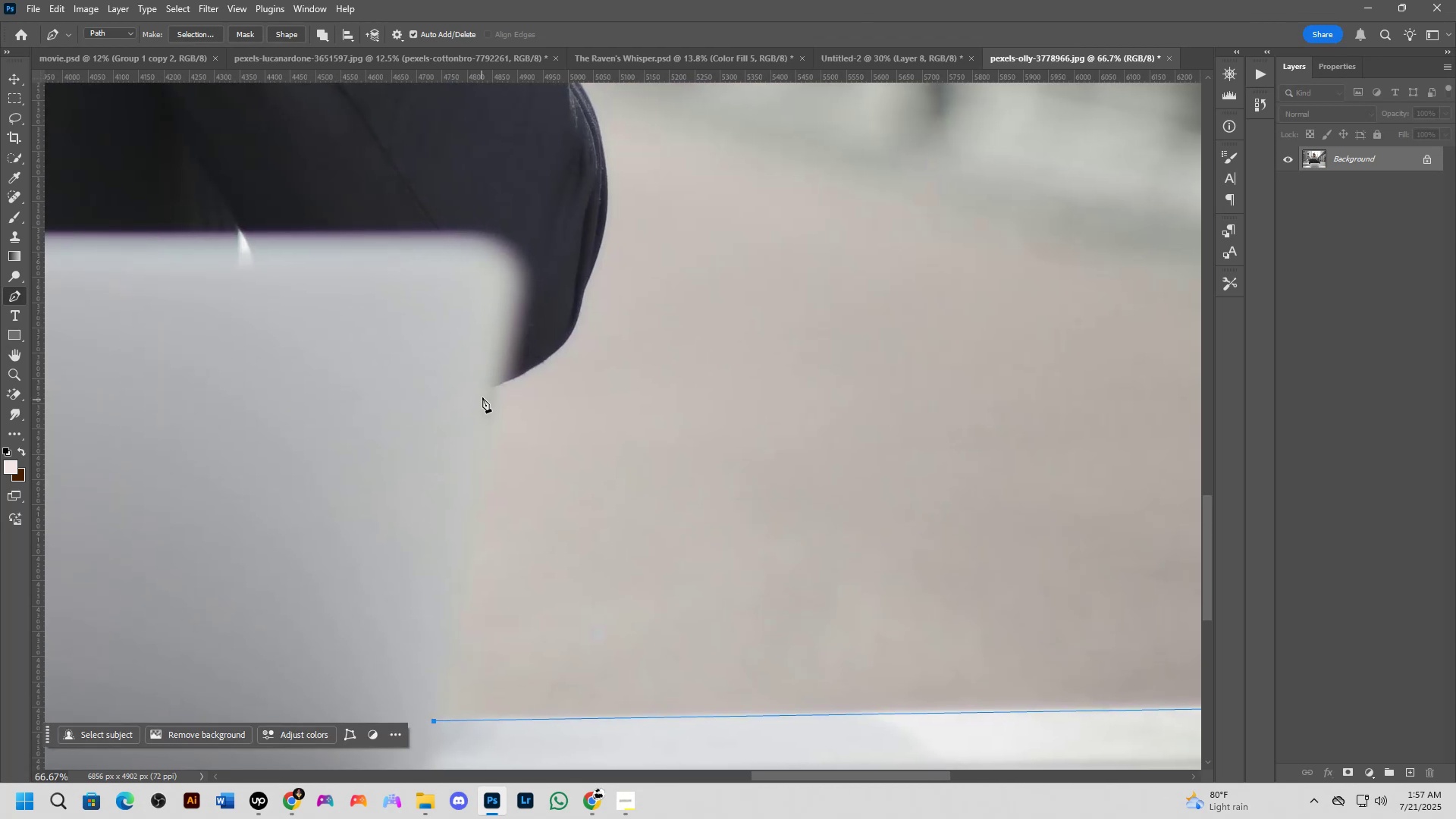 
left_click_drag(start_coordinate=[326, 538], to_coordinate=[472, 668])
 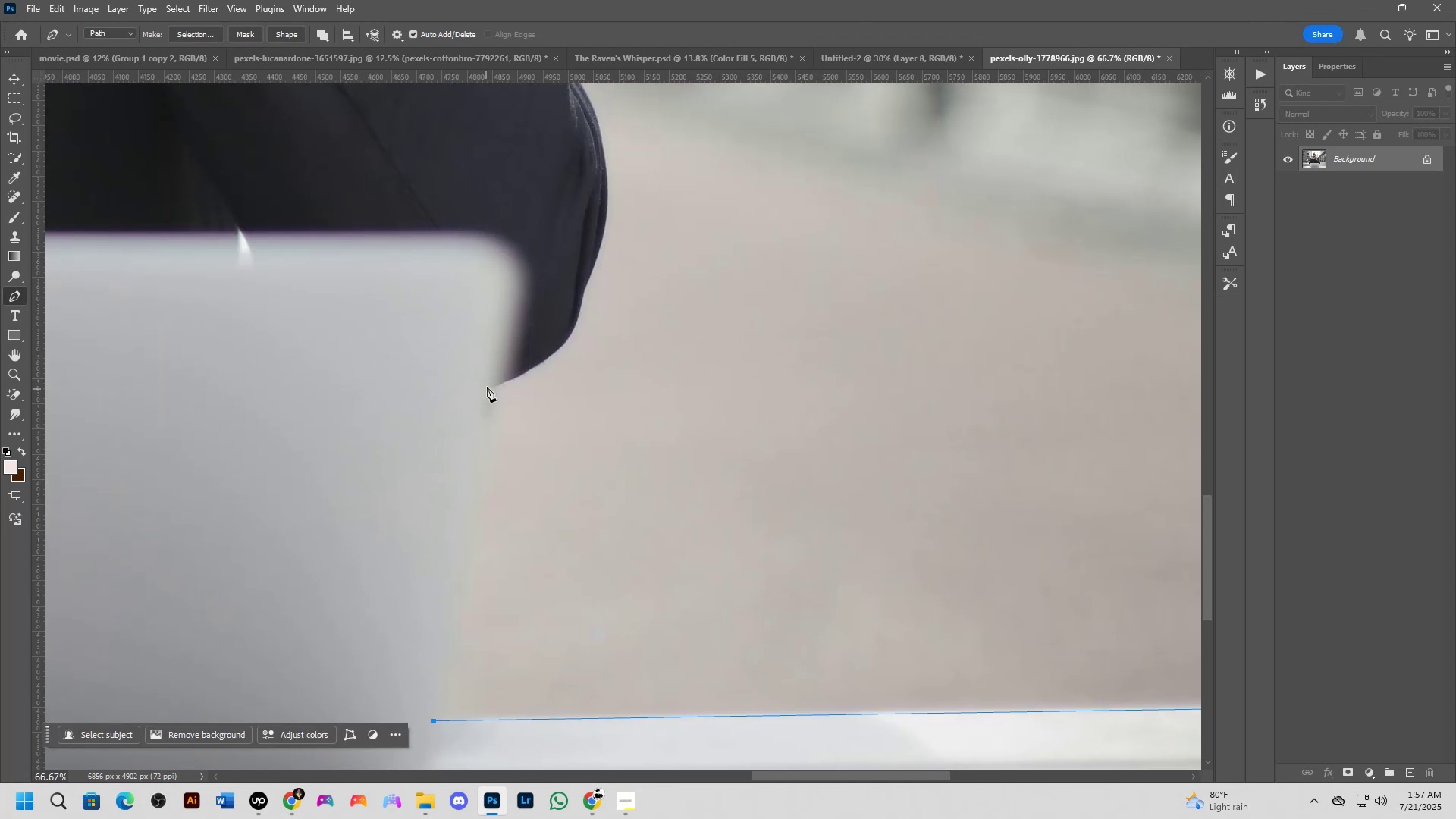 
left_click([487, 382])
 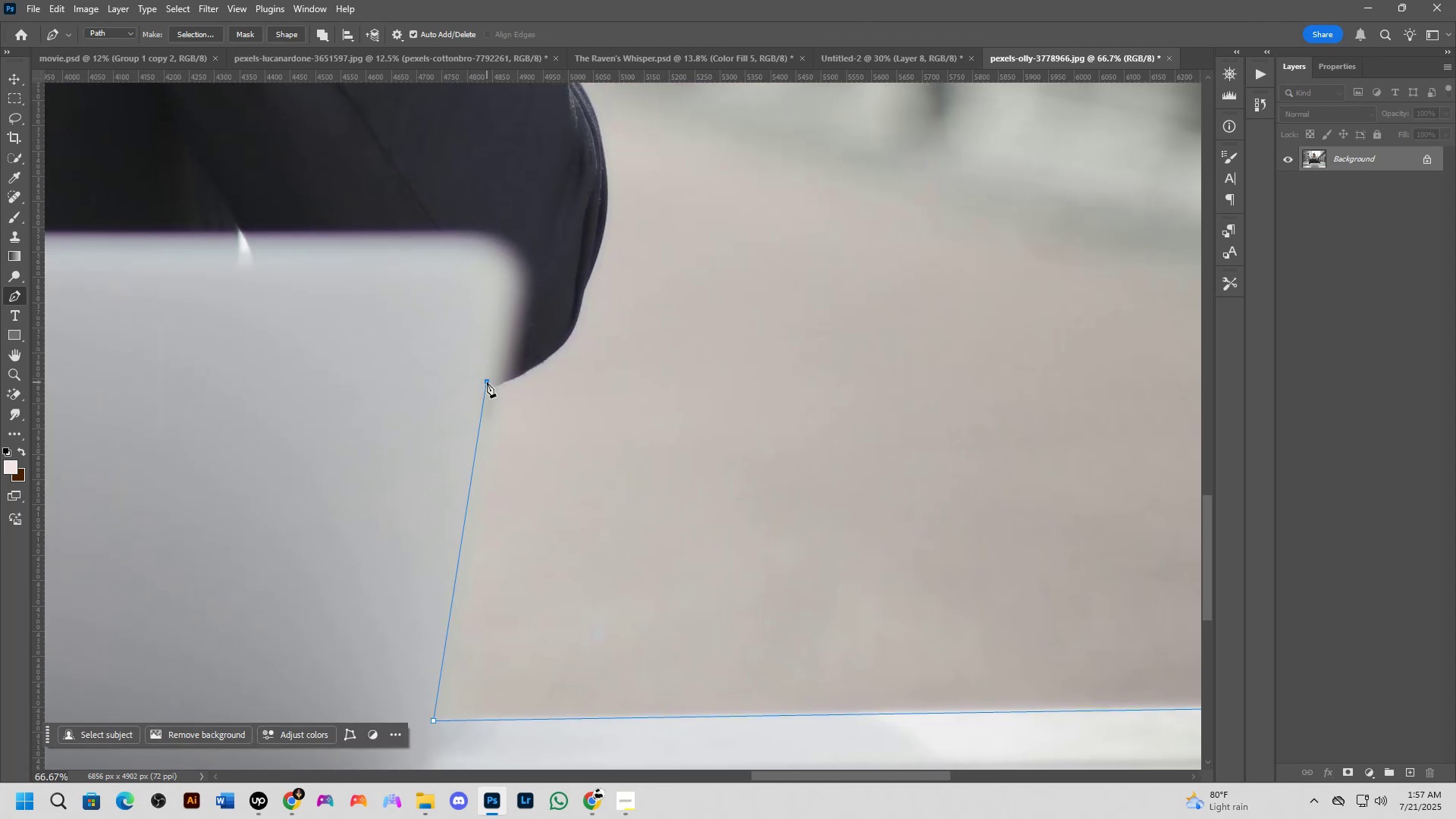 
hold_key(key=Space, duration=0.63)
 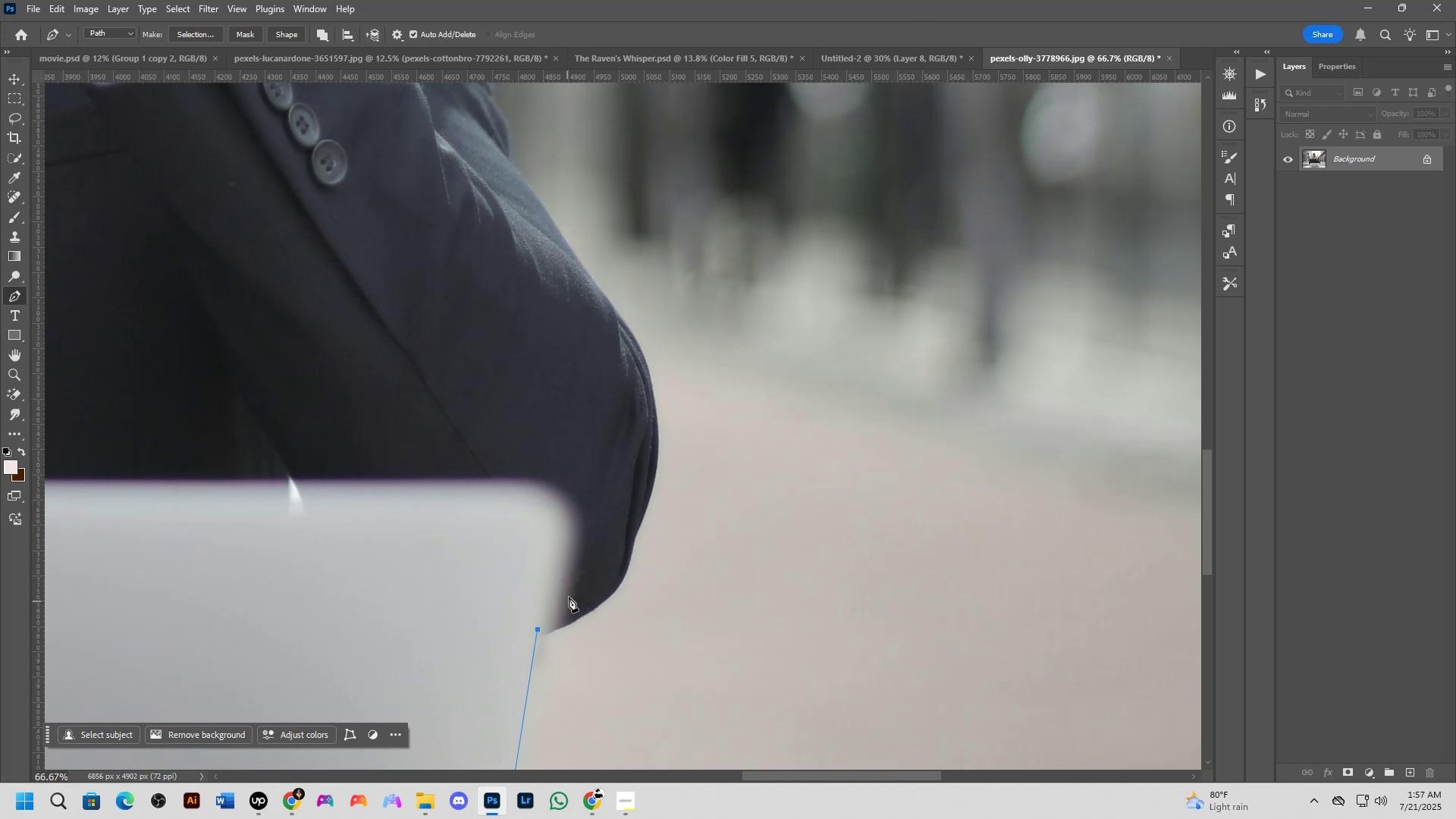 
left_click_drag(start_coordinate=[509, 397], to_coordinate=[560, 645])
 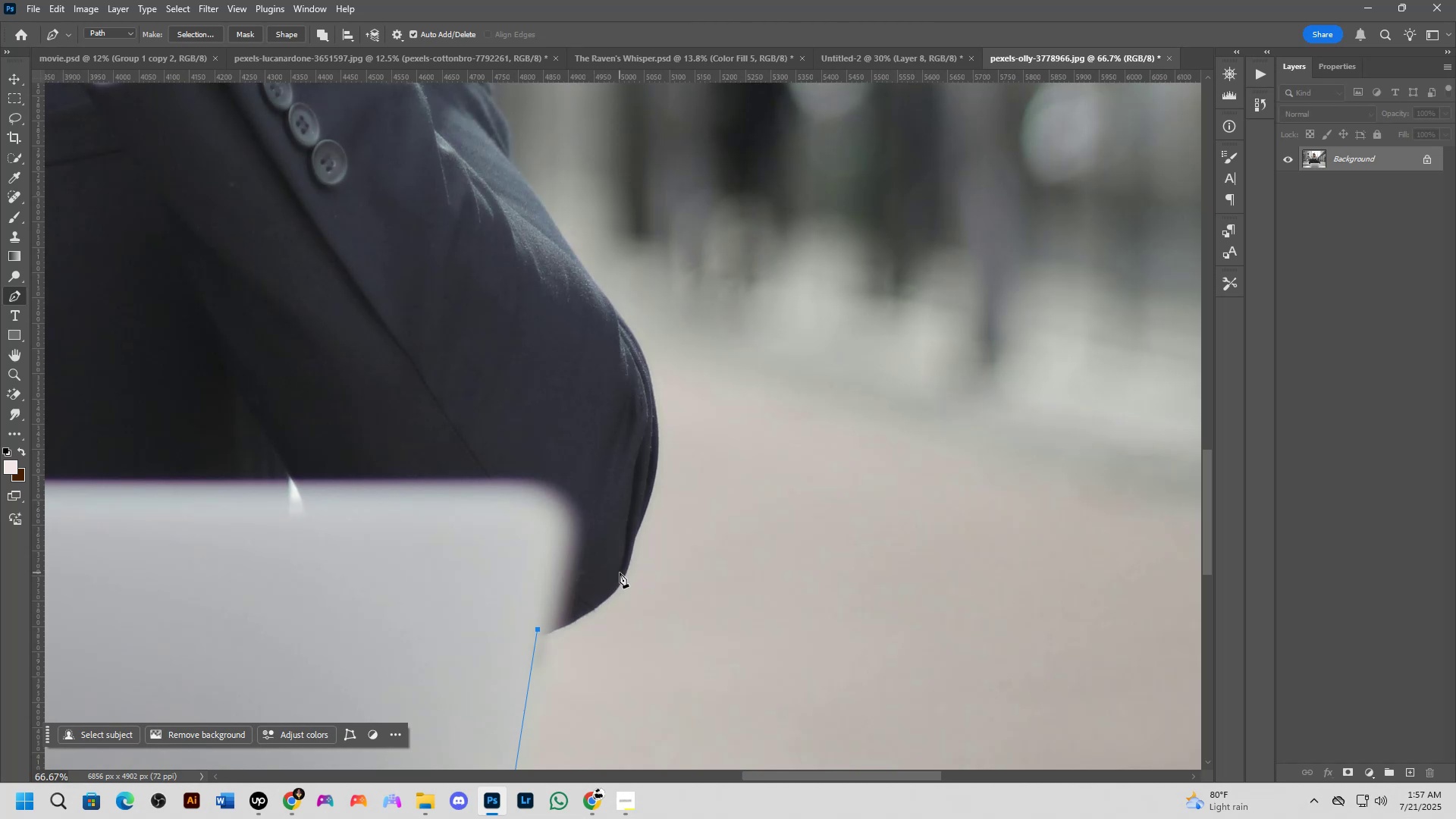 
left_click_drag(start_coordinate=[626, 556], to_coordinate=[643, 497])
 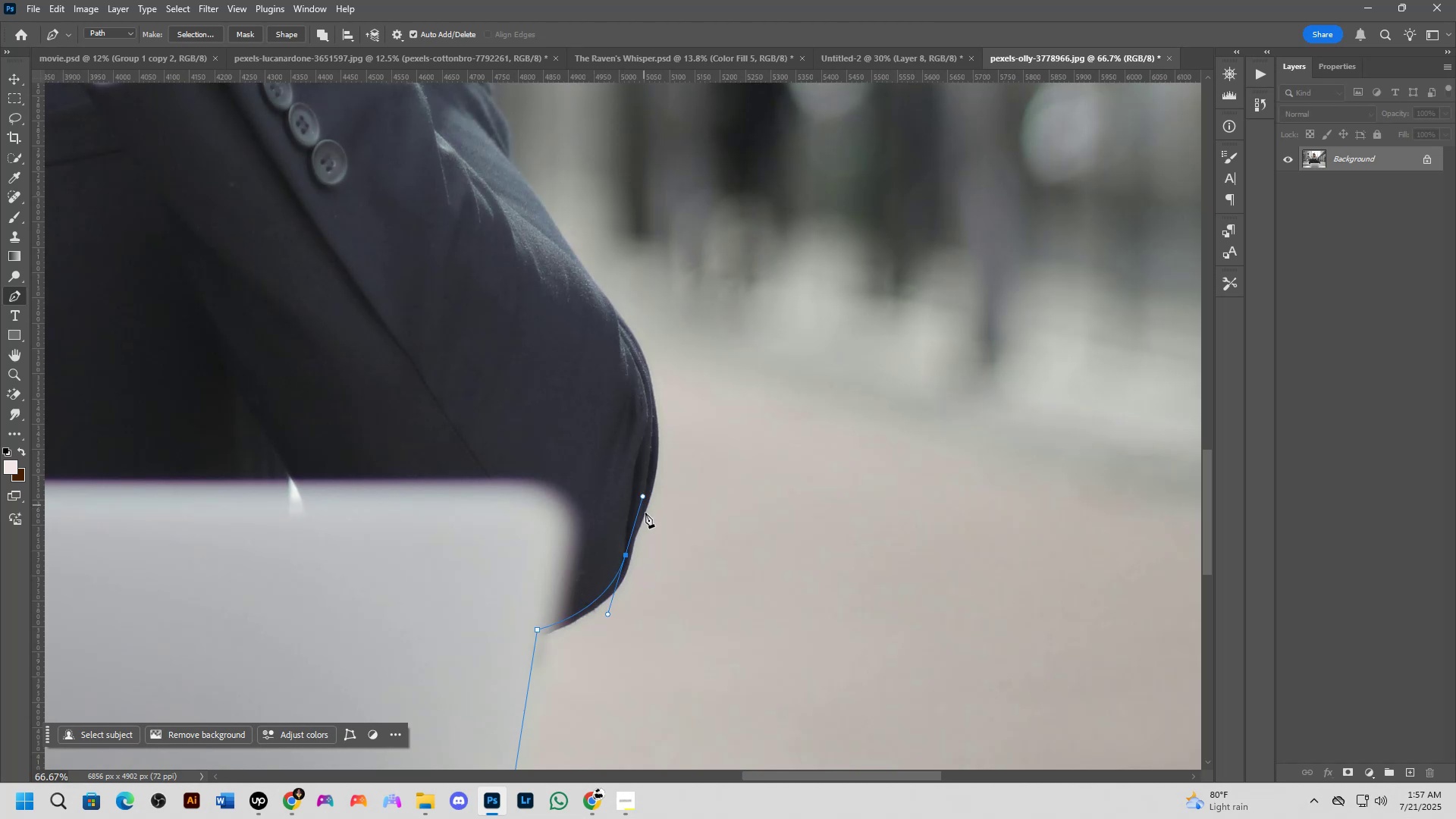 
scroll: coordinate [626, 566], scroll_direction: up, amount: 5.0
 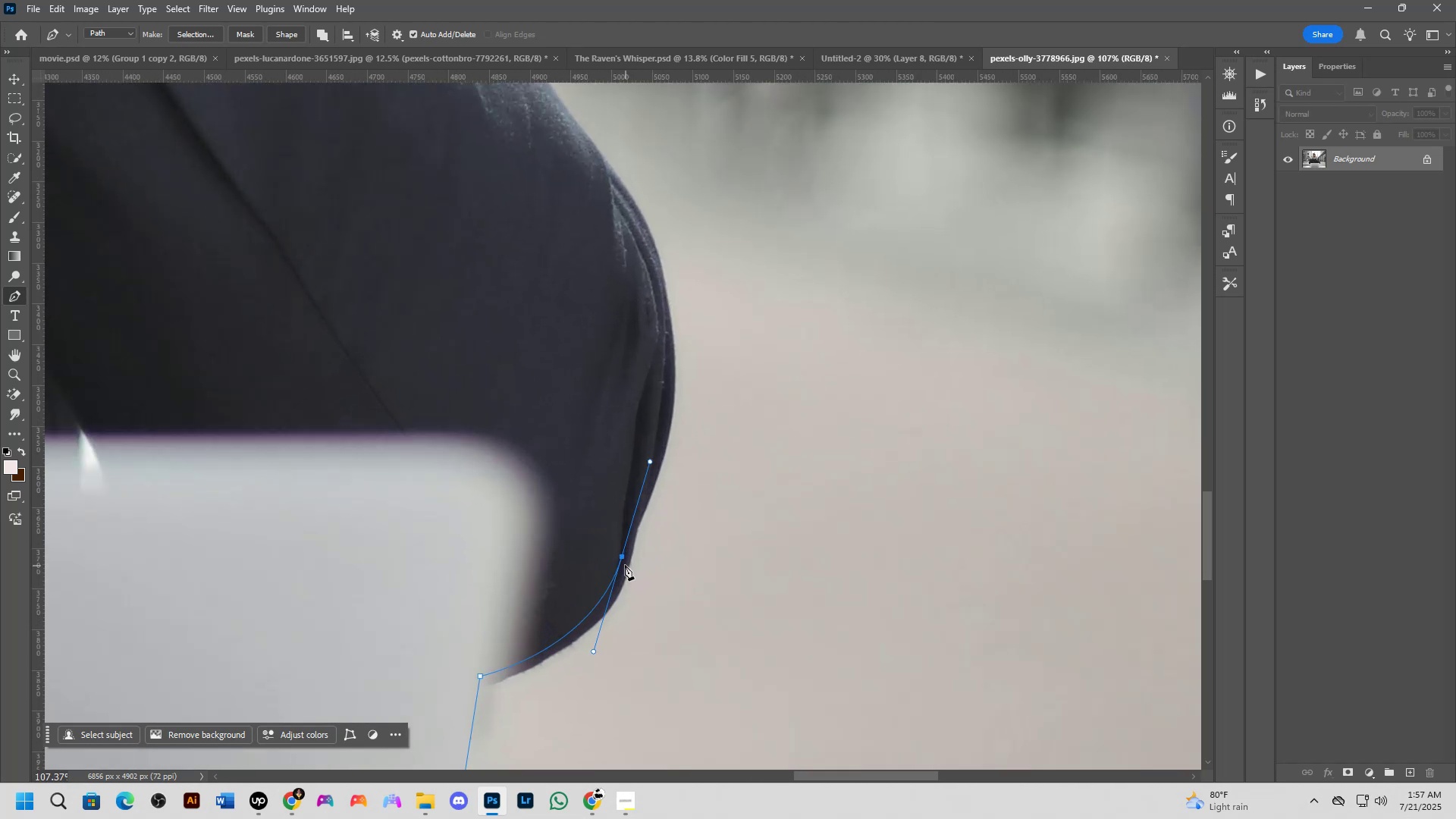 
hold_key(key=ControlLeft, duration=1.07)
left_click_drag(start_coordinate=[622, 555], to_coordinate=[623, 563])
 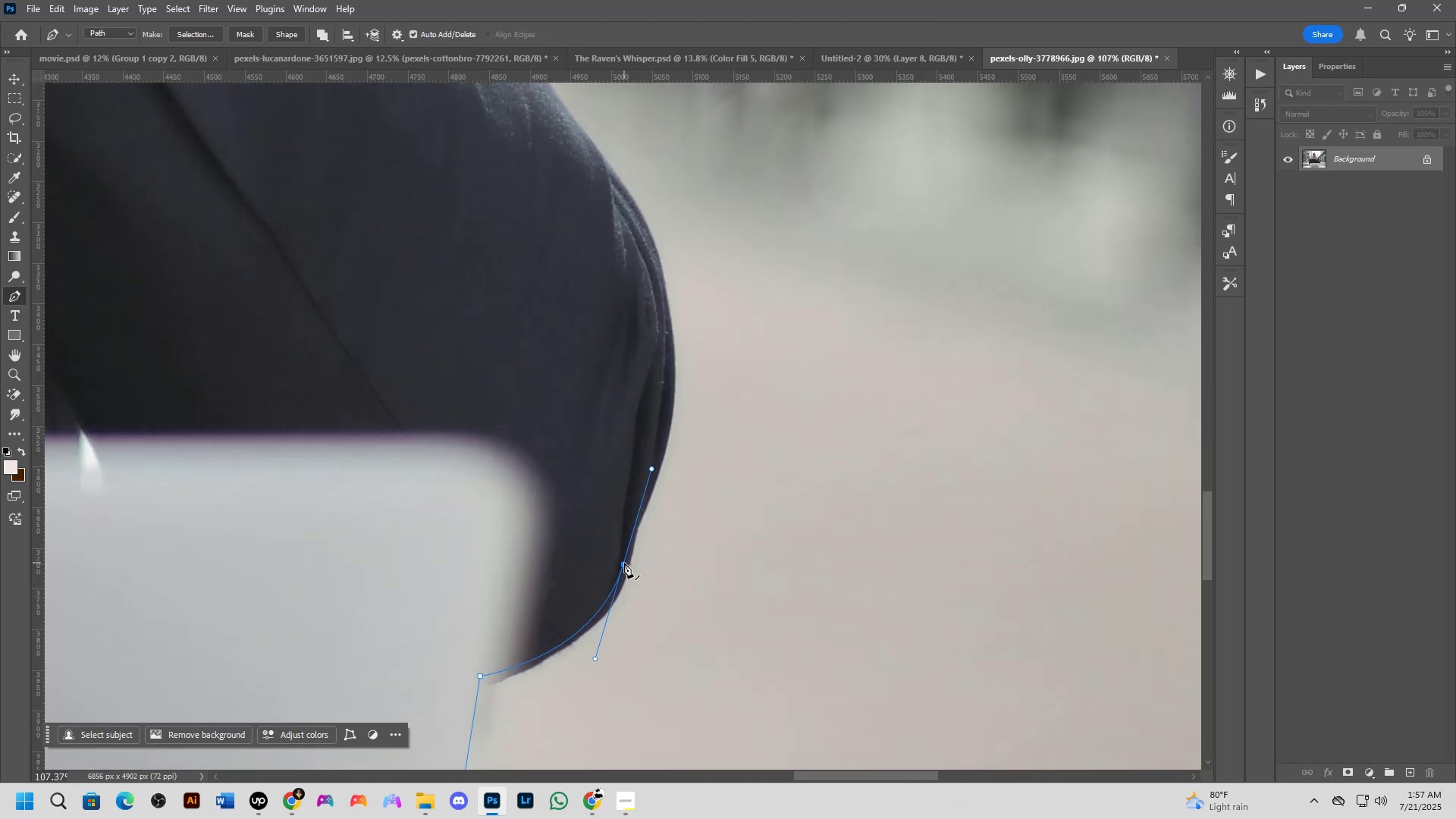 
key(Alt+AltLeft)
 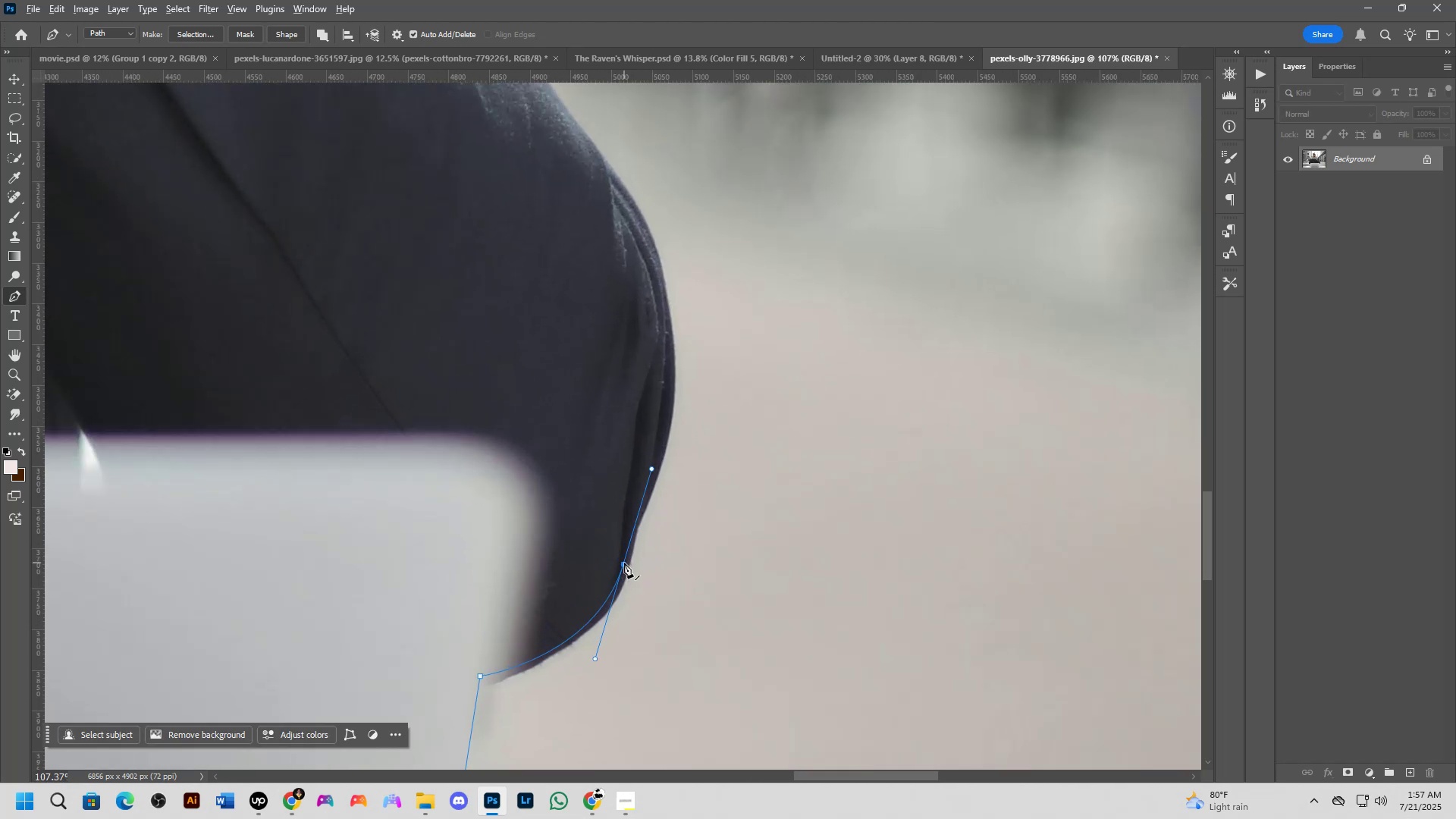 
left_click([624, 562])
 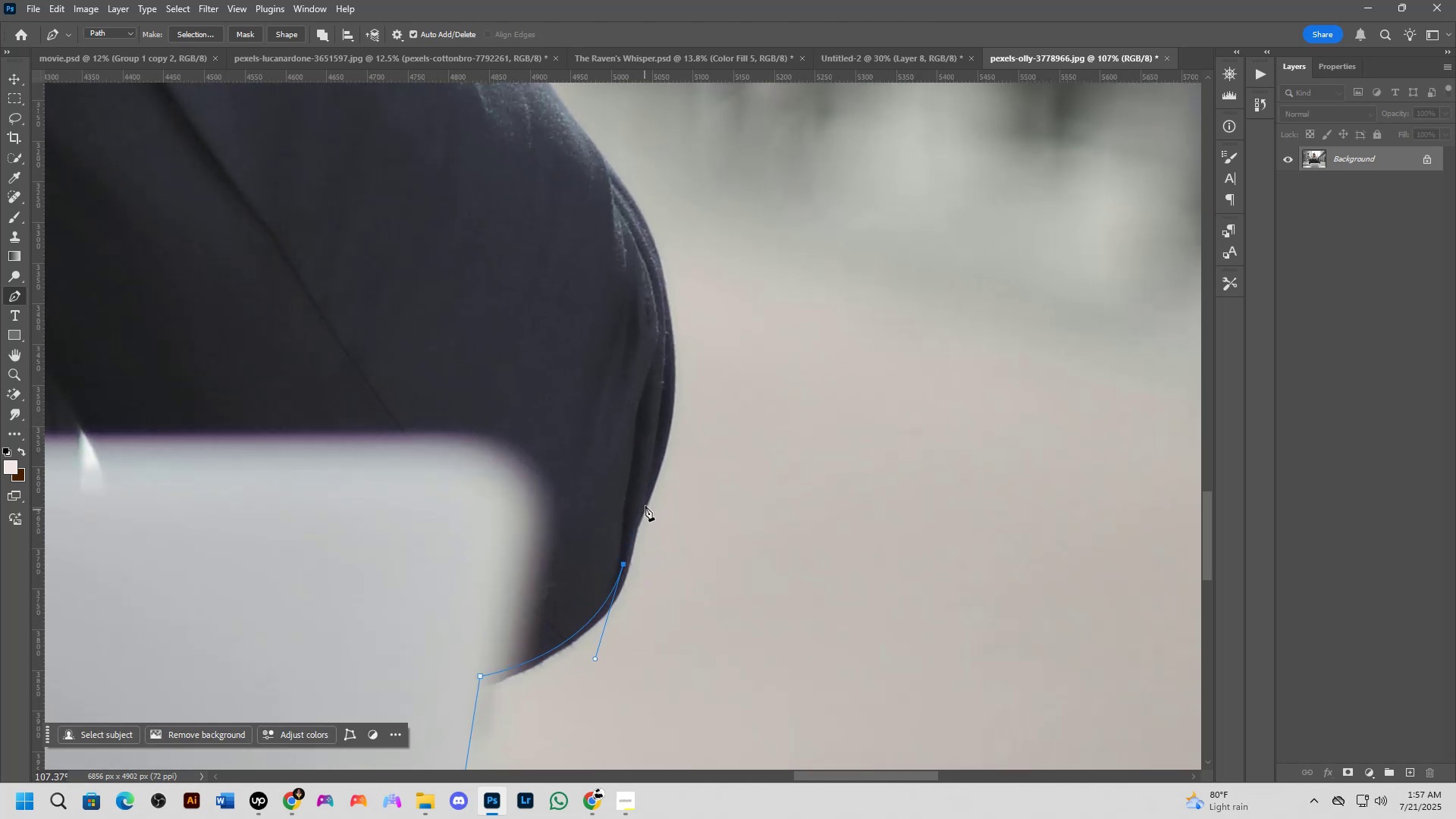 
left_click_drag(start_coordinate=[646, 501], to_coordinate=[652, 491])
 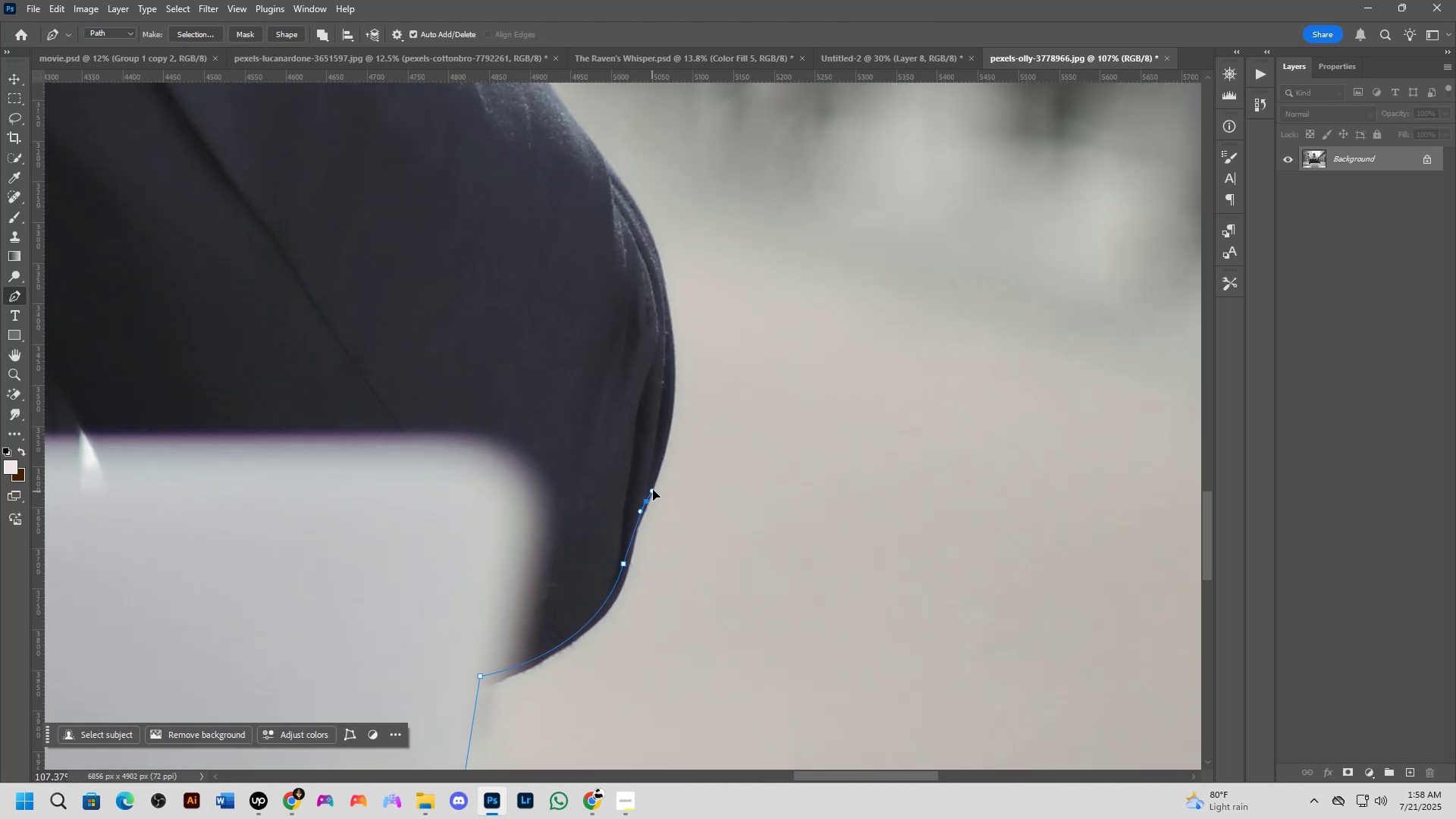 
hold_key(key=Space, duration=0.56)
 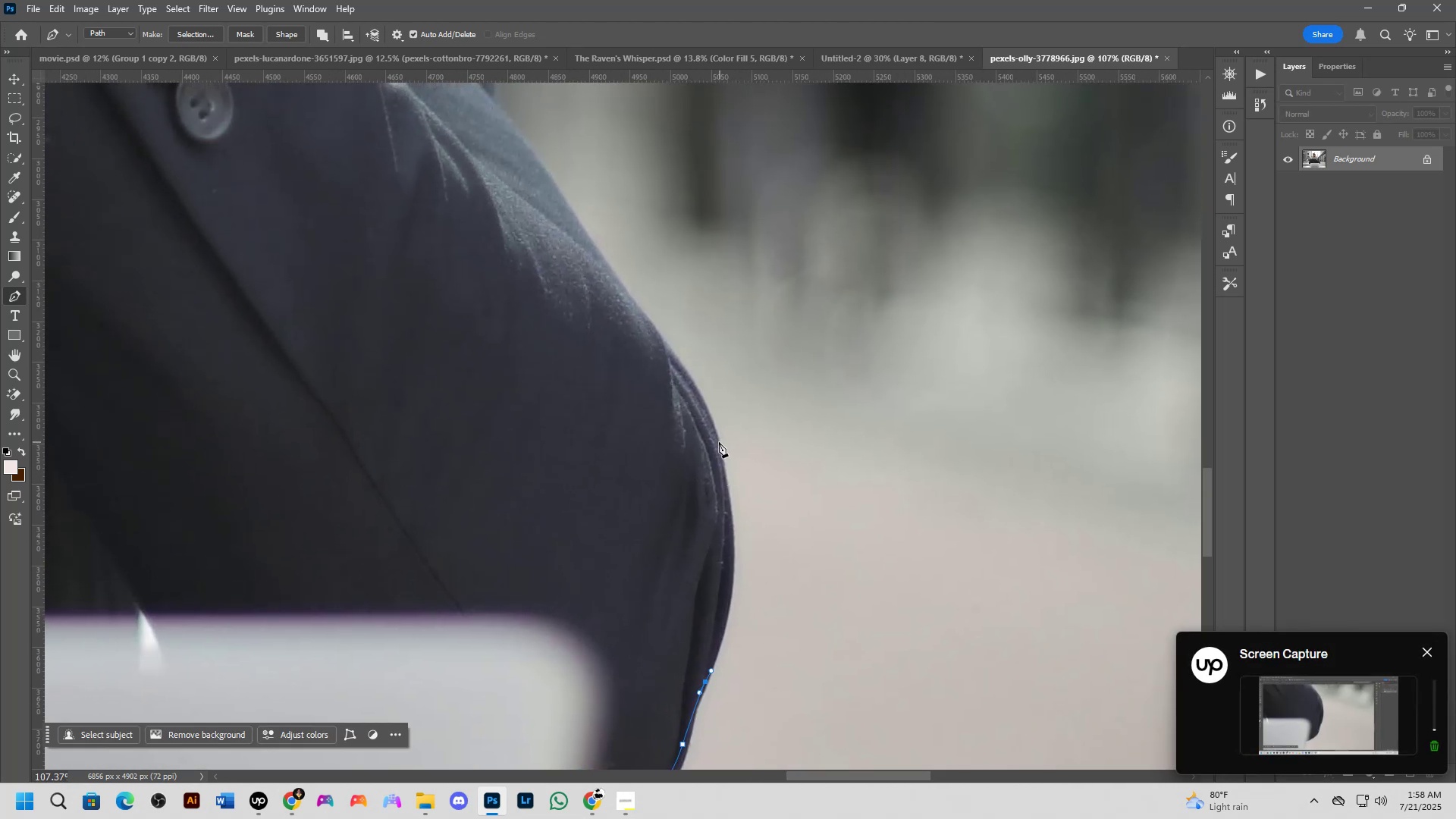 
left_click_drag(start_coordinate=[708, 457], to_coordinate=[767, 637])
 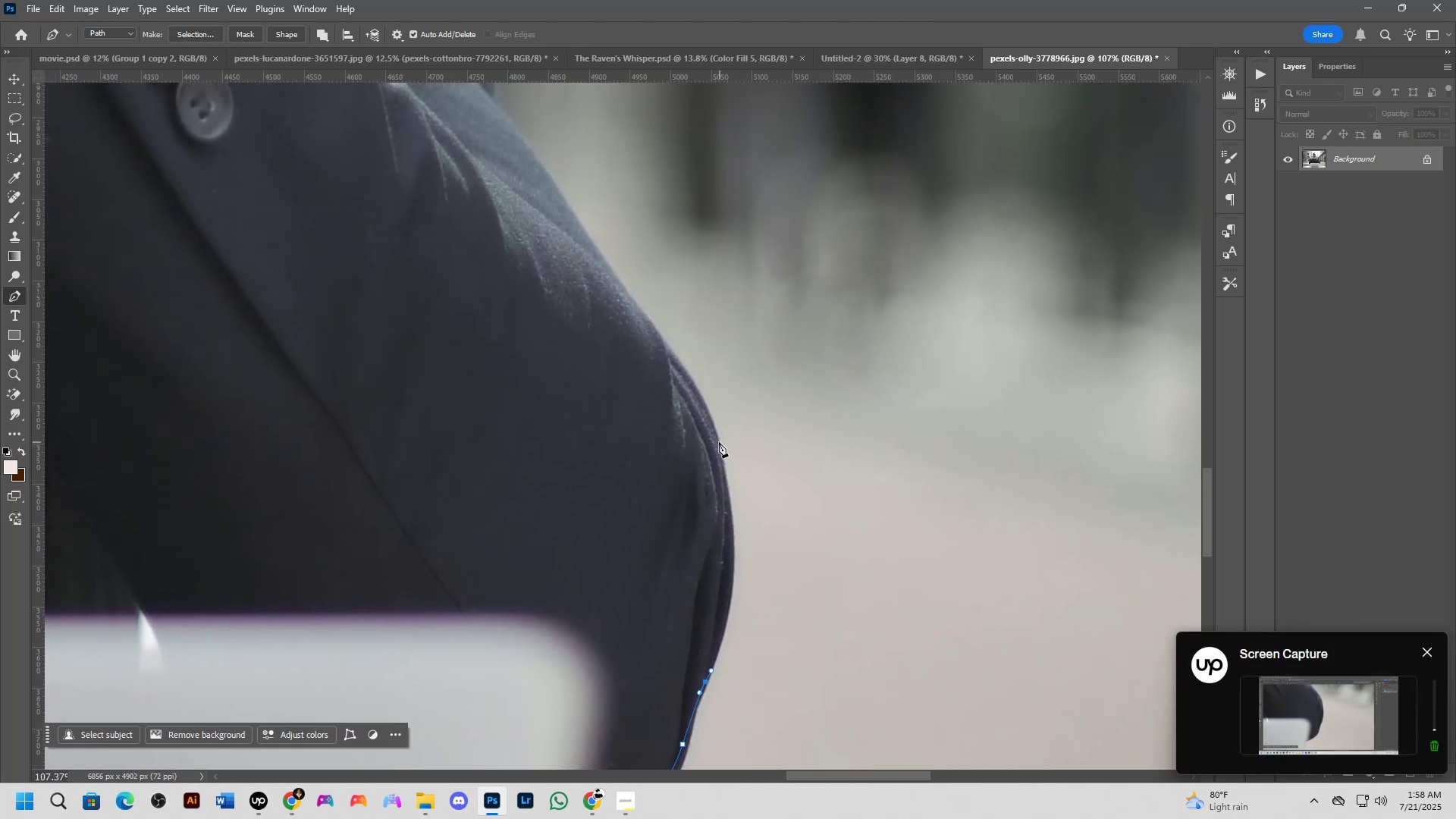 
left_click_drag(start_coordinate=[717, 438], to_coordinate=[686, 293])
 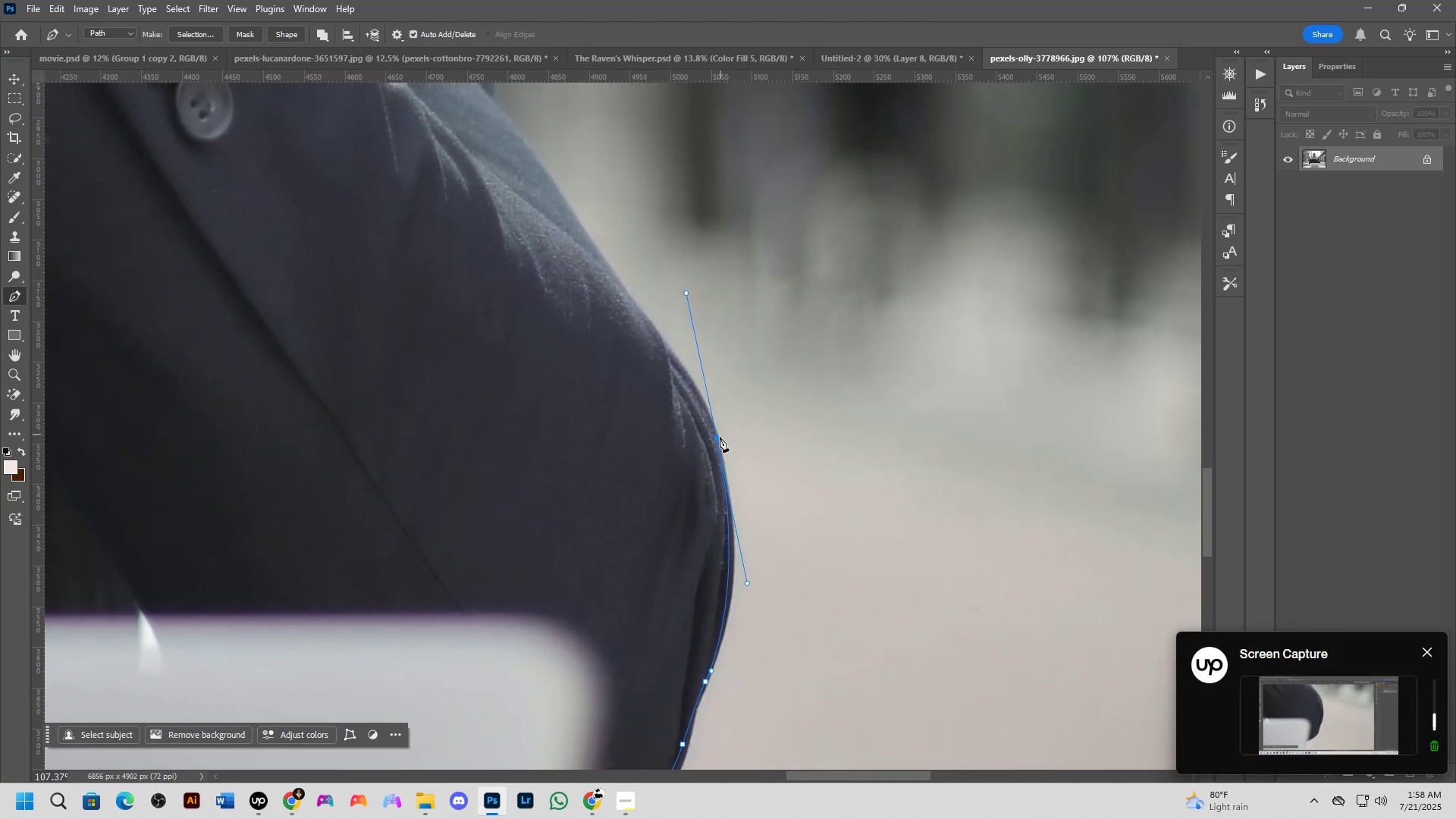 
hold_key(key=AltLeft, duration=0.4)
left_click([718, 437])
 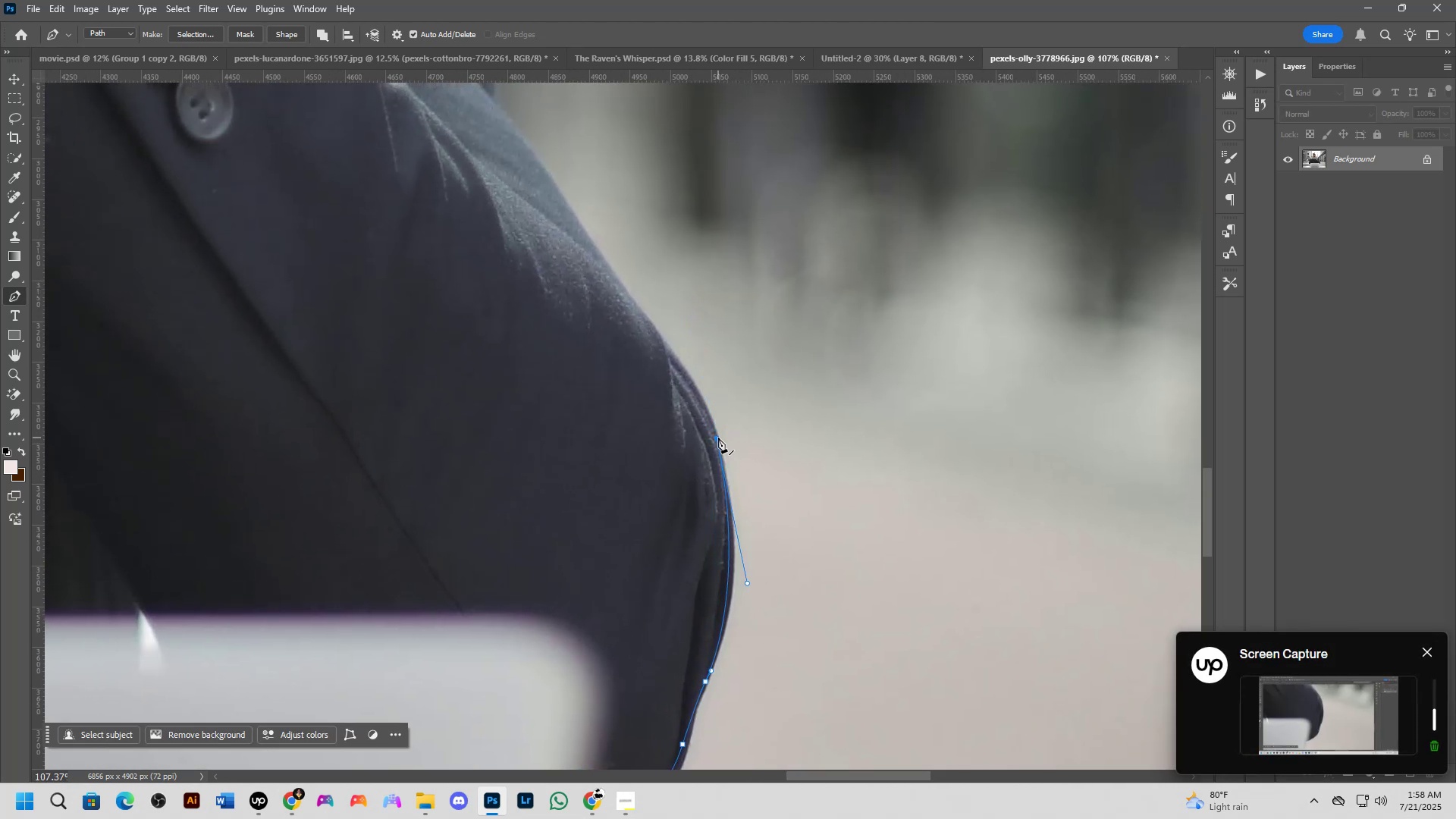 
hold_key(key=Space, duration=1.04)
 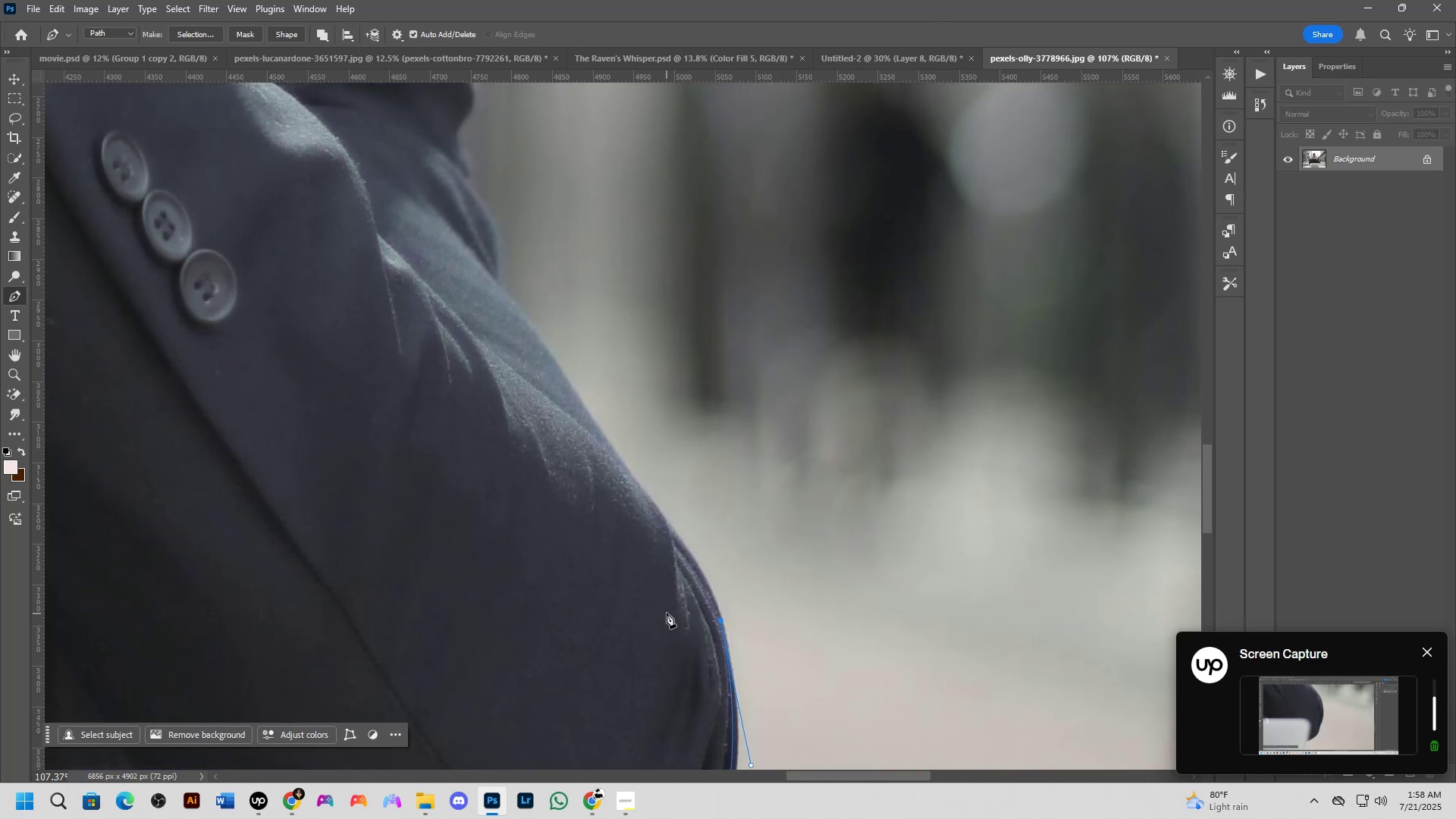 
left_click_drag(start_coordinate=[692, 442], to_coordinate=[696, 624])
 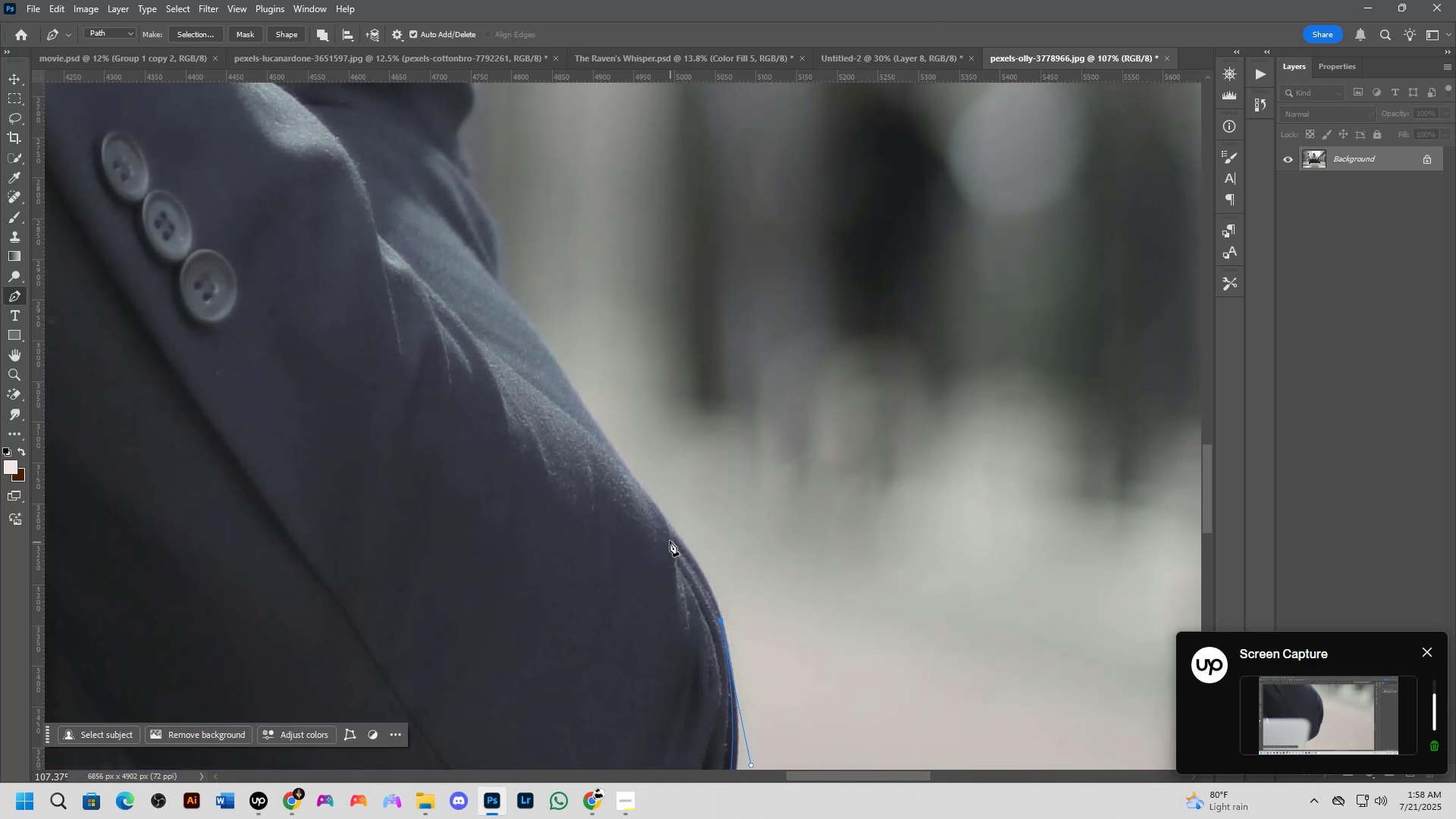 
left_click_drag(start_coordinate=[659, 519], to_coordinate=[606, 476])
 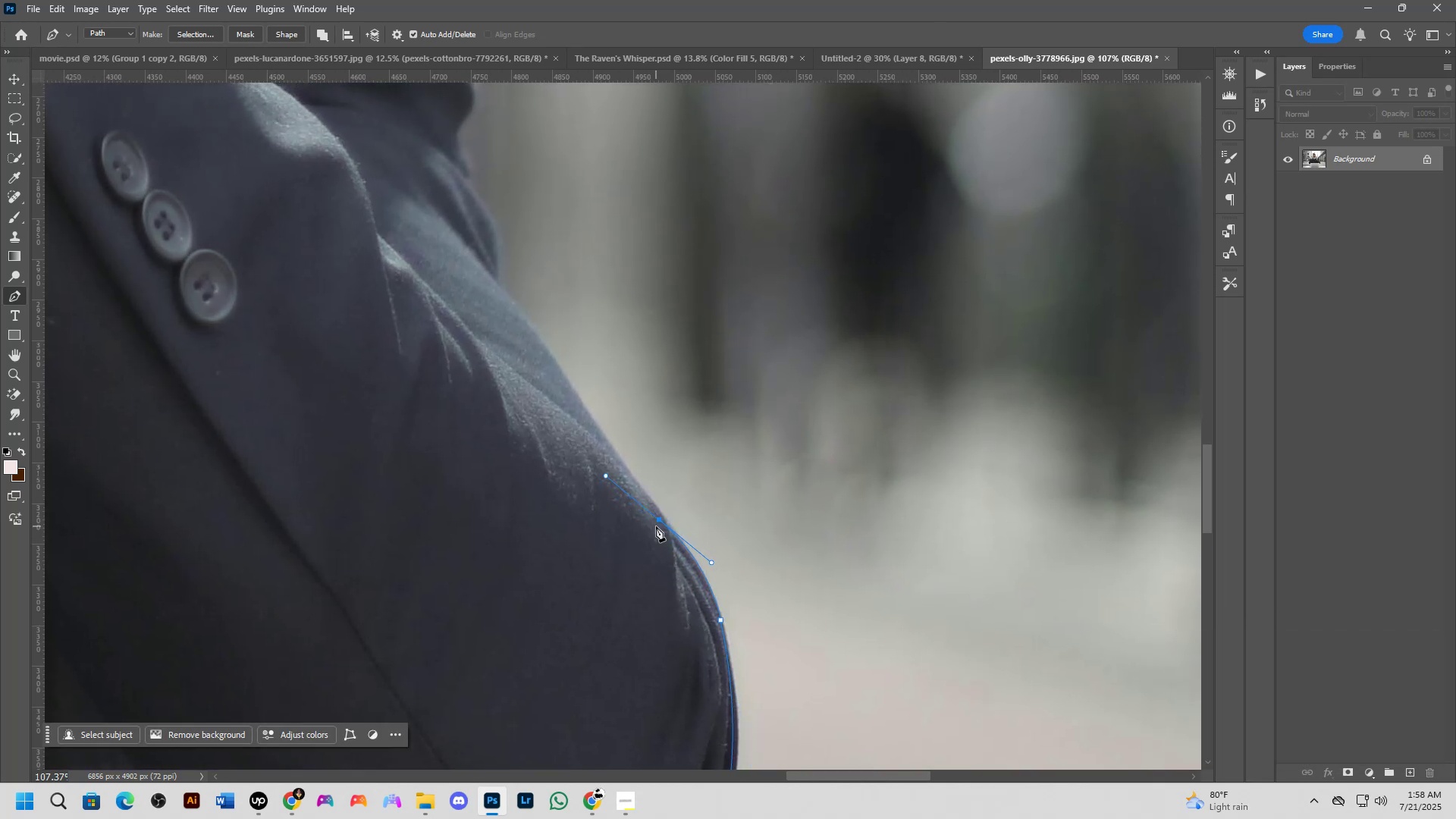 
hold_key(key=AltLeft, duration=0.34)
left_click([658, 522])
 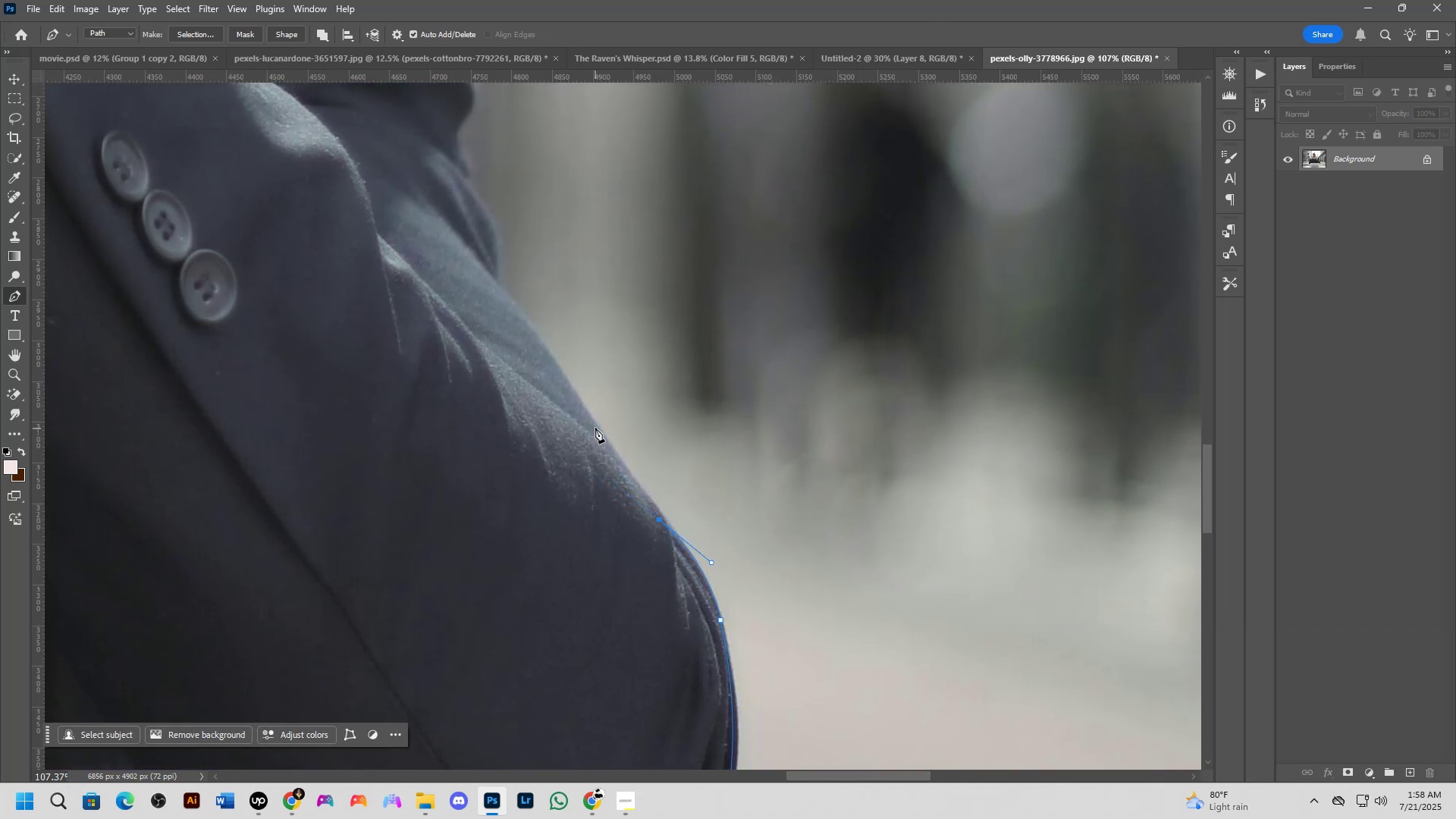 
left_click([596, 425])
 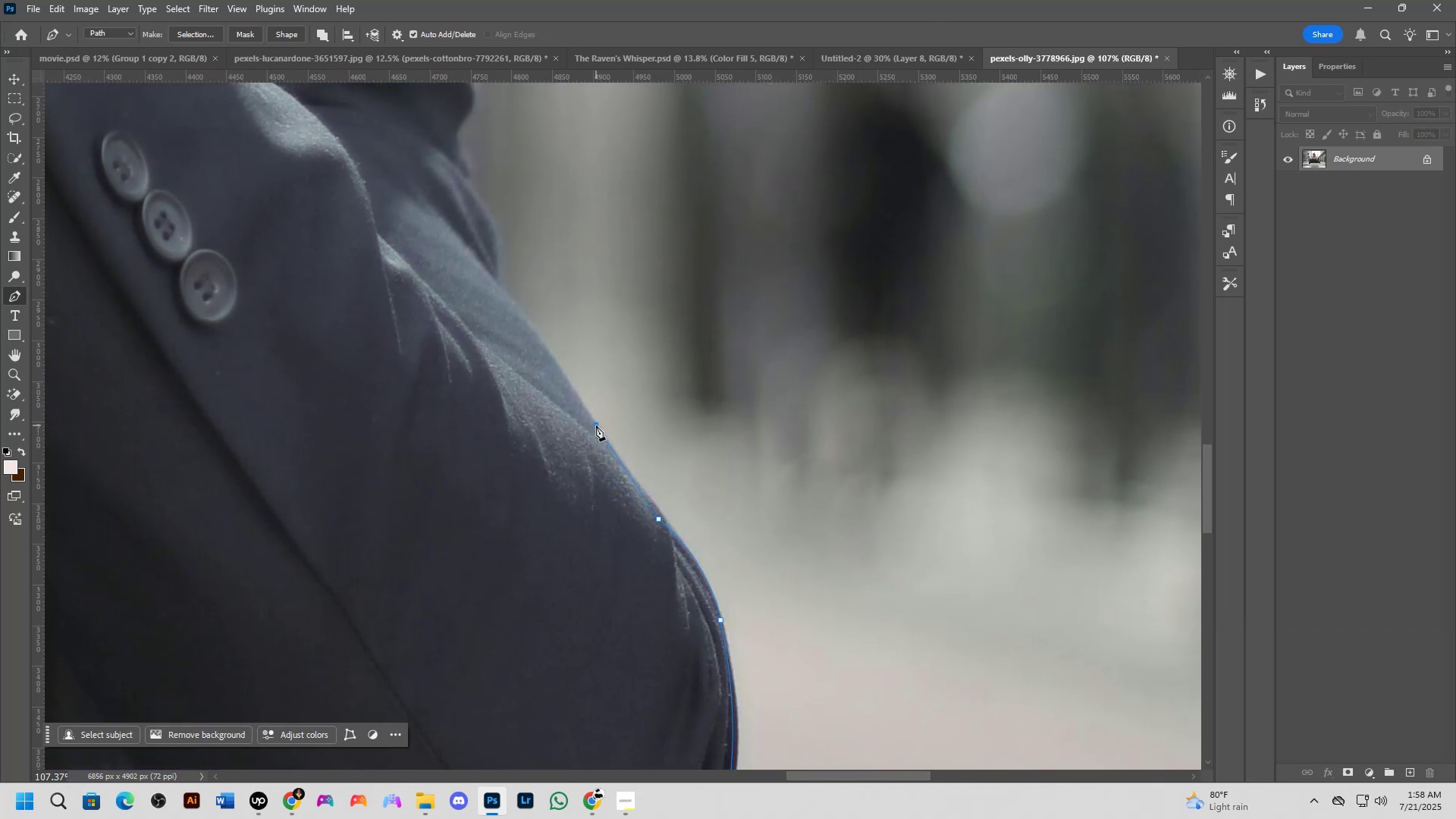 
hold_key(key=Space, duration=0.77)
 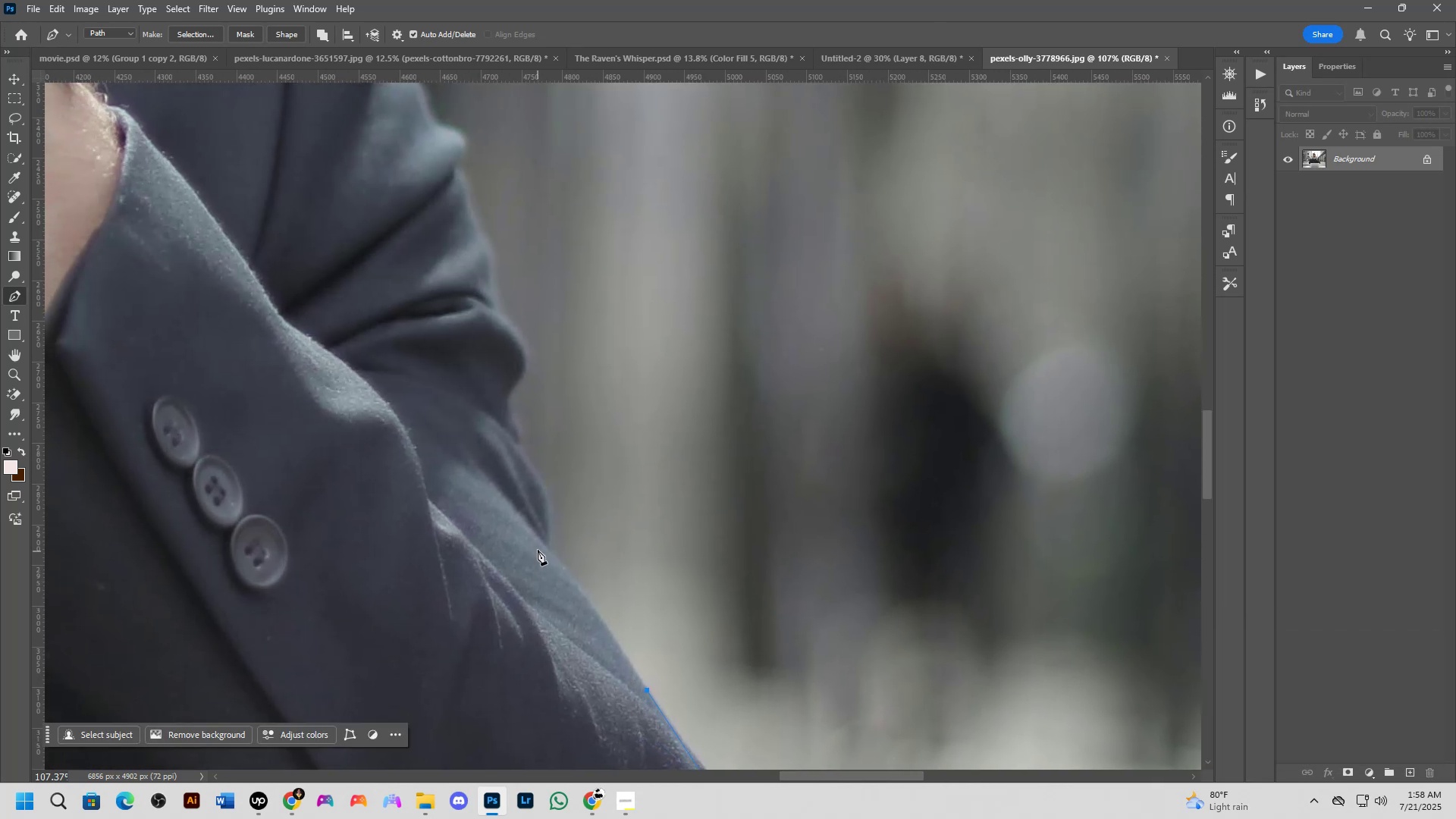 
left_click_drag(start_coordinate=[581, 408], to_coordinate=[632, 673])
 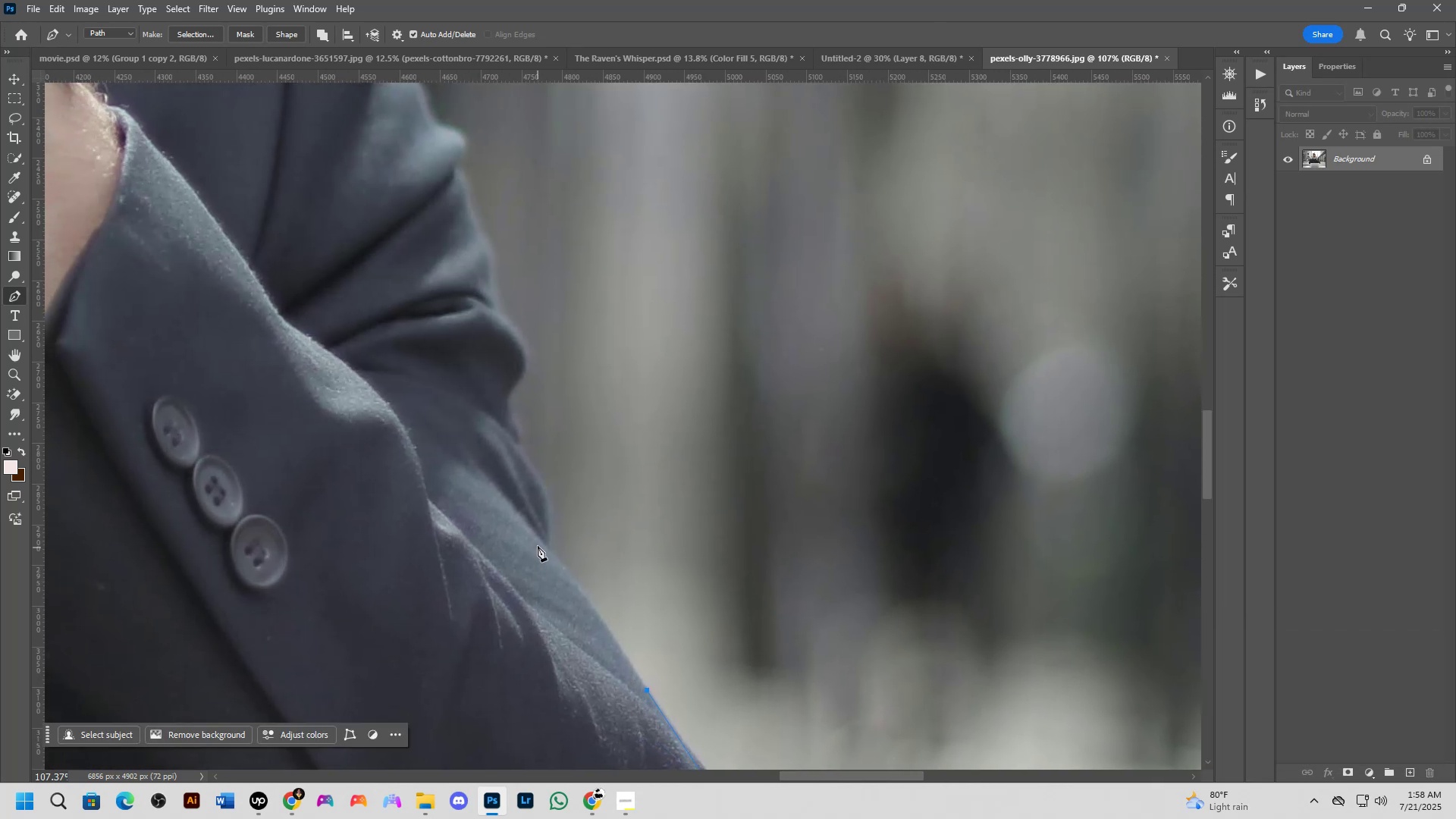 
left_click([538, 542])
 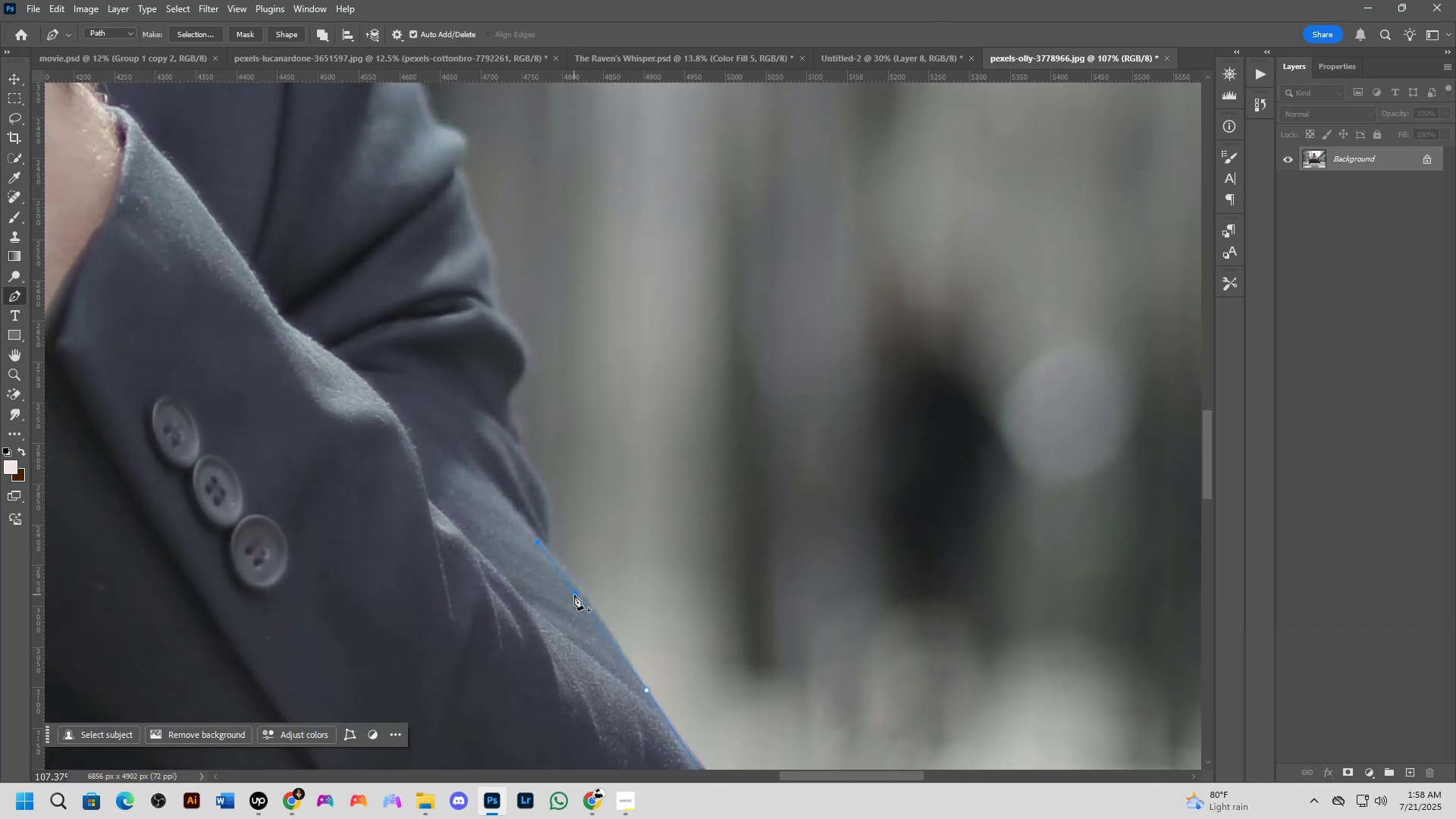 
left_click([574, 595])
 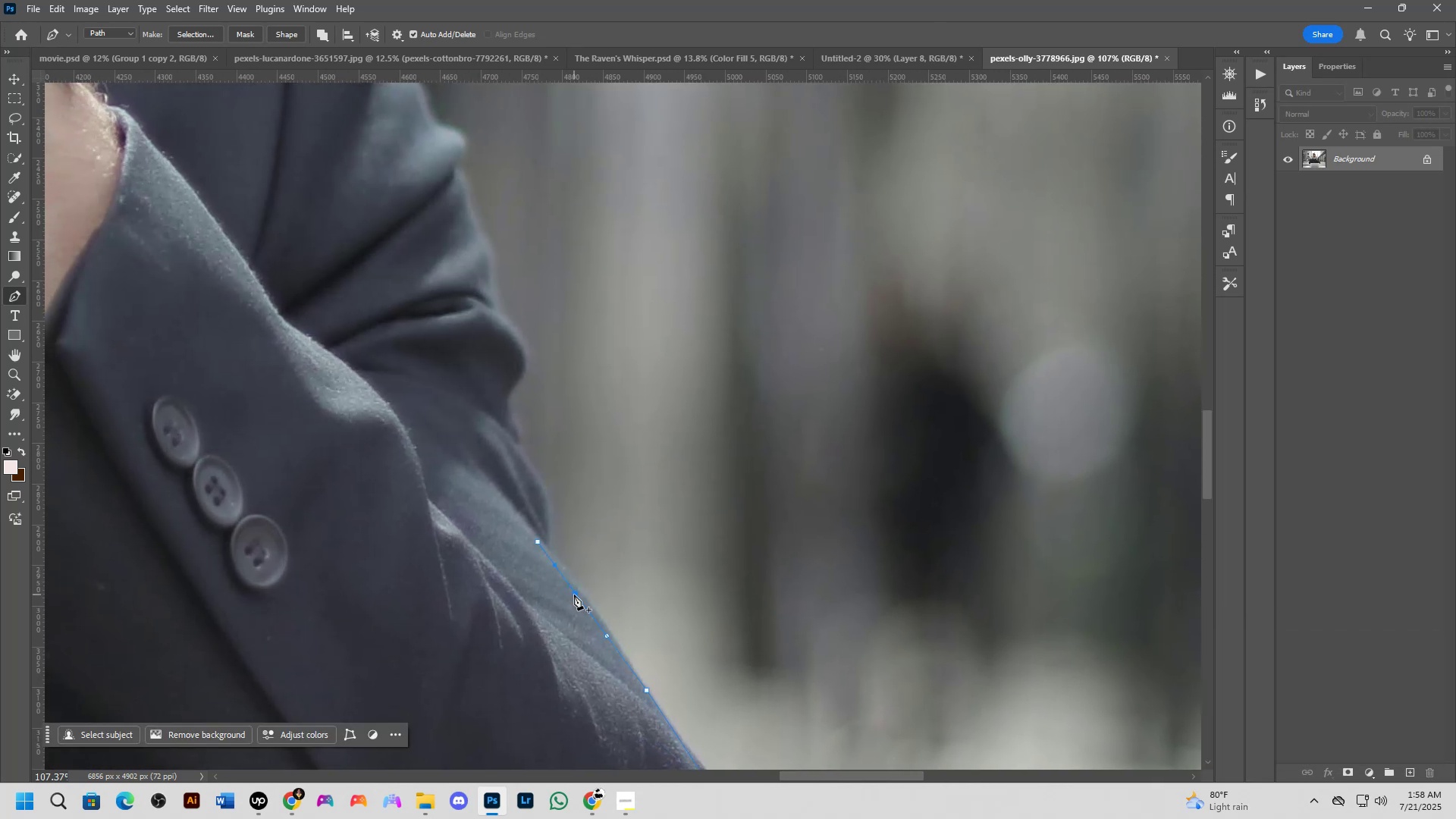 
hold_key(key=ControlLeft, duration=1.51)
left_click_drag(start_coordinate=[574, 595], to_coordinate=[579, 591])
 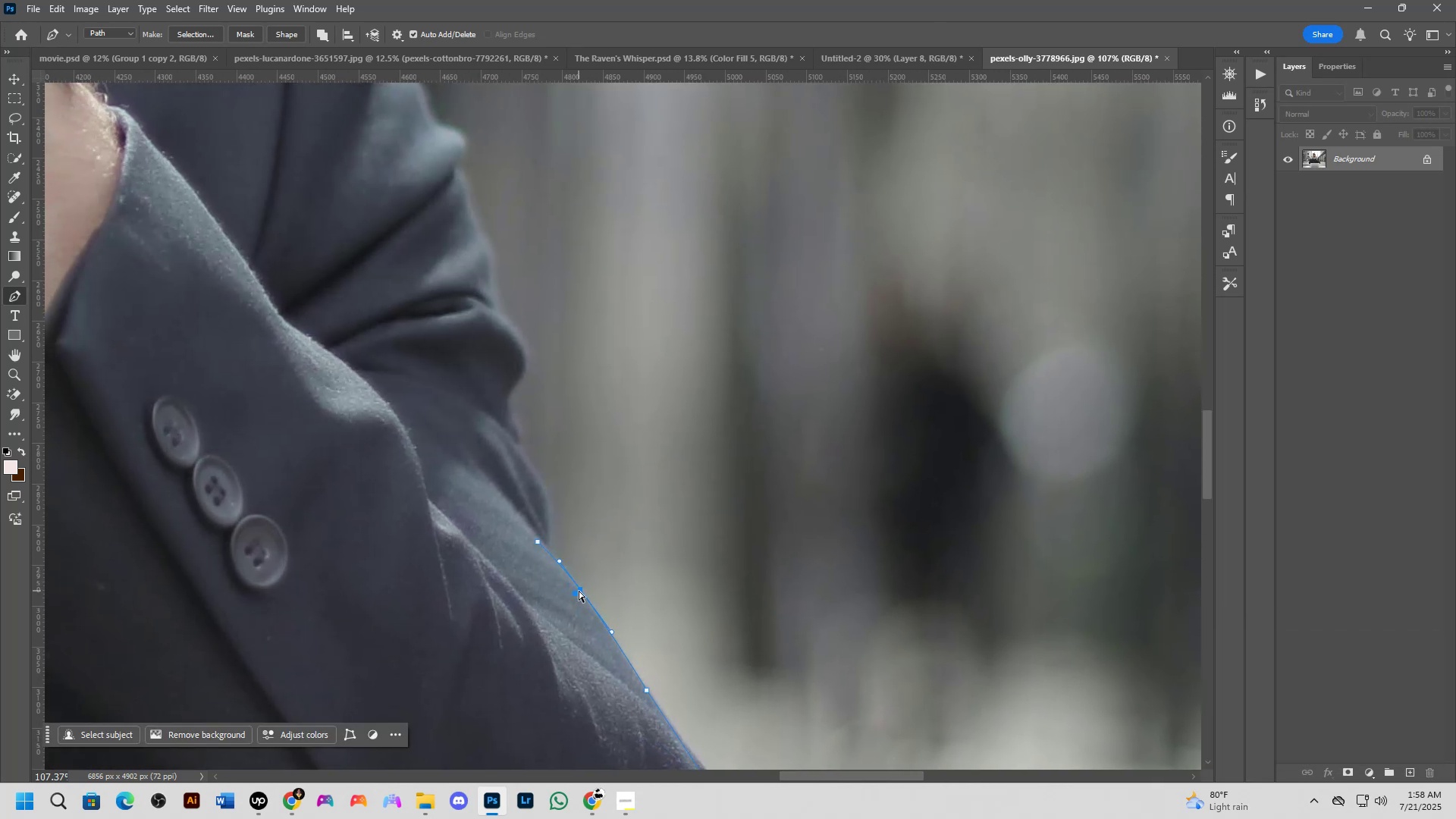 
hold_key(key=Space, duration=0.56)
 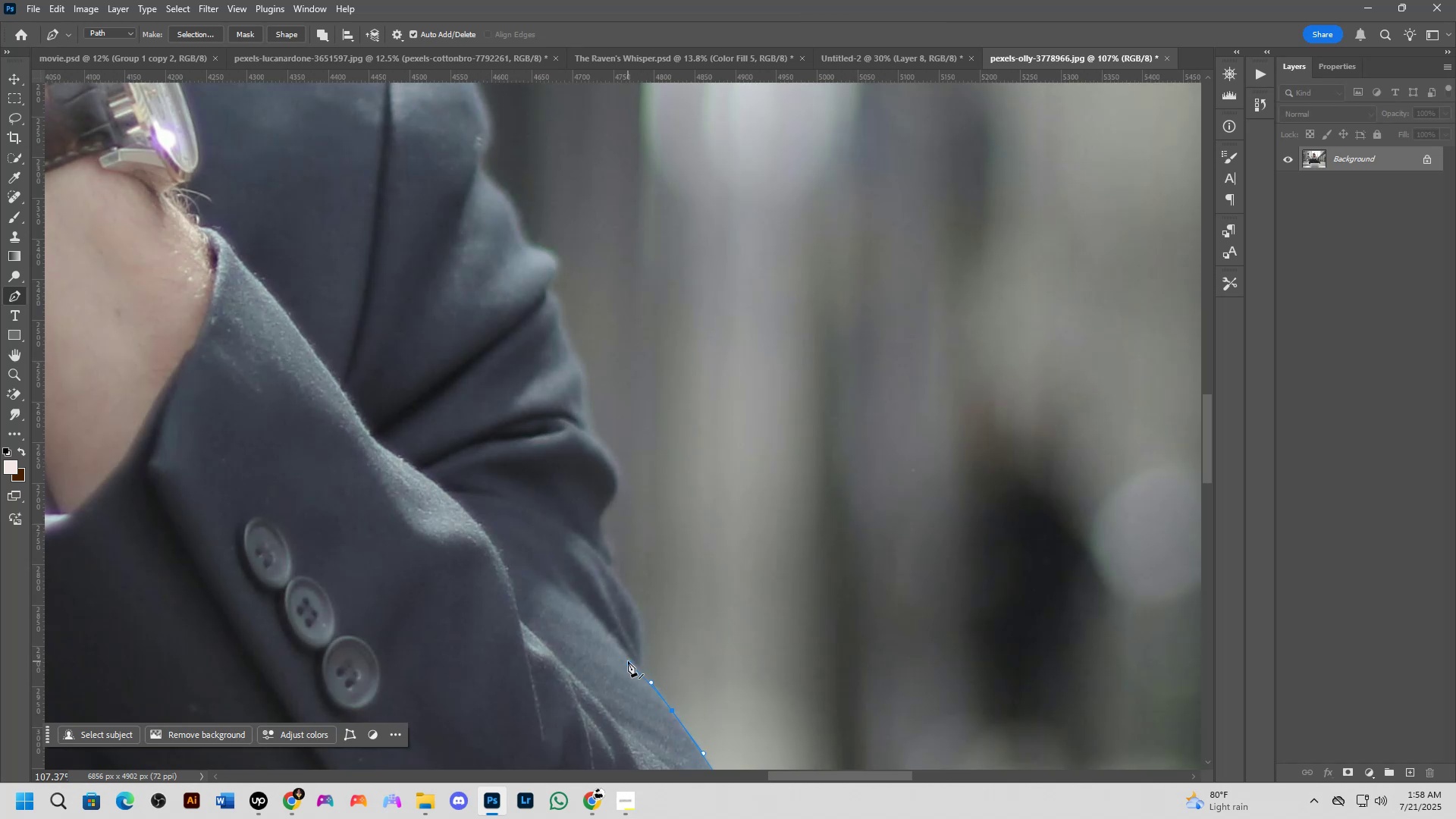 
left_click_drag(start_coordinate=[618, 551], to_coordinate=[710, 672])
 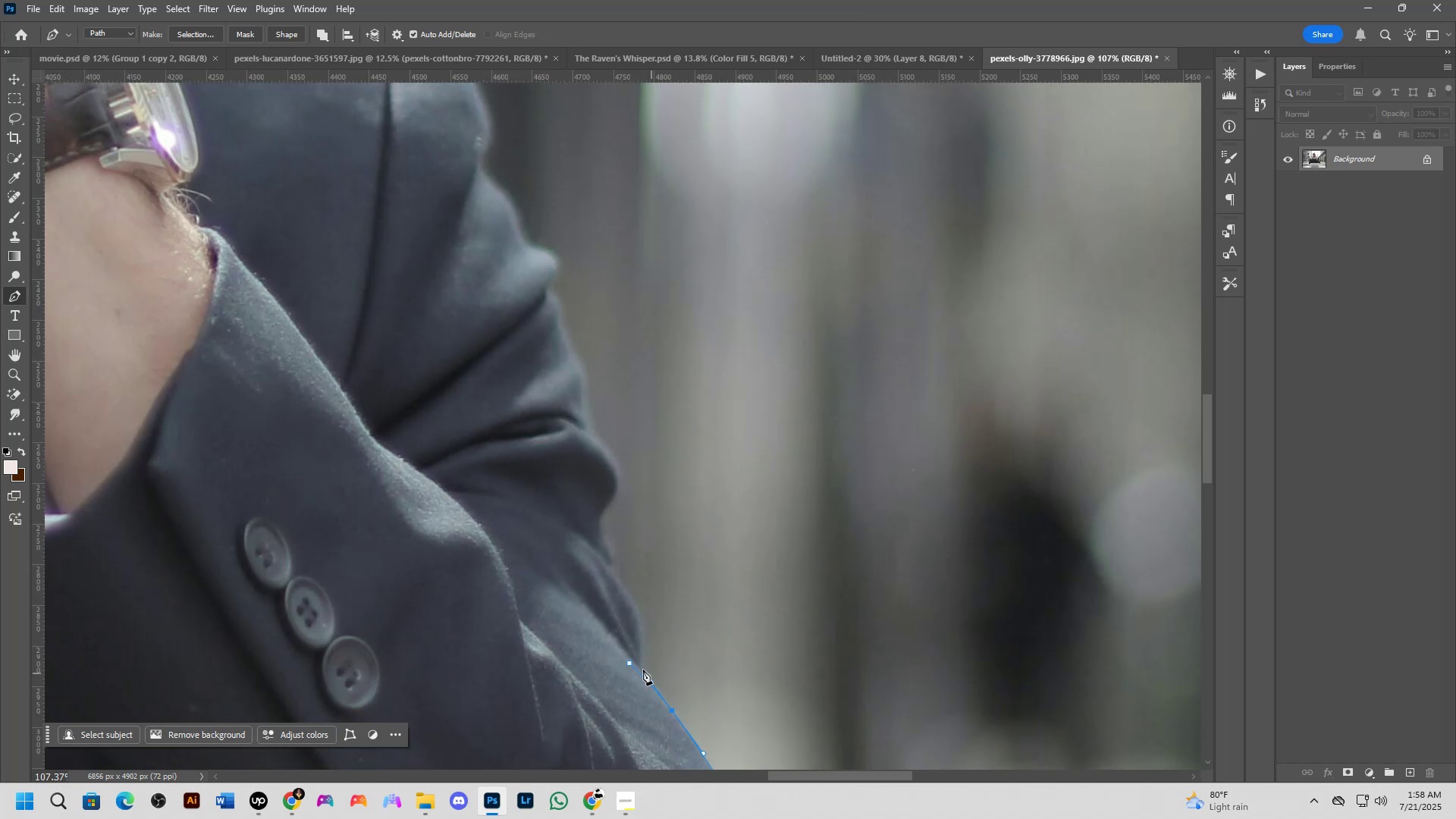 
hold_key(key=AltLeft, duration=0.66)
left_click([631, 665])
 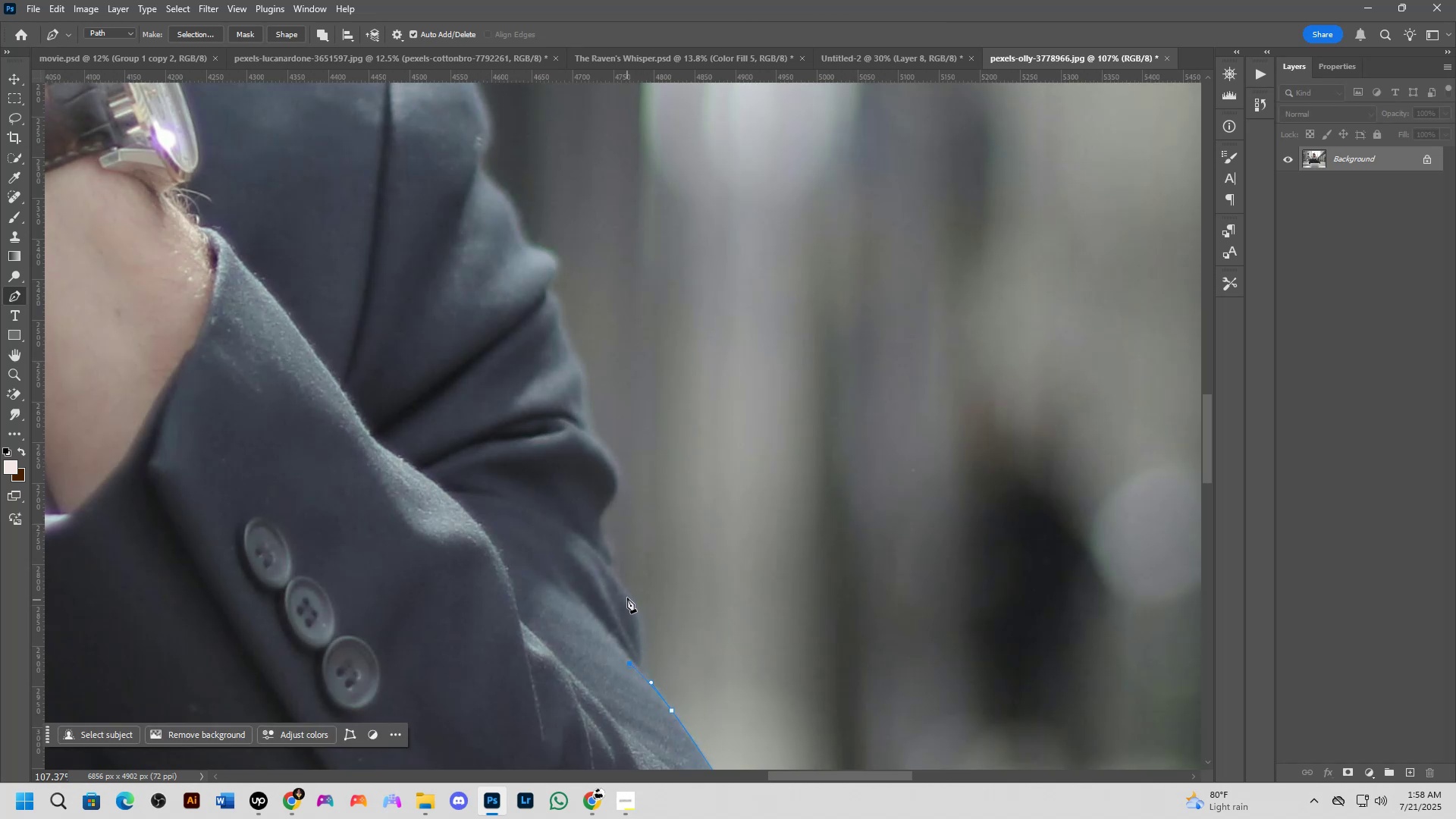 
left_click_drag(start_coordinate=[620, 586], to_coordinate=[602, 555])
 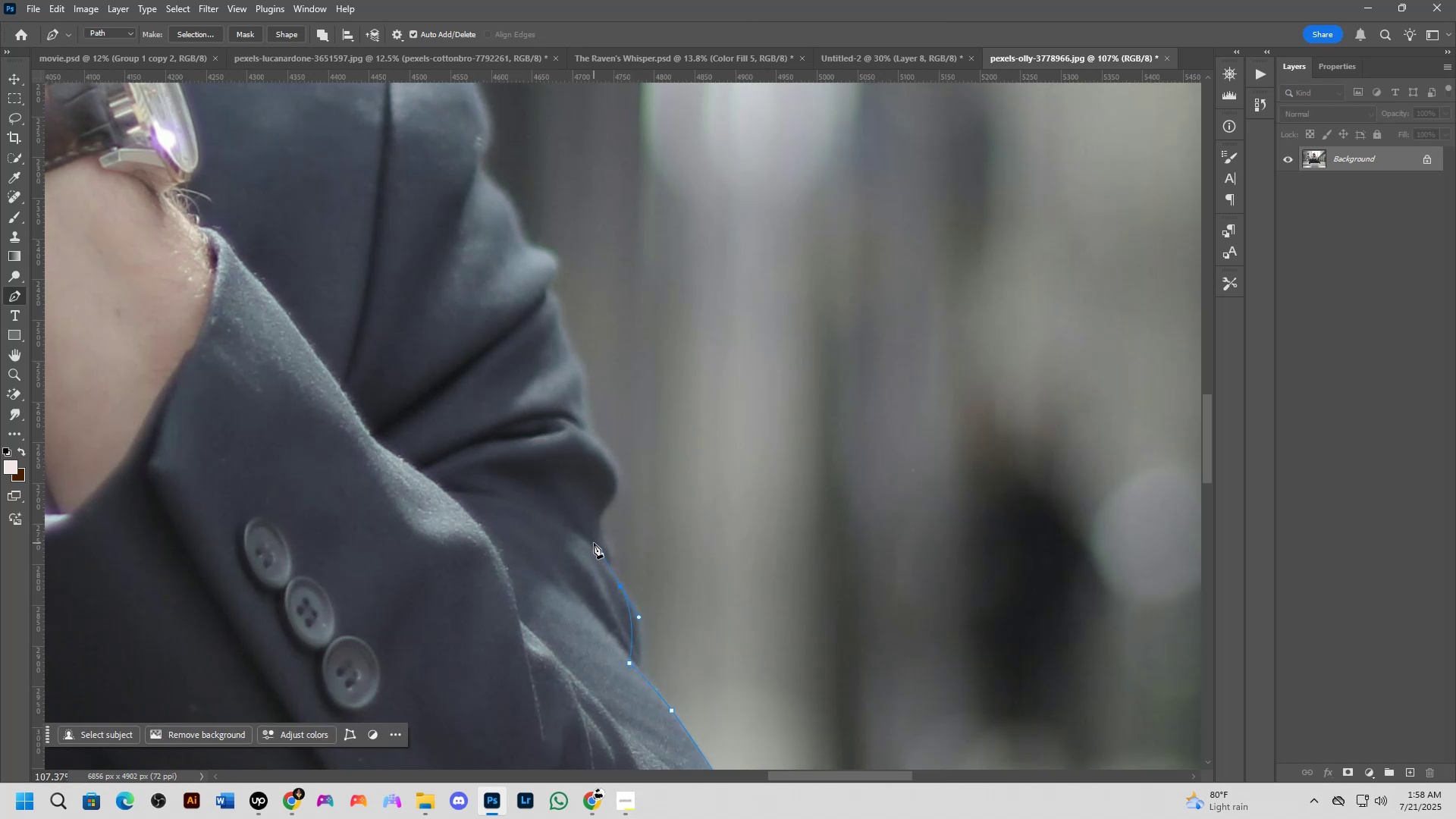 
left_click_drag(start_coordinate=[595, 519], to_coordinate=[599, 504])
 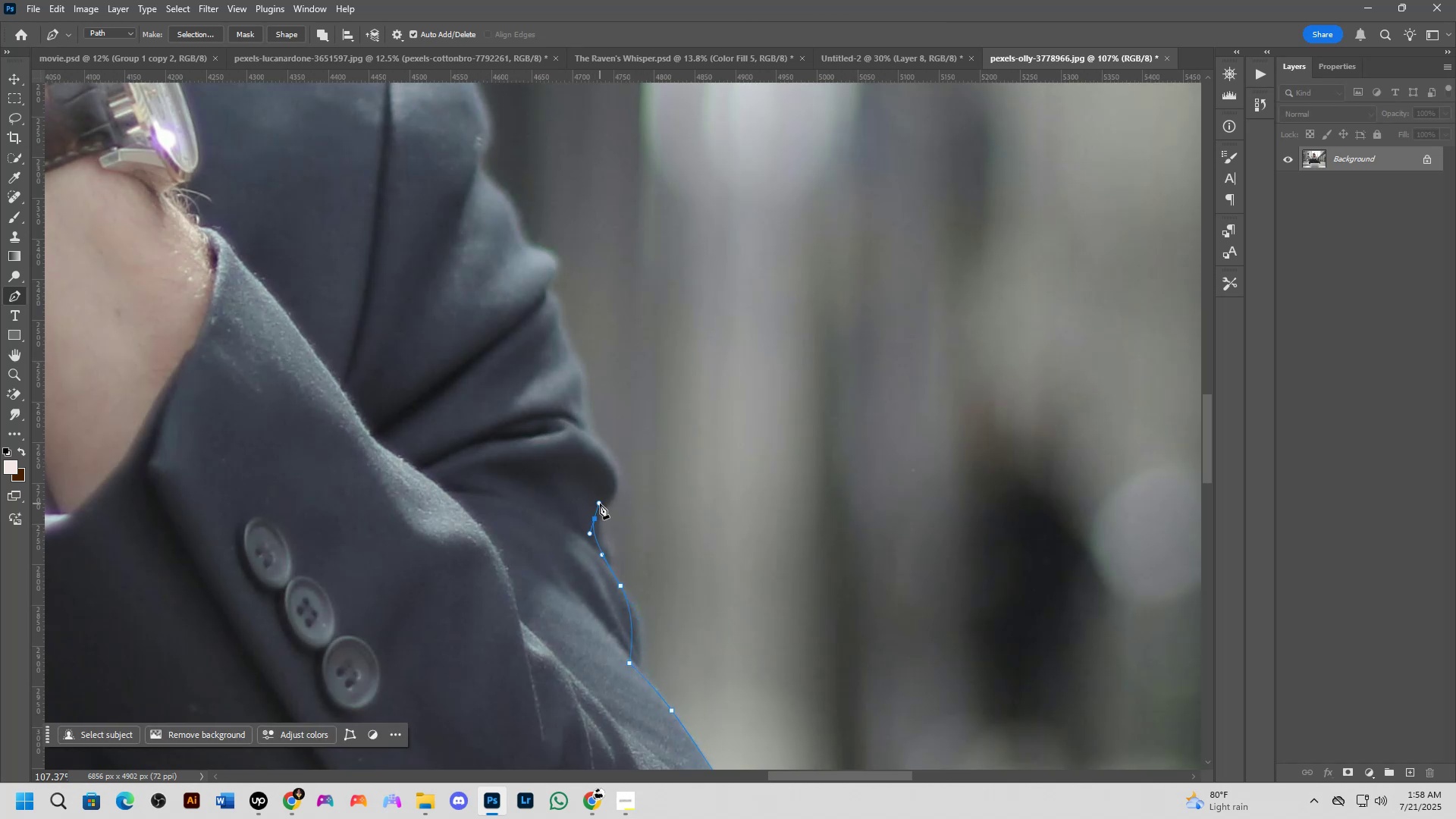 
hold_key(key=Space, duration=0.72)
 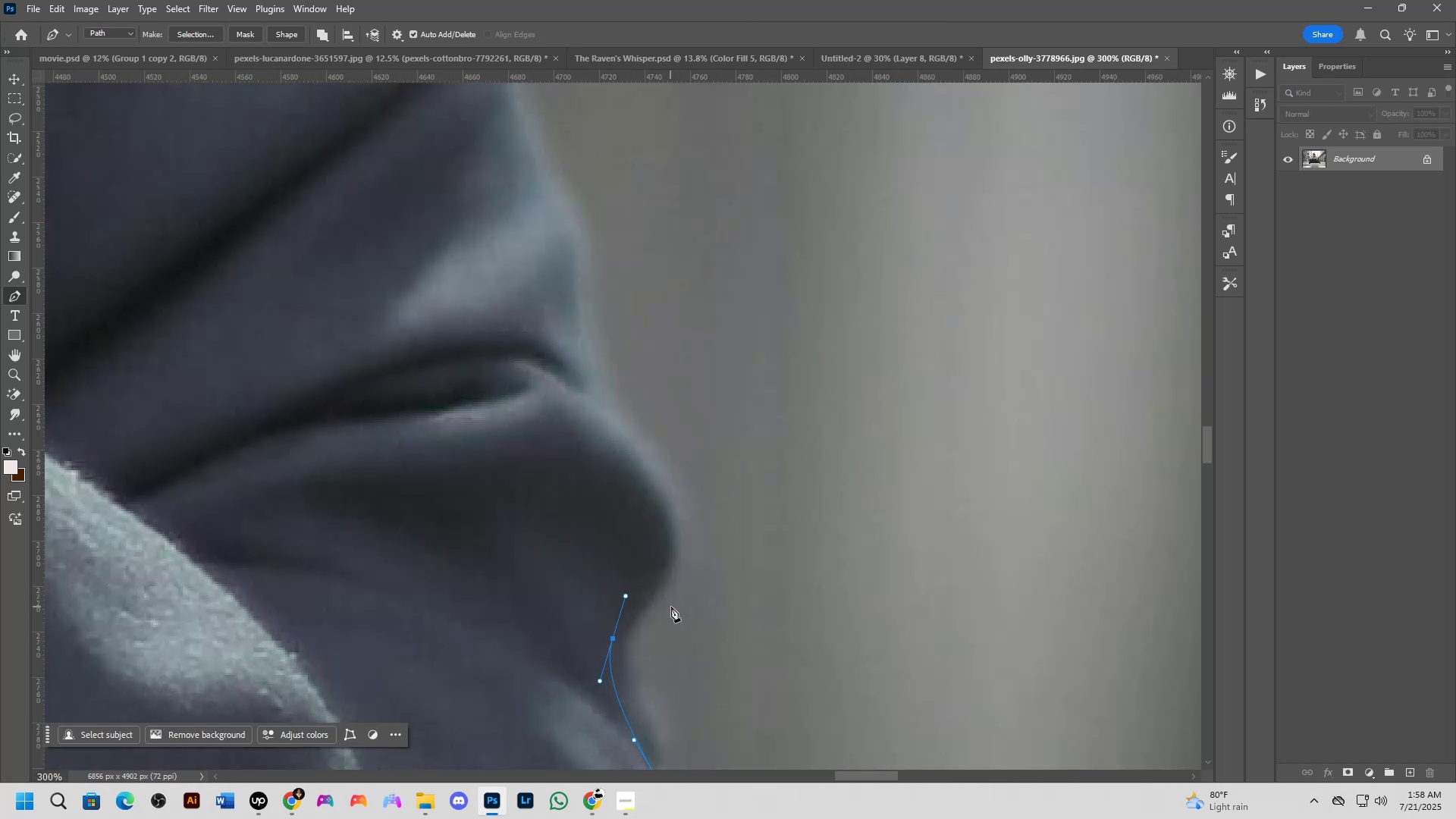 
left_click_drag(start_coordinate=[611, 507], to_coordinate=[667, 606])
 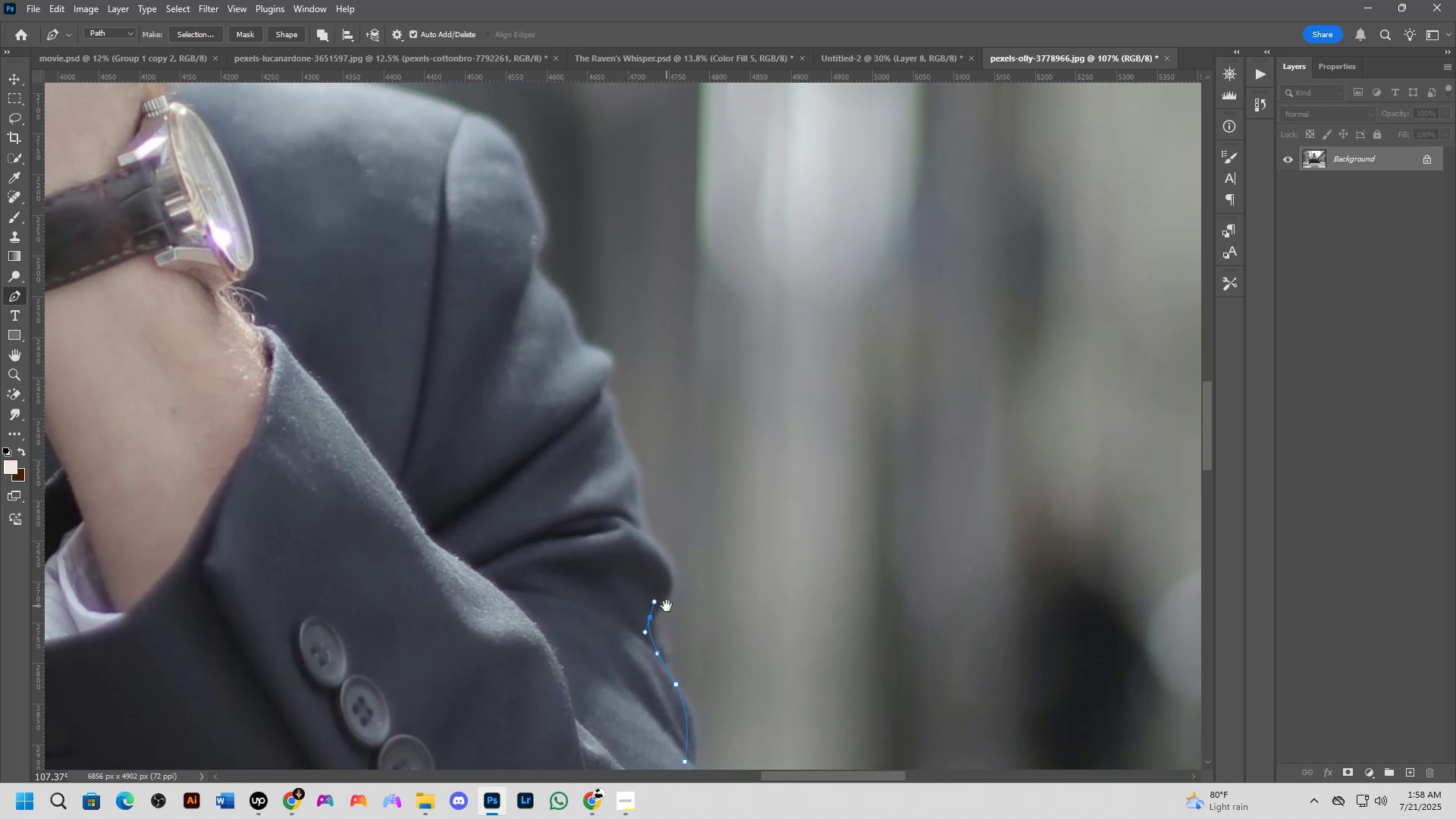 
hold_key(key=ShiftLeft, duration=0.3)
scroll: coordinate [670, 607], scroll_direction: up, amount: 2.0
 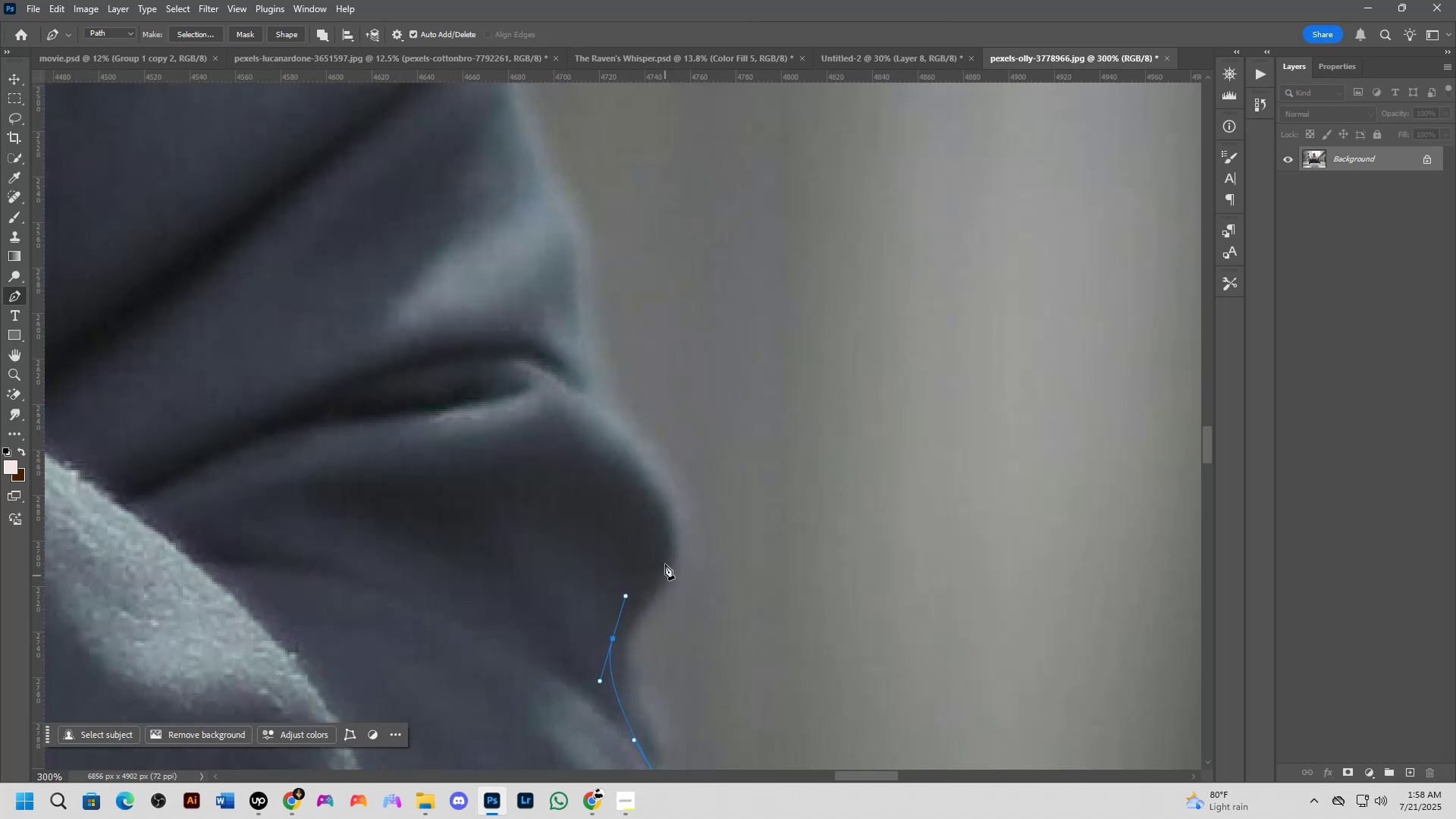 
left_click_drag(start_coordinate=[672, 542], to_coordinate=[672, 516])
 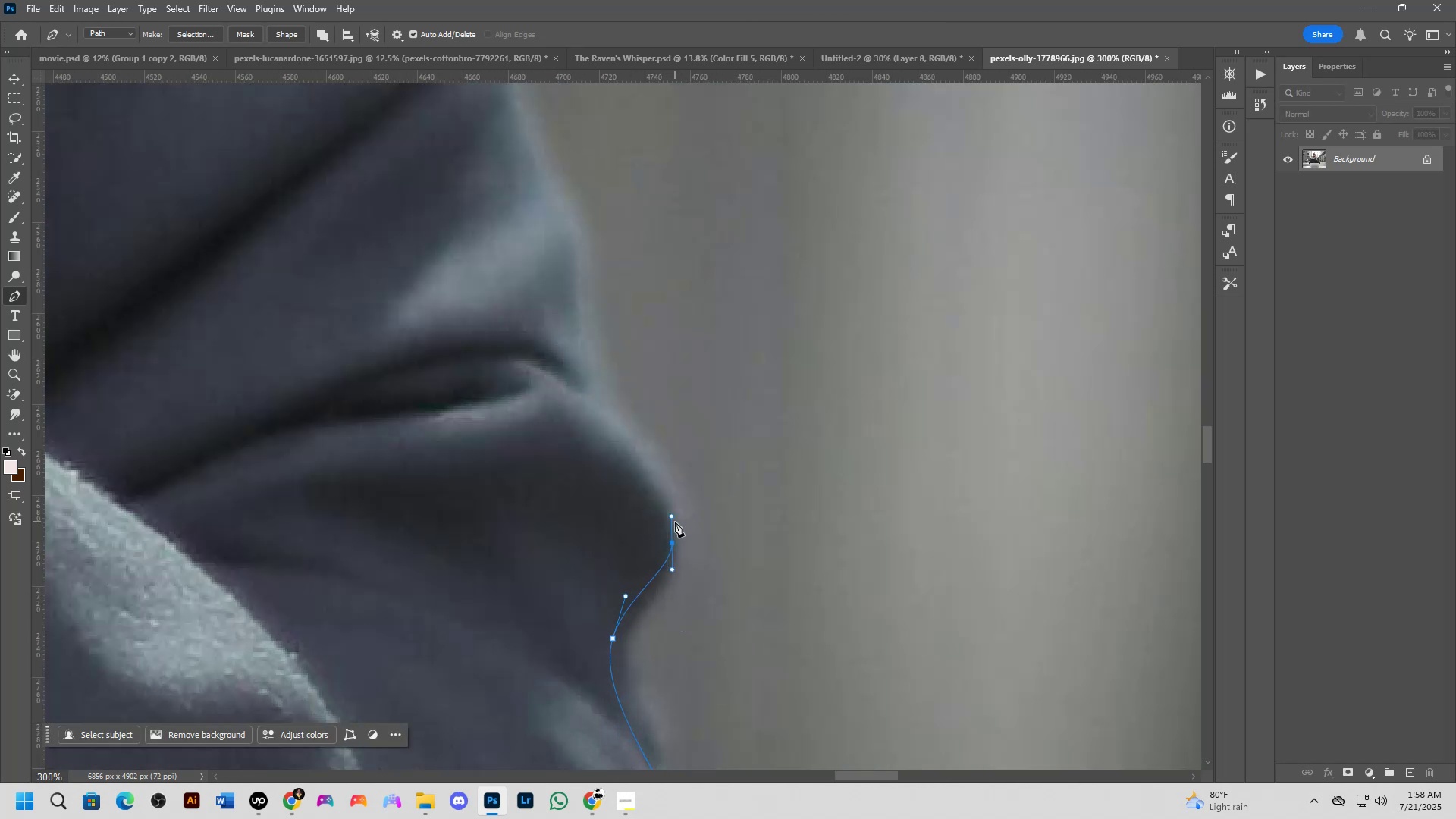 
hold_key(key=Space, duration=0.68)
 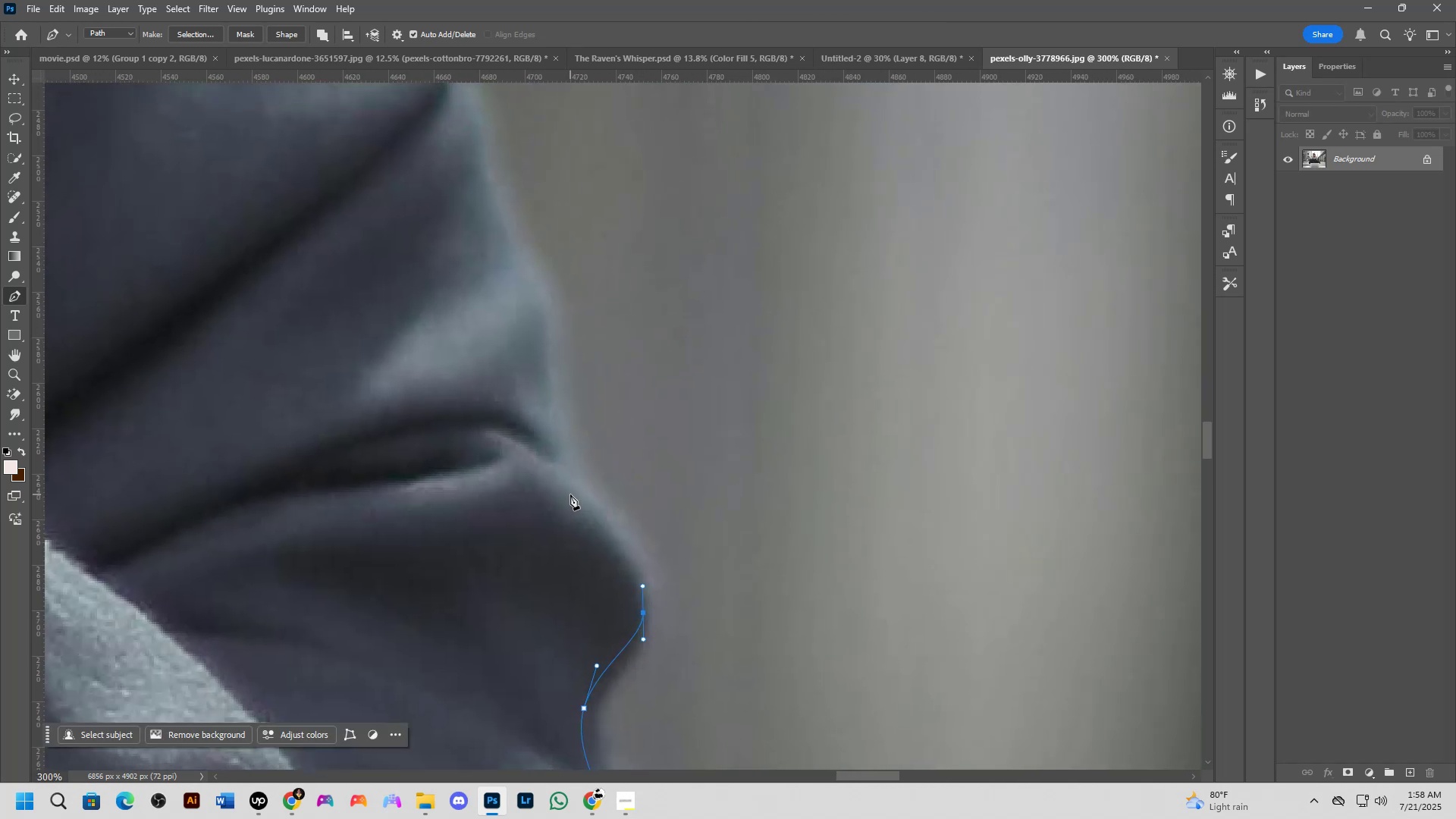 
left_click_drag(start_coordinate=[622, 453], to_coordinate=[593, 523])
 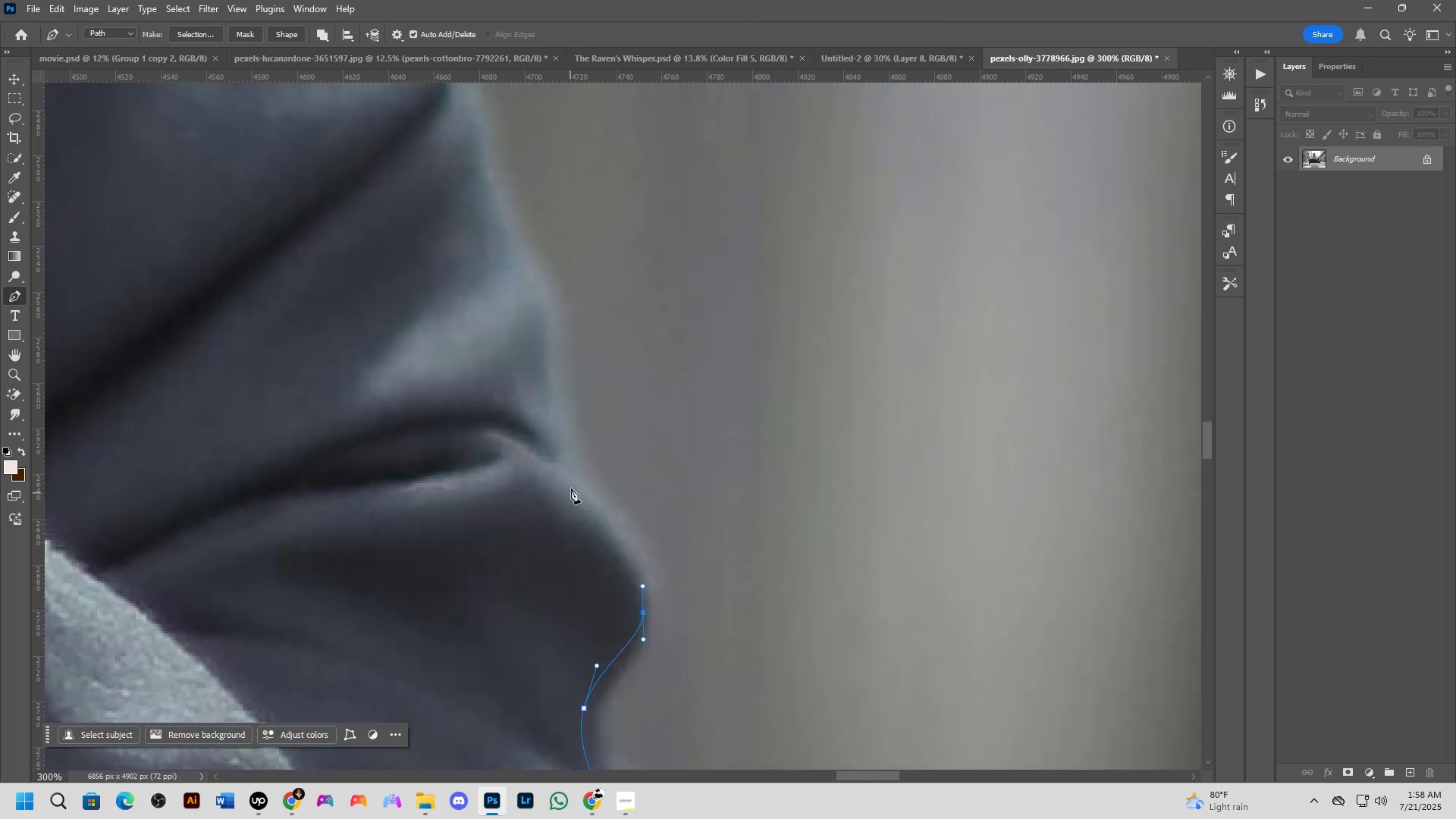 
left_click_drag(start_coordinate=[561, 468], to_coordinate=[469, 406])
 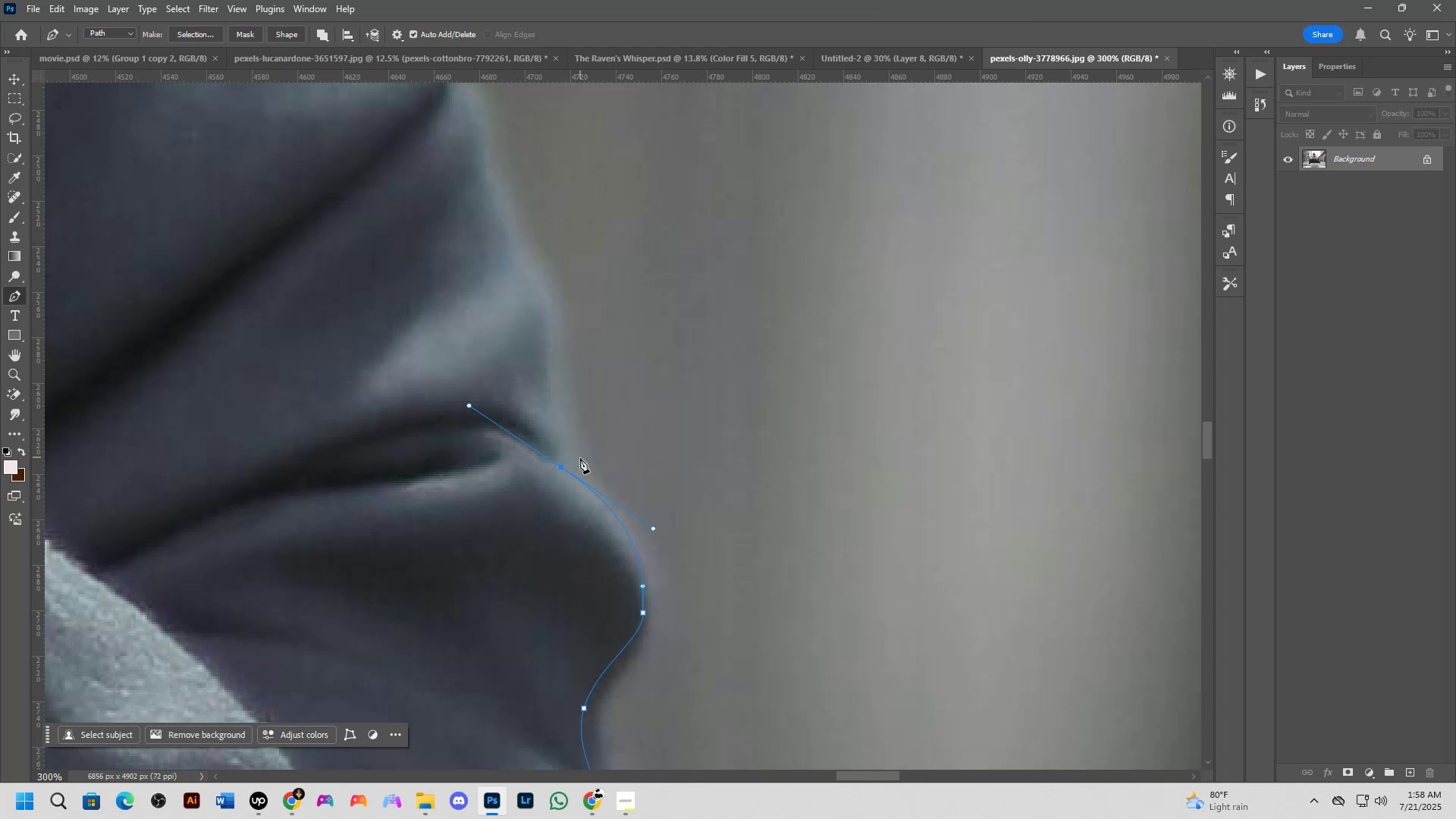 
hold_key(key=AltLeft, duration=0.51)
left_click([560, 469])
 